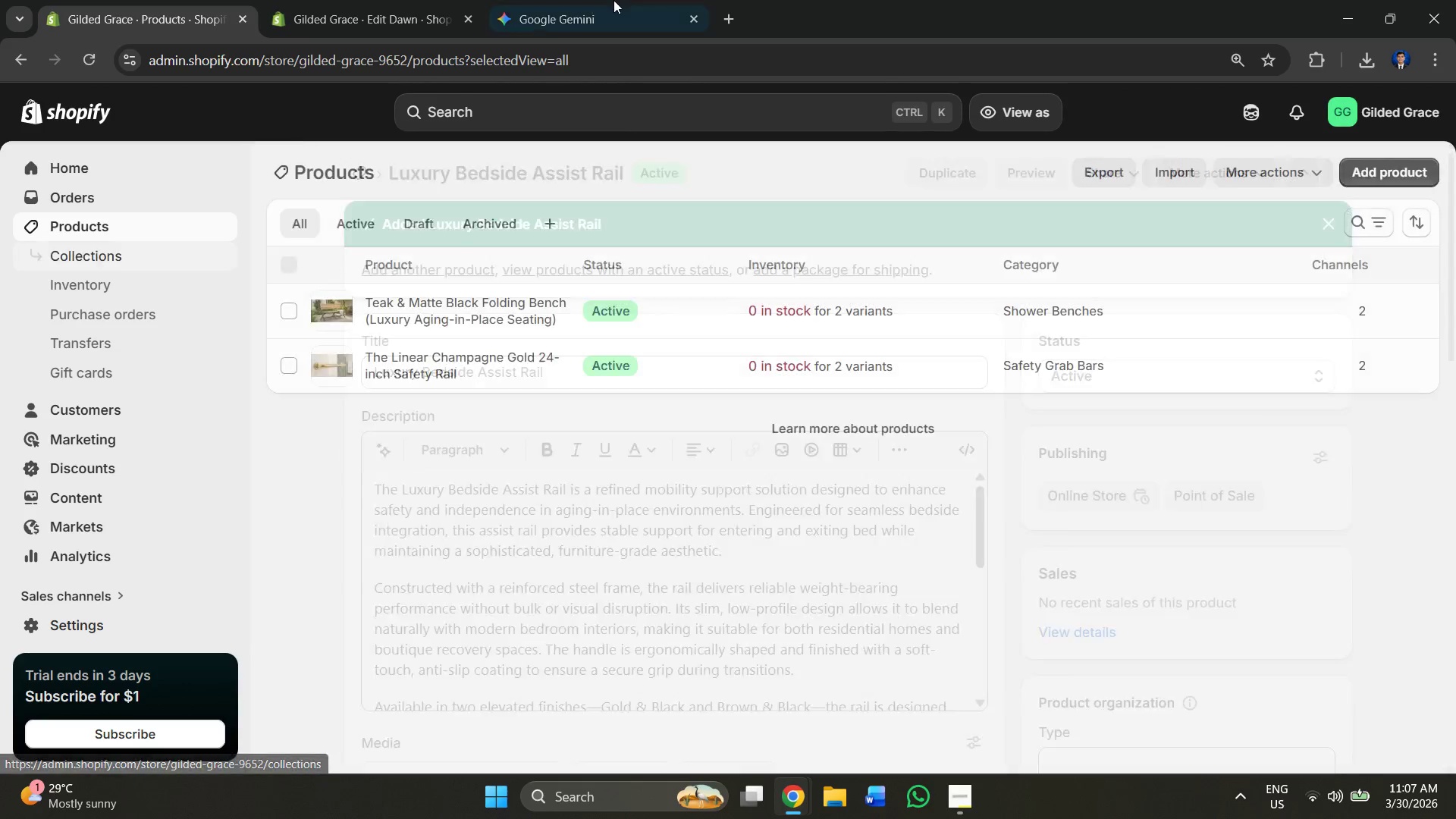 
left_click([613, 0])
 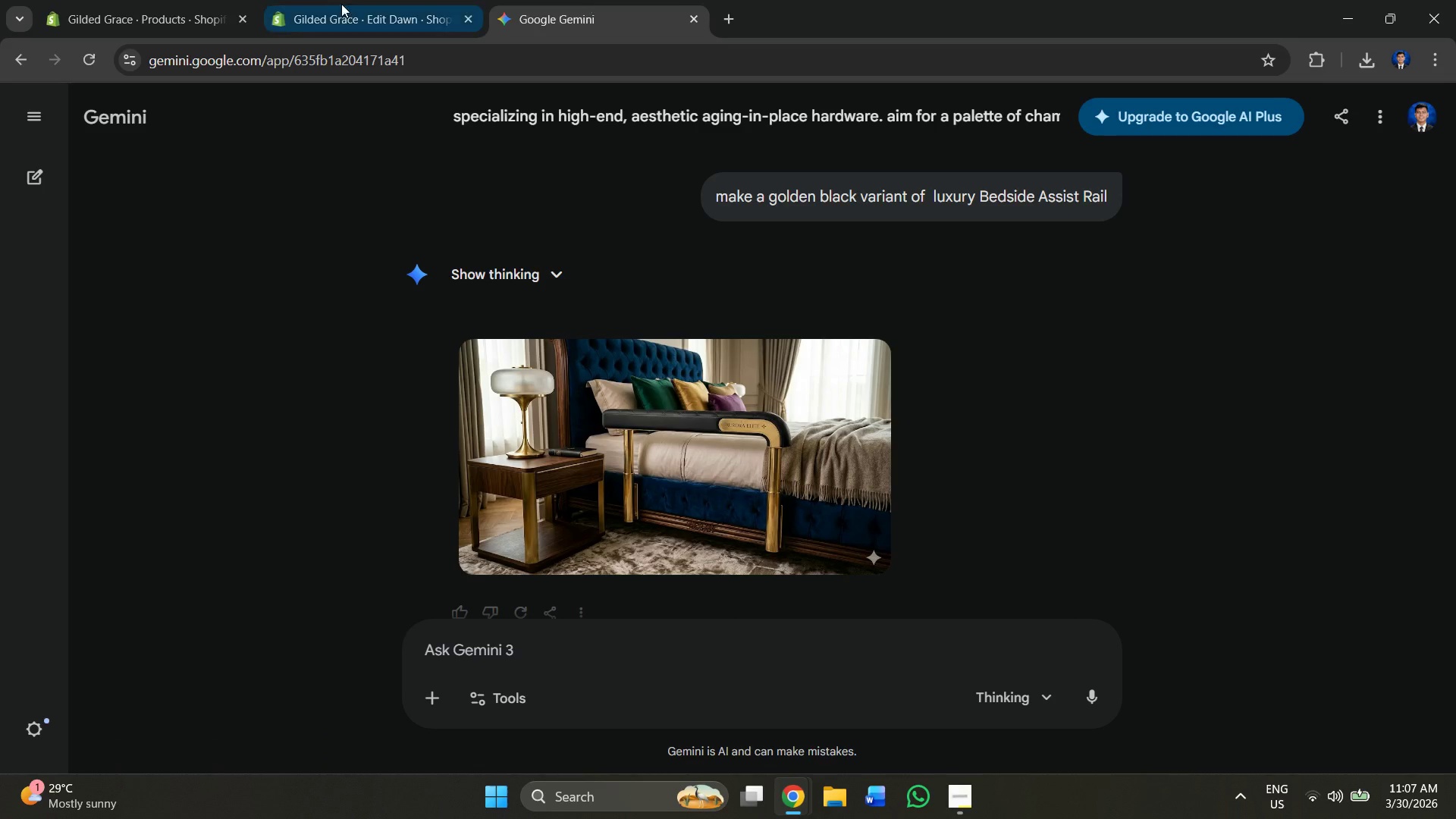 
left_click([344, 4])
 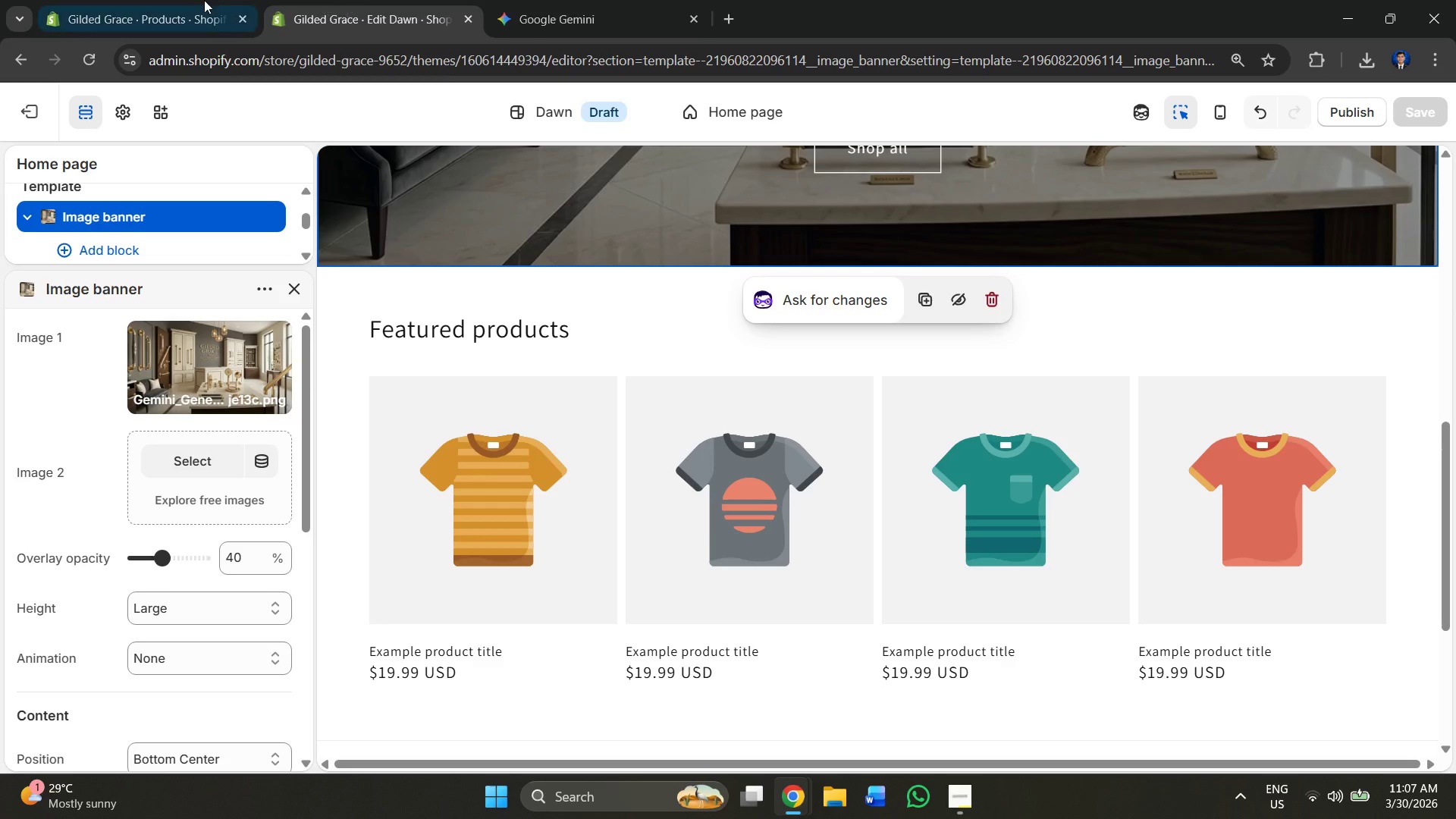 
left_click([203, 0])
 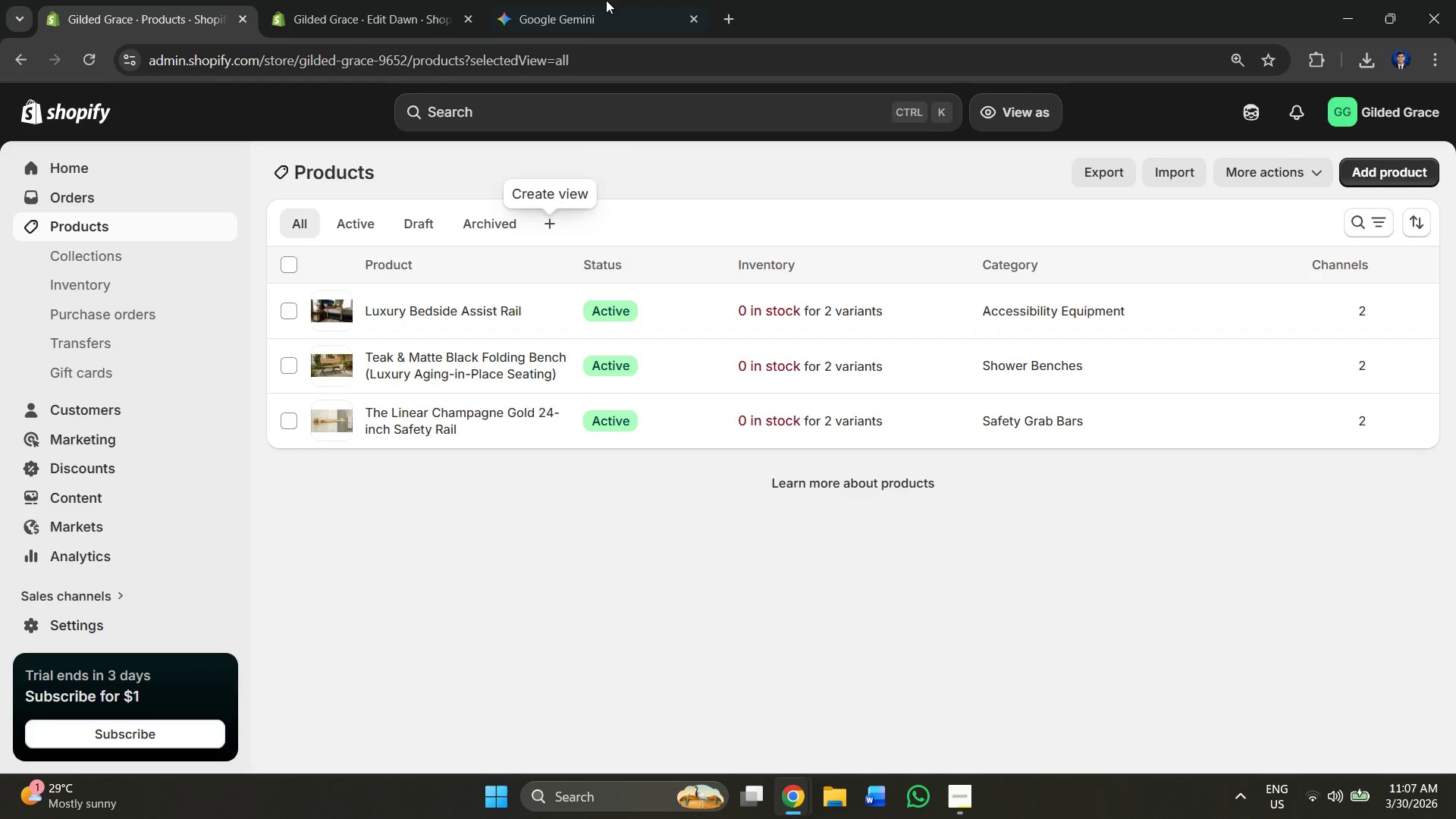 
left_click([606, 0])
 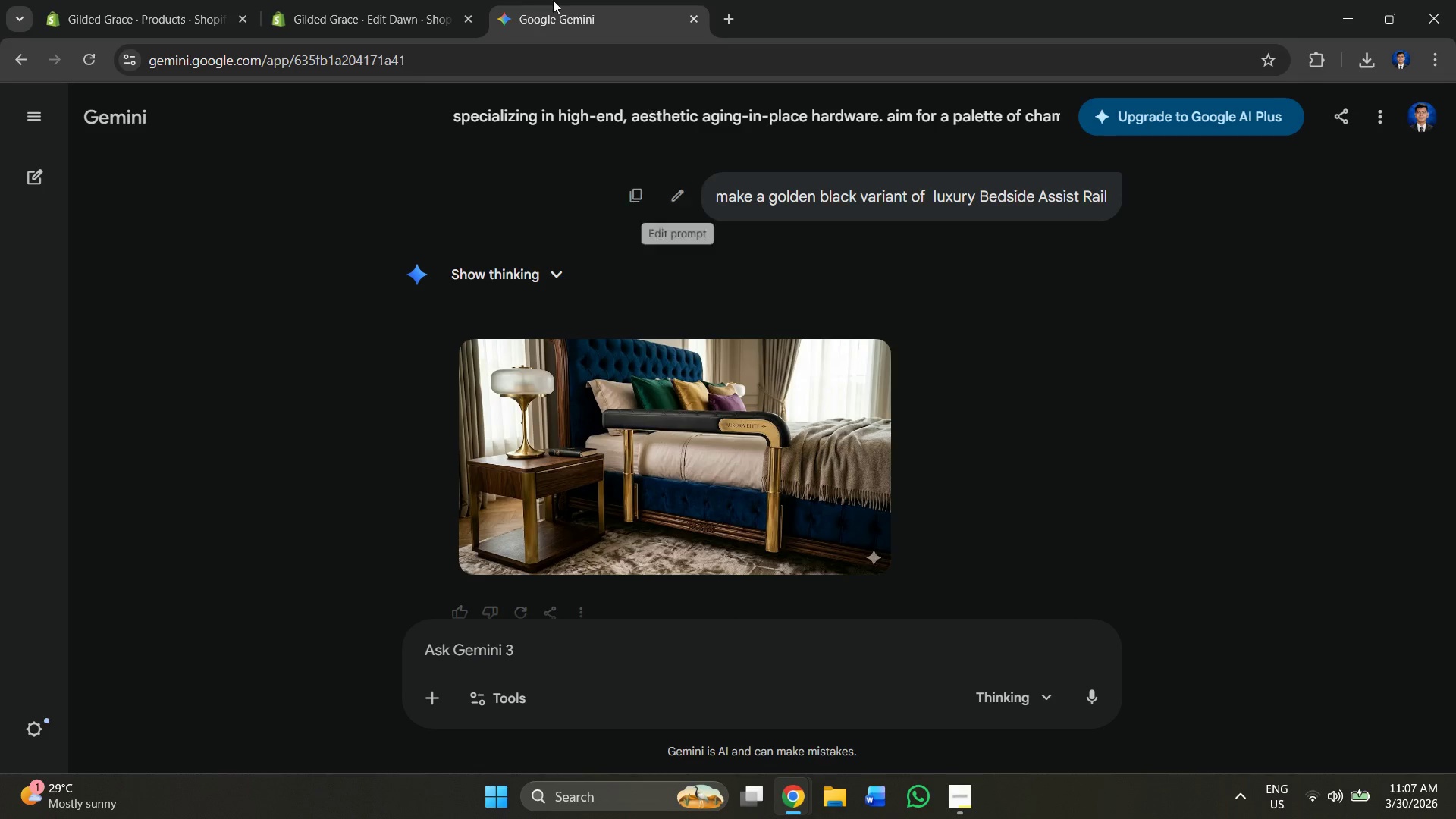 
key(Alt+Tab)
 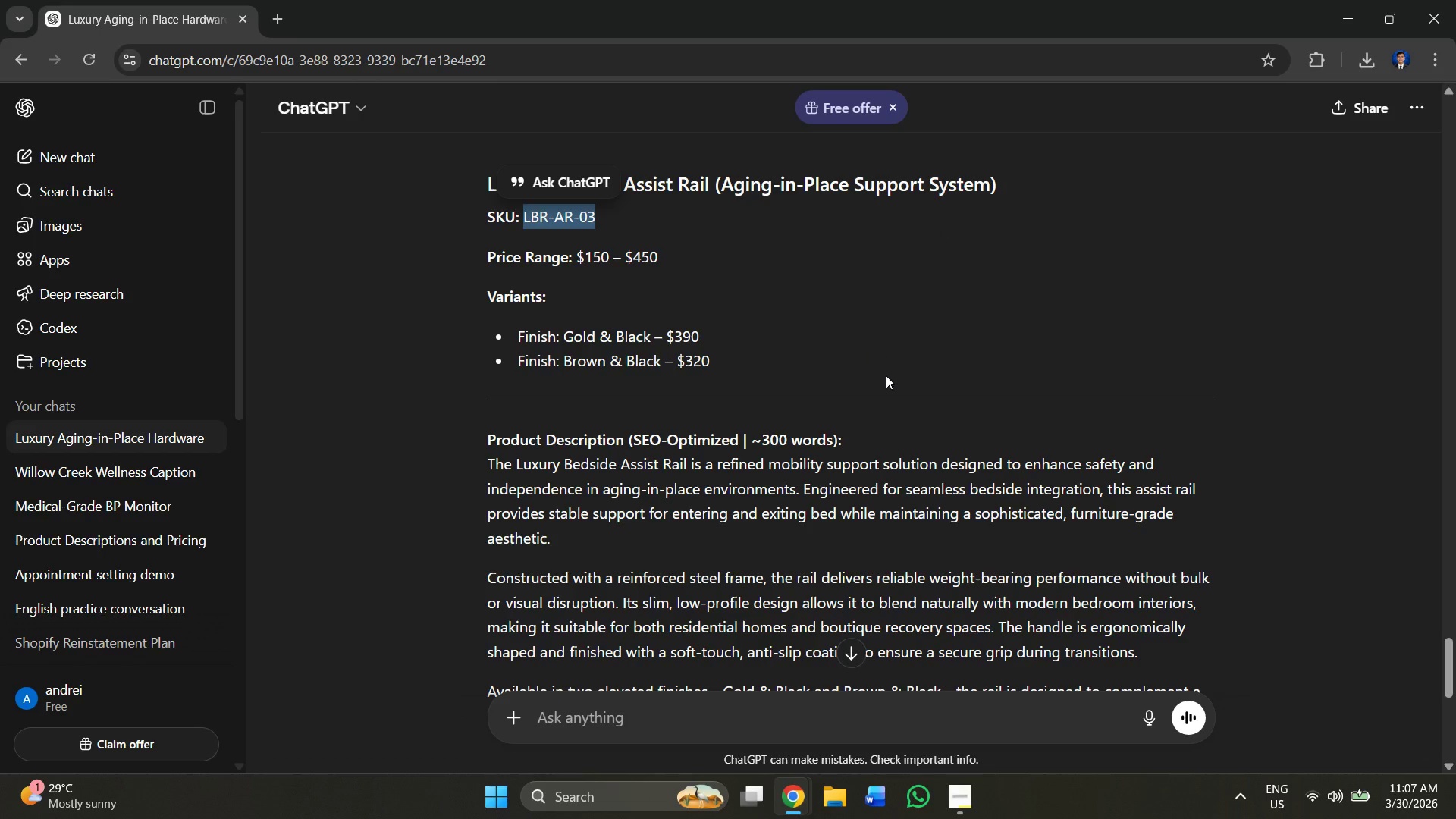 
hold_key(key=AltLeft, duration=0.39)
 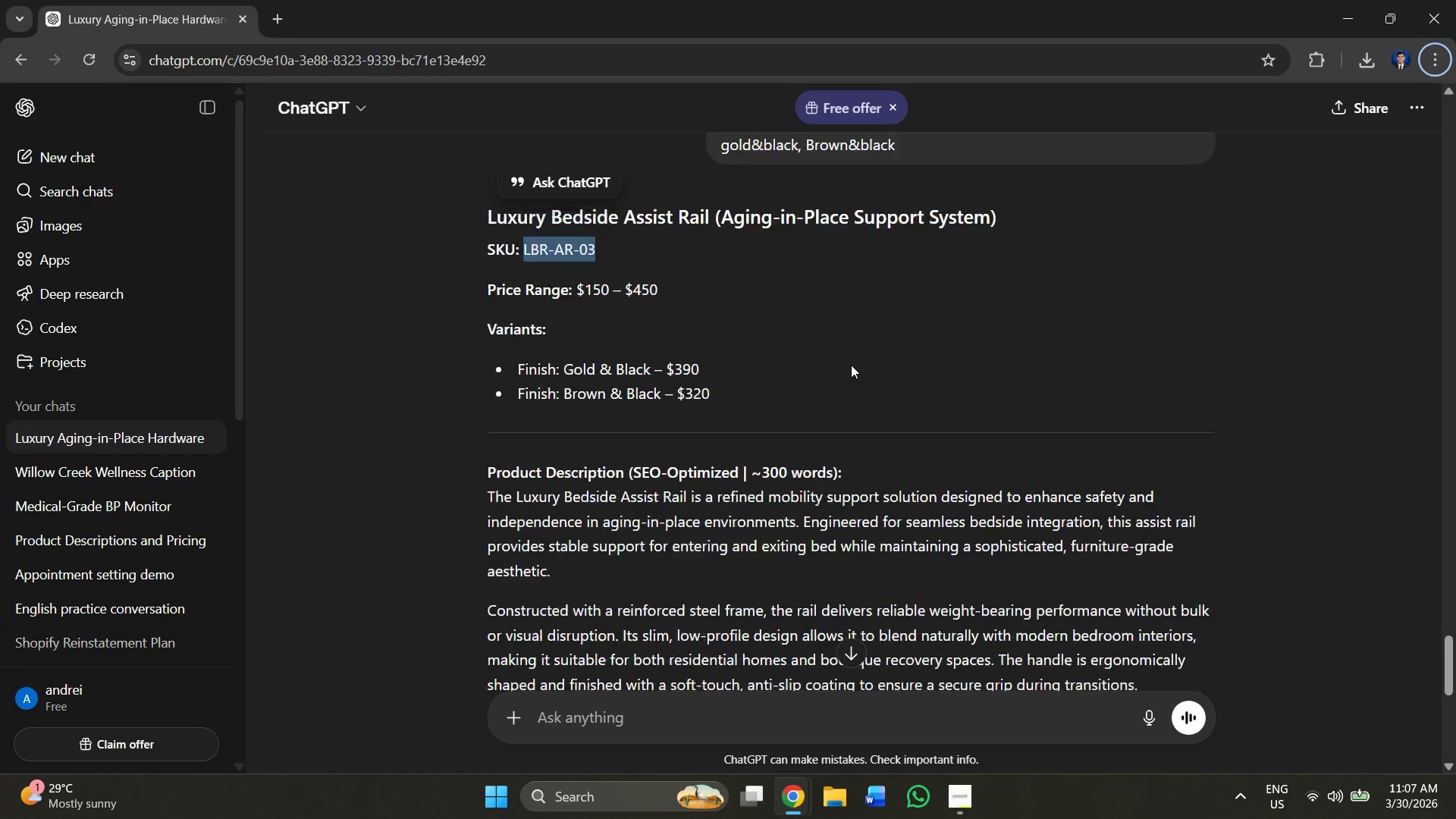 
left_click([849, 361])
 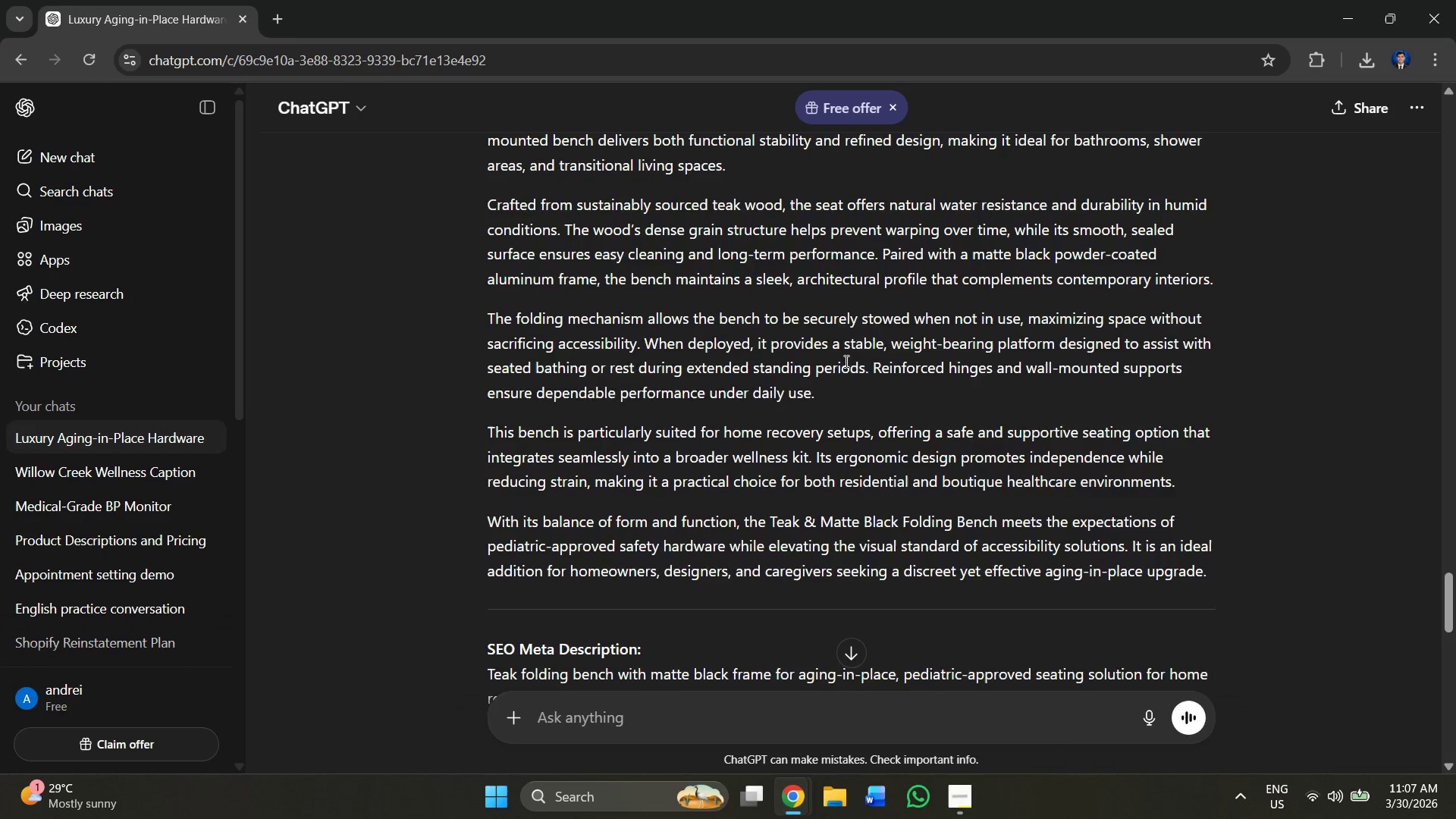 
scroll: coordinate [844, 353], scroll_direction: up, amount: 44.0
 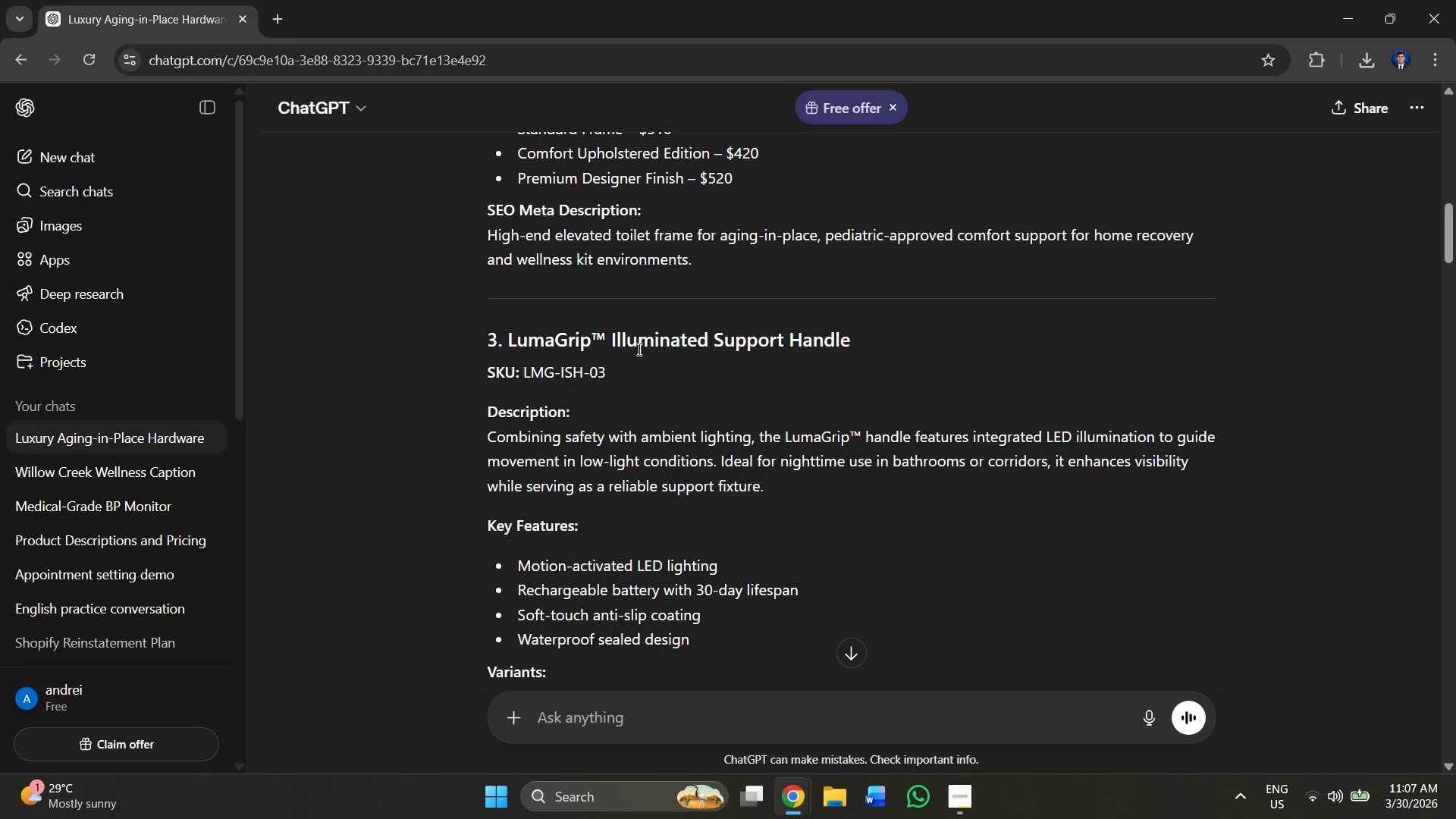 
left_click_drag(start_coordinate=[607, 334], to_coordinate=[616, 334])
 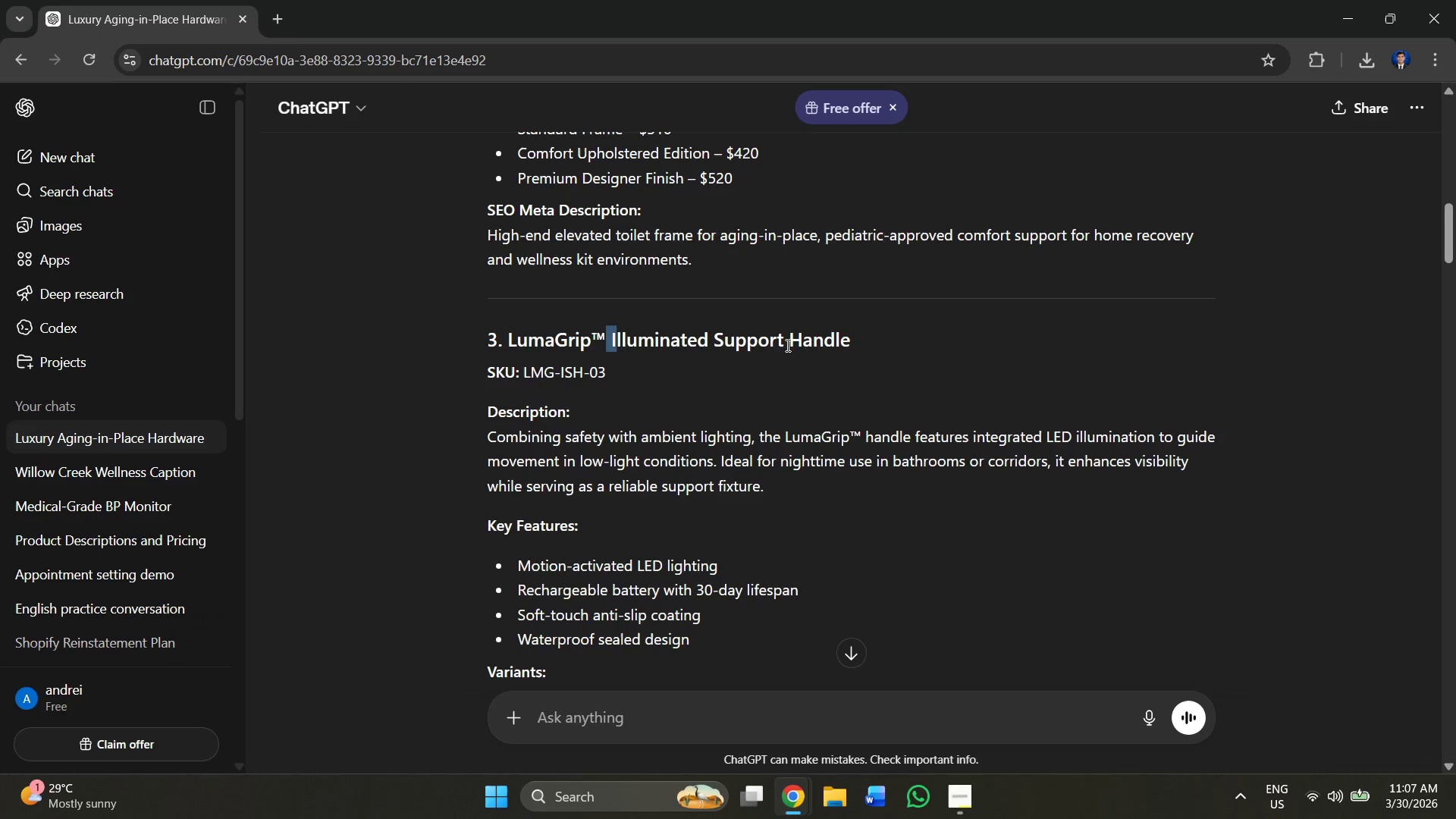 
left_click([786, 345])
 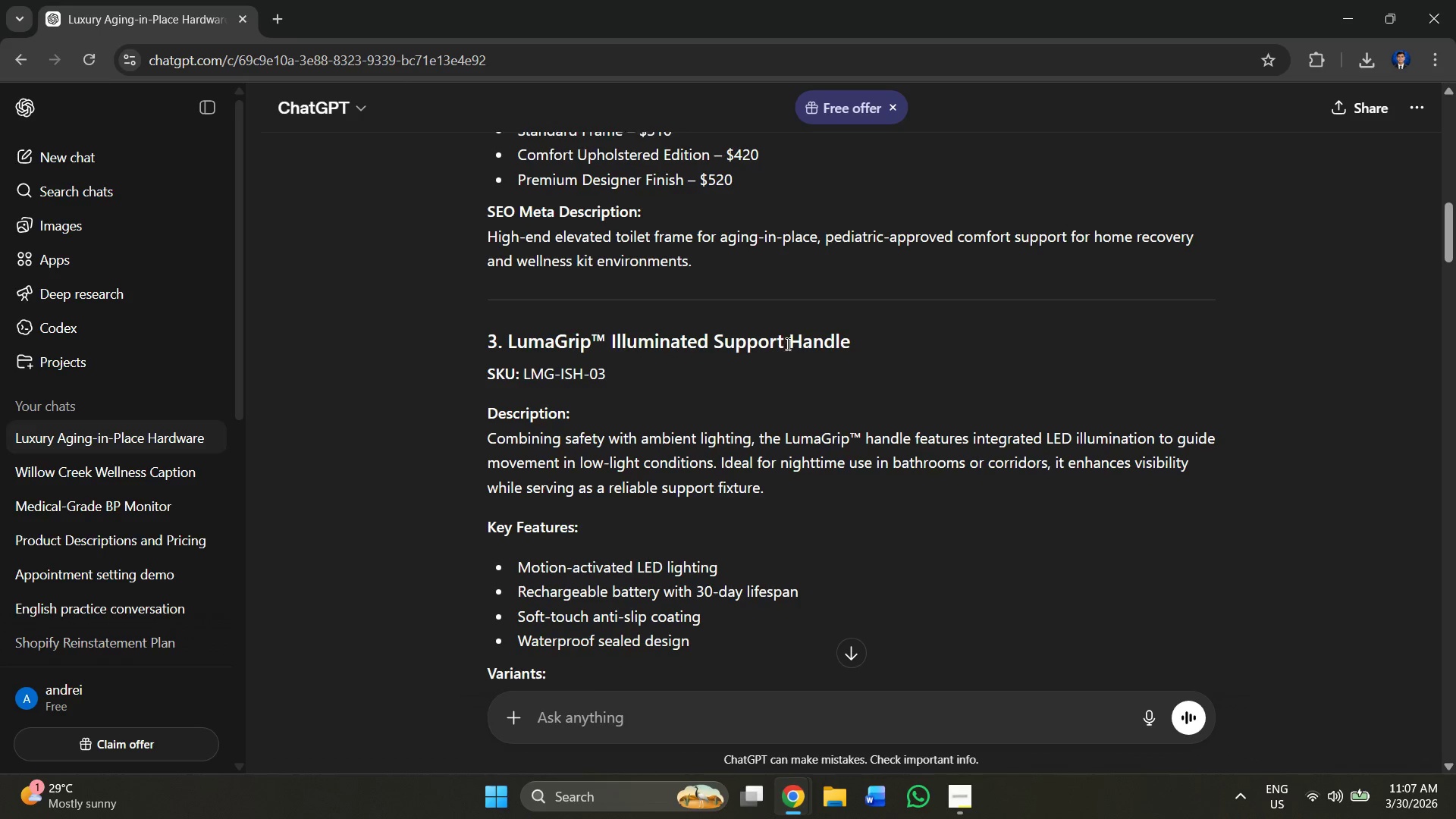 
scroll: coordinate [786, 344], scroll_direction: up, amount: 3.0
 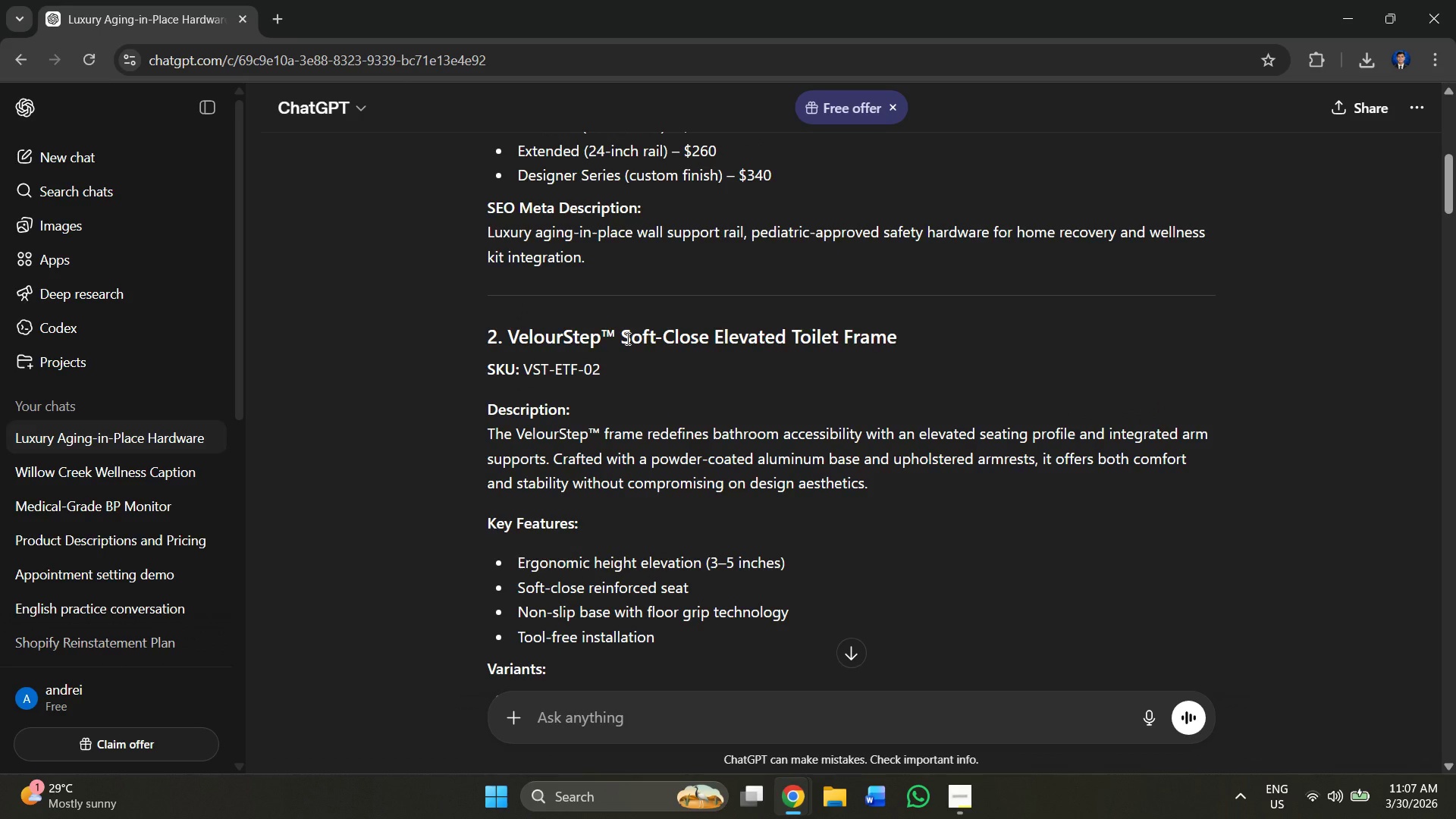 
left_click_drag(start_coordinate=[624, 337], to_coordinate=[901, 333])
 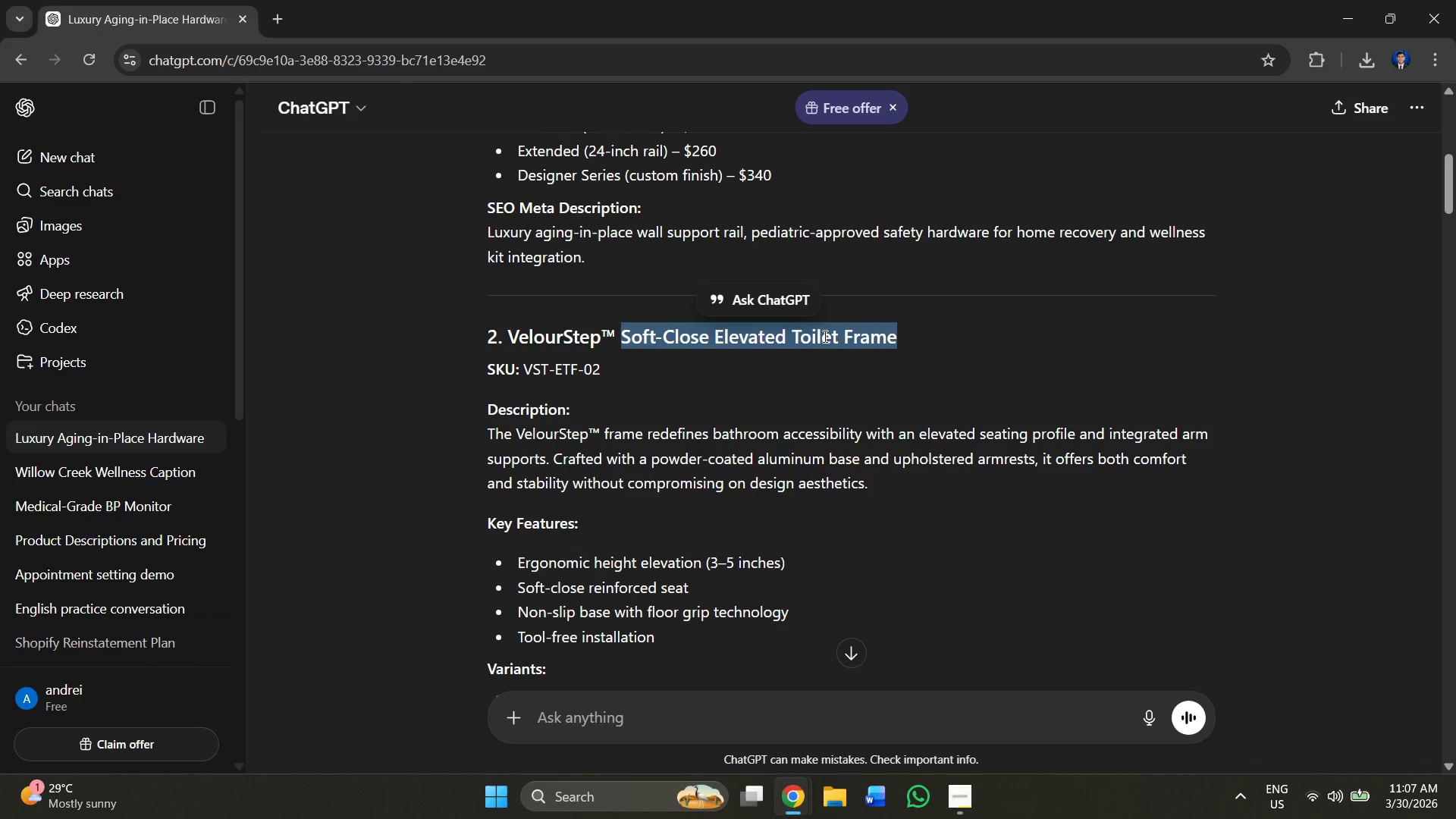 
right_click([824, 336])
 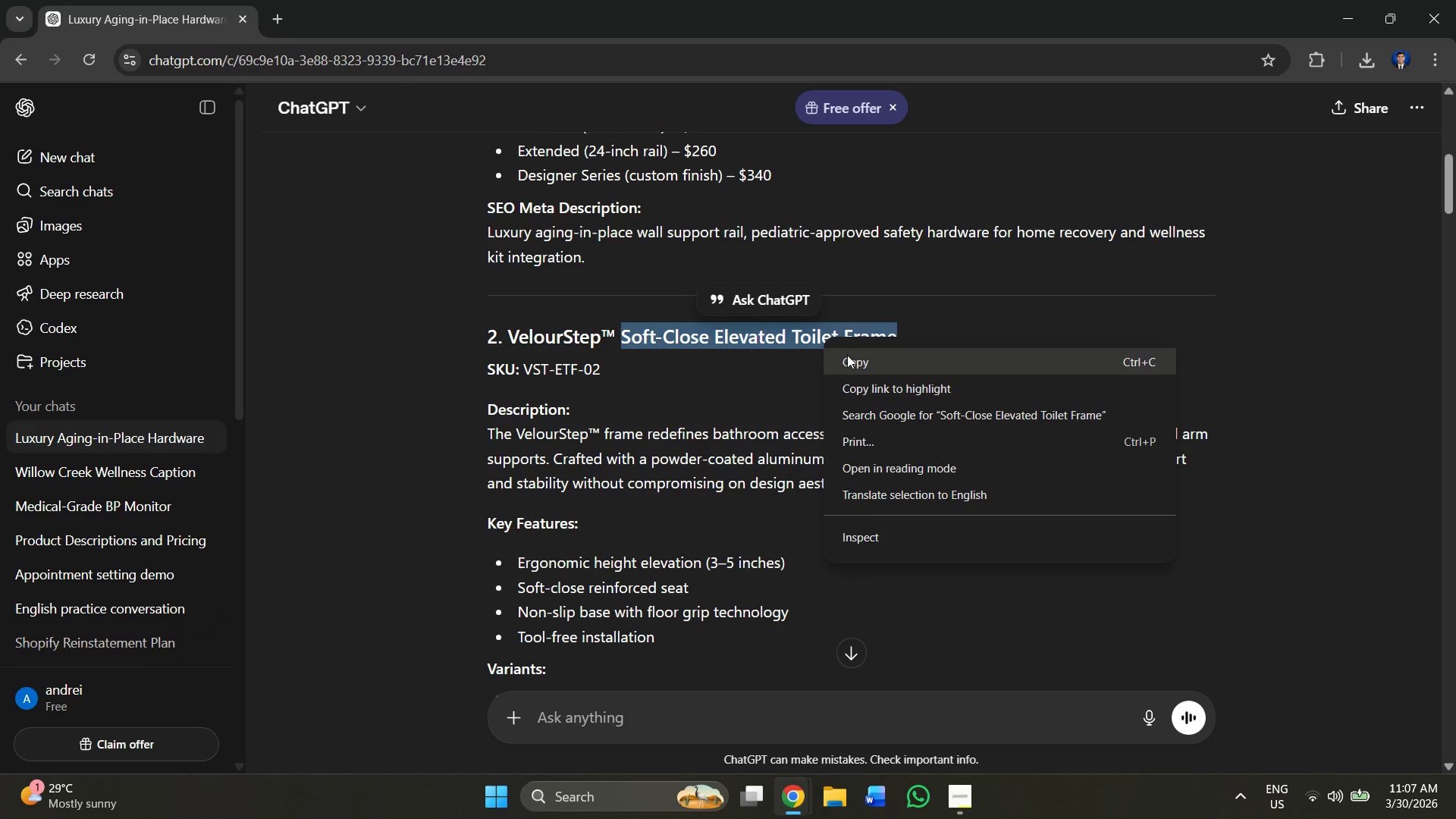 
left_click([847, 356])
 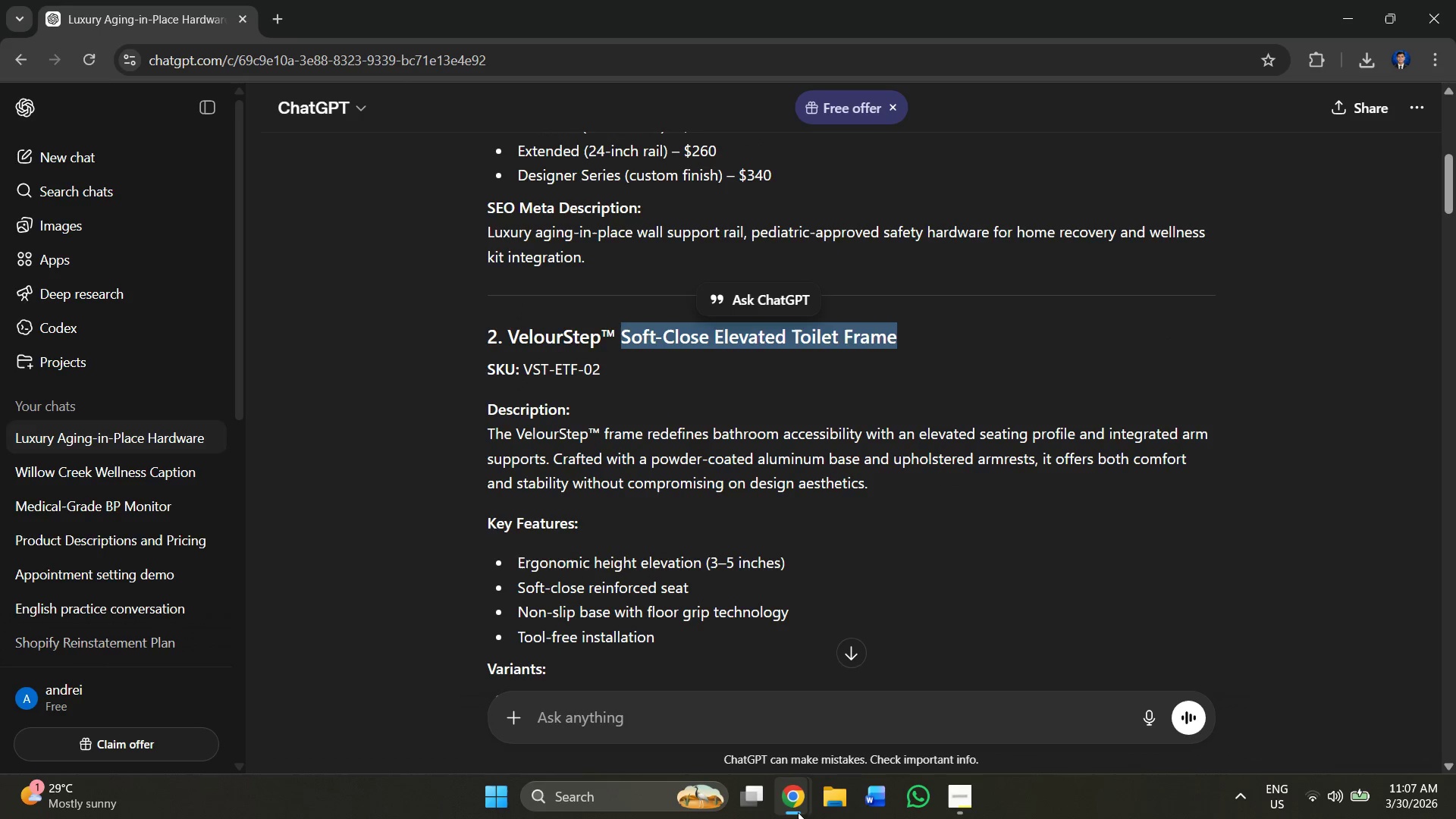 
left_click([877, 801])
 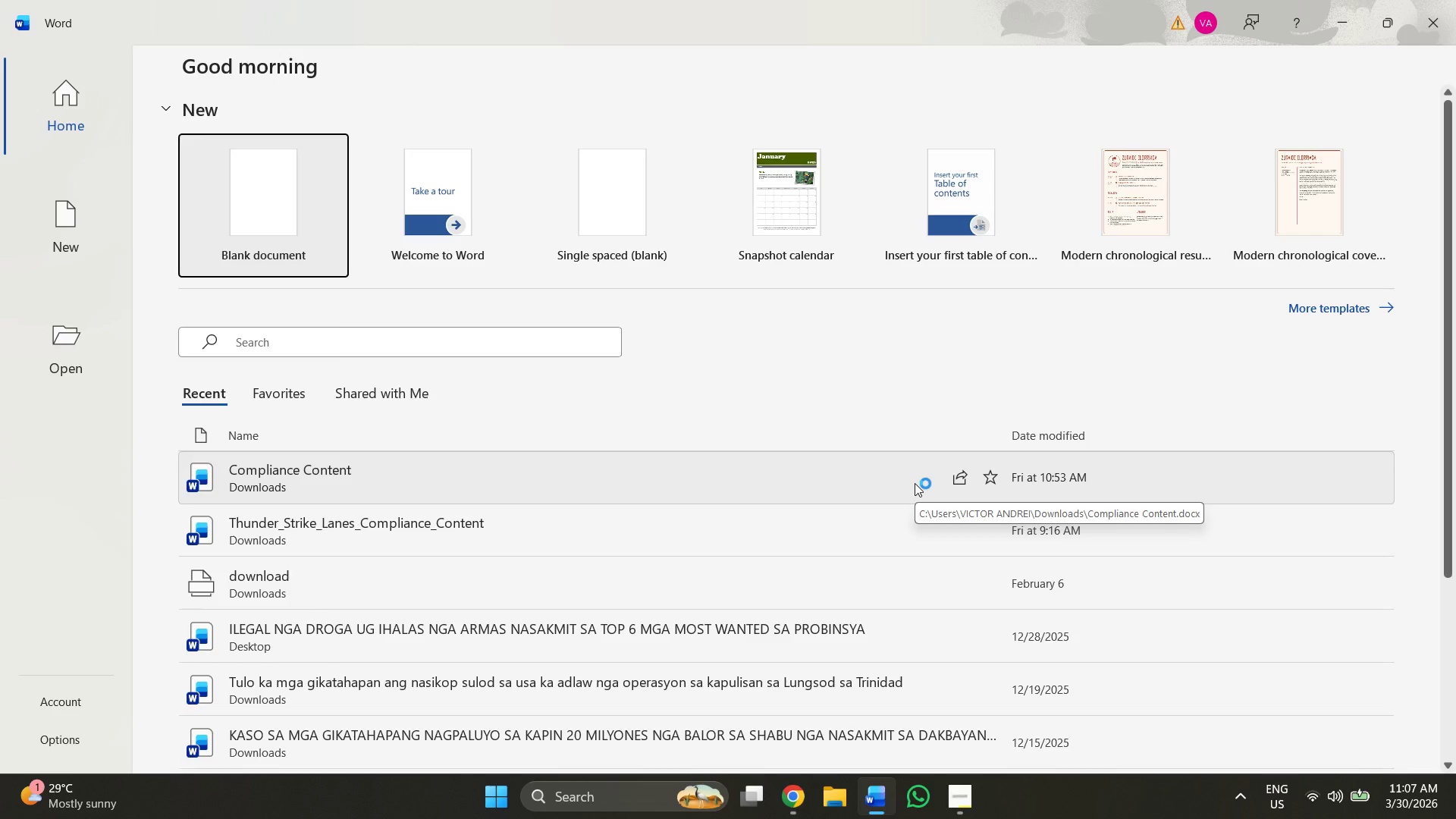 
left_click([276, 240])
 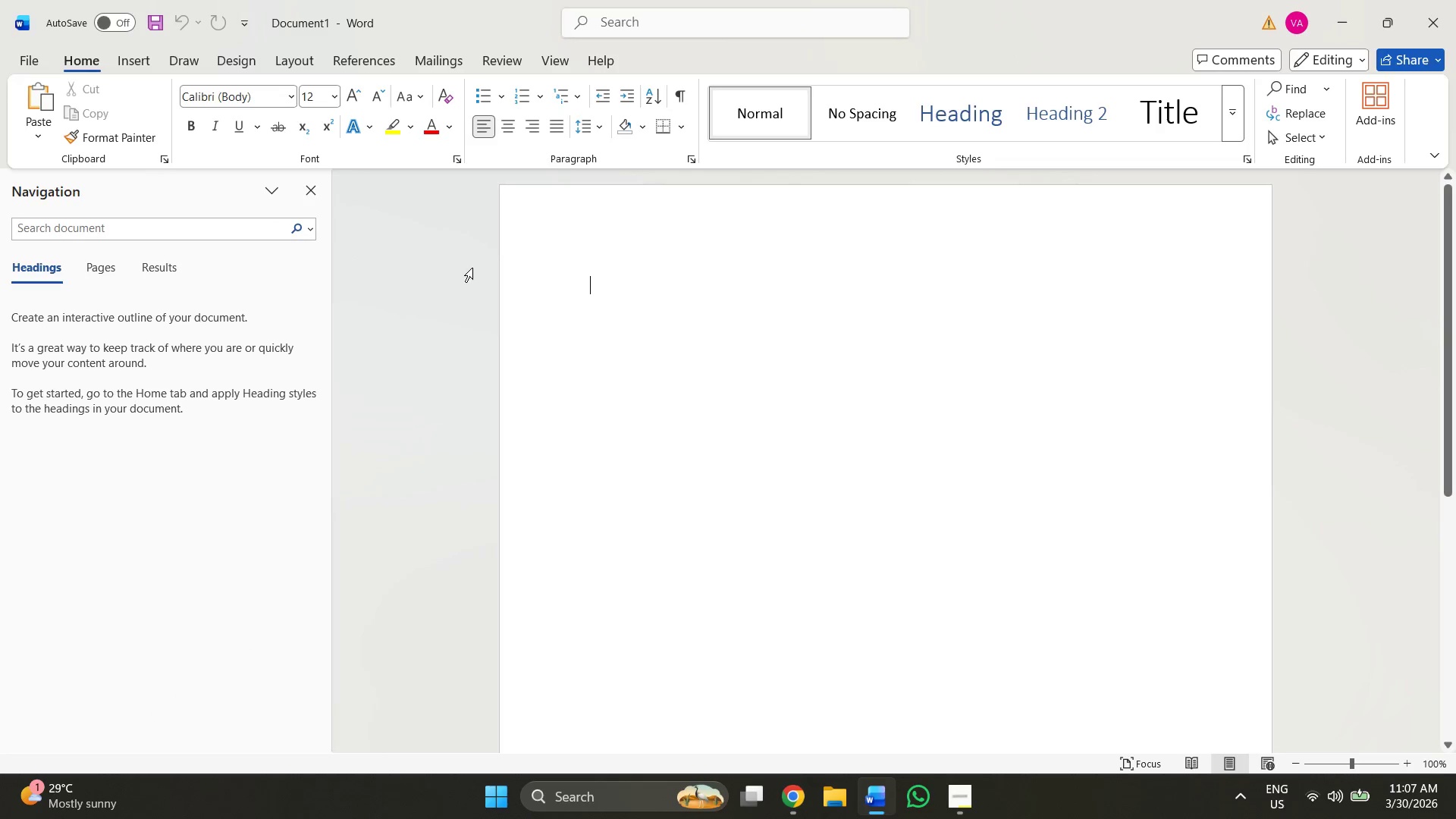 
key(Control+V)
 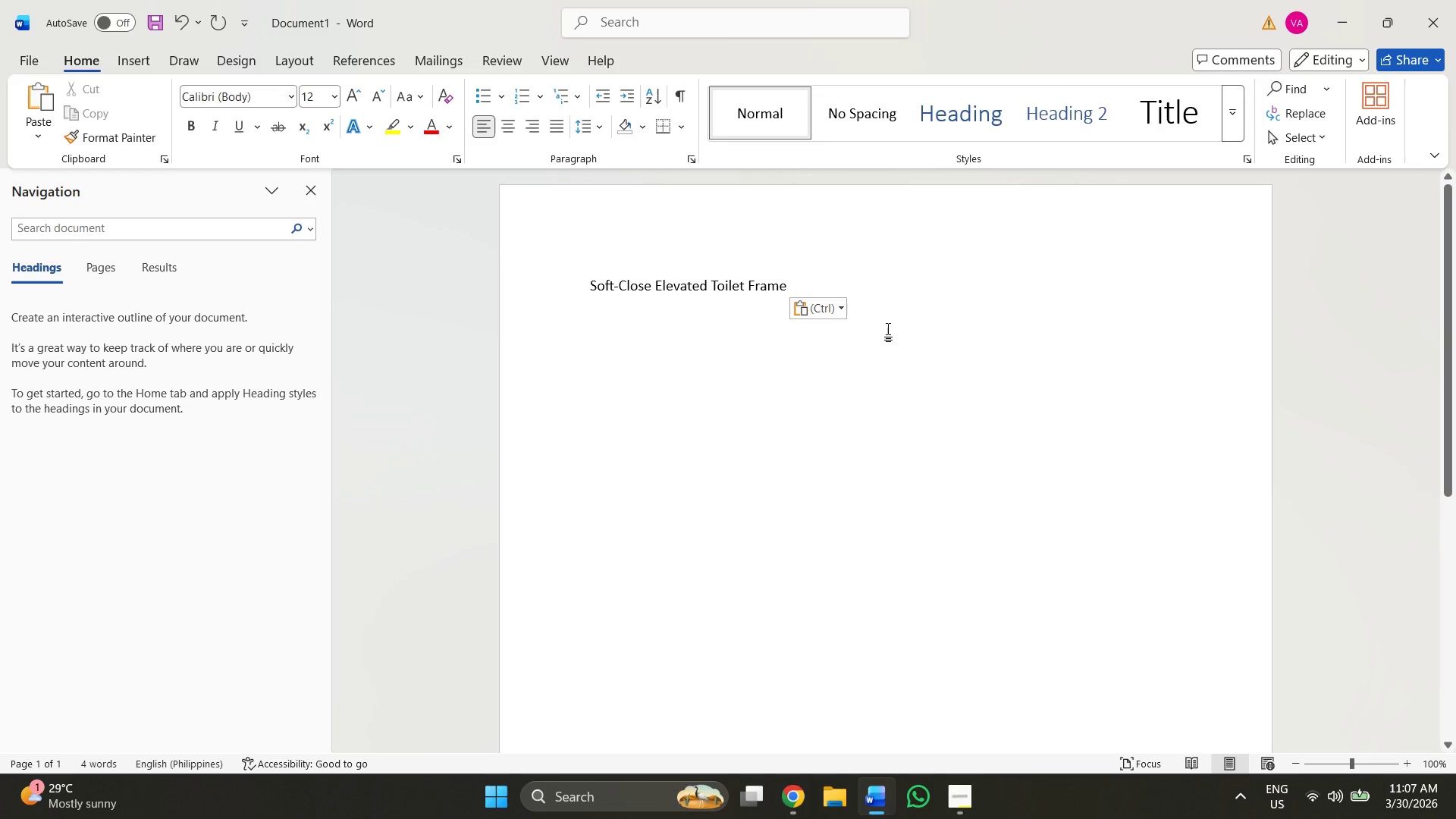 
key(Shift+Enter)
 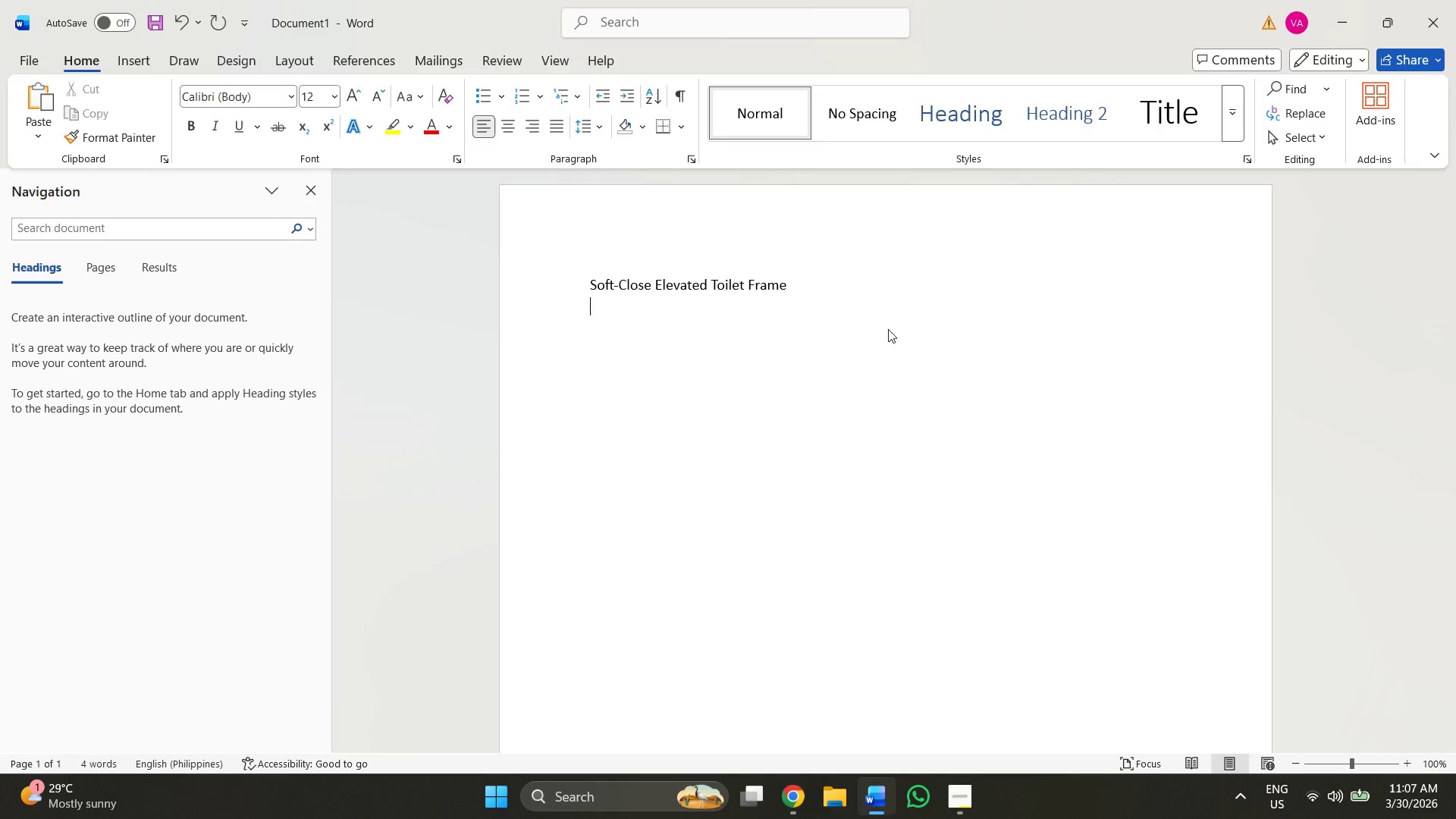 
key(Shift+Enter)
 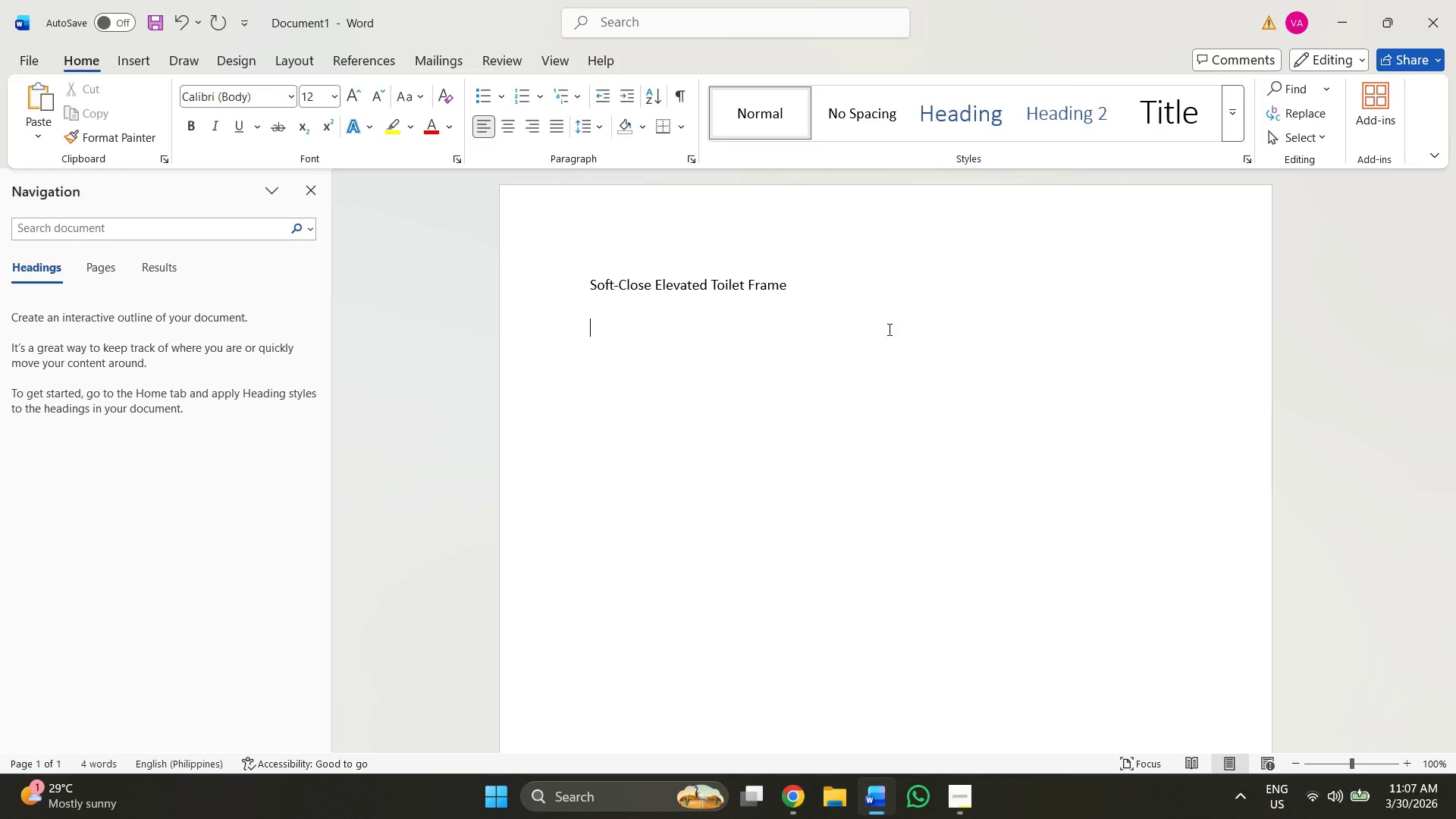 
key(Alt+AltLeft)
 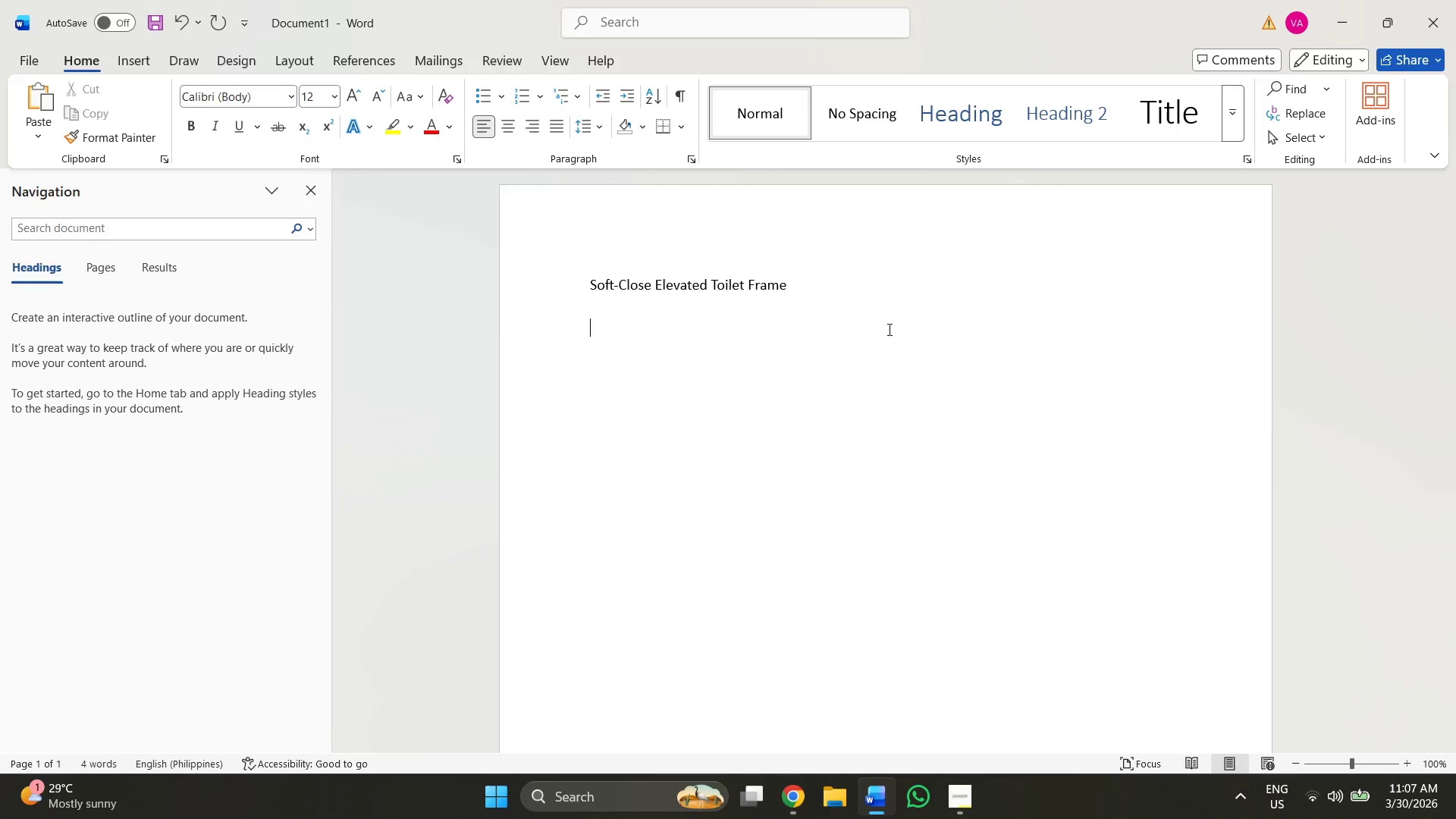 
key(Alt+Tab)
 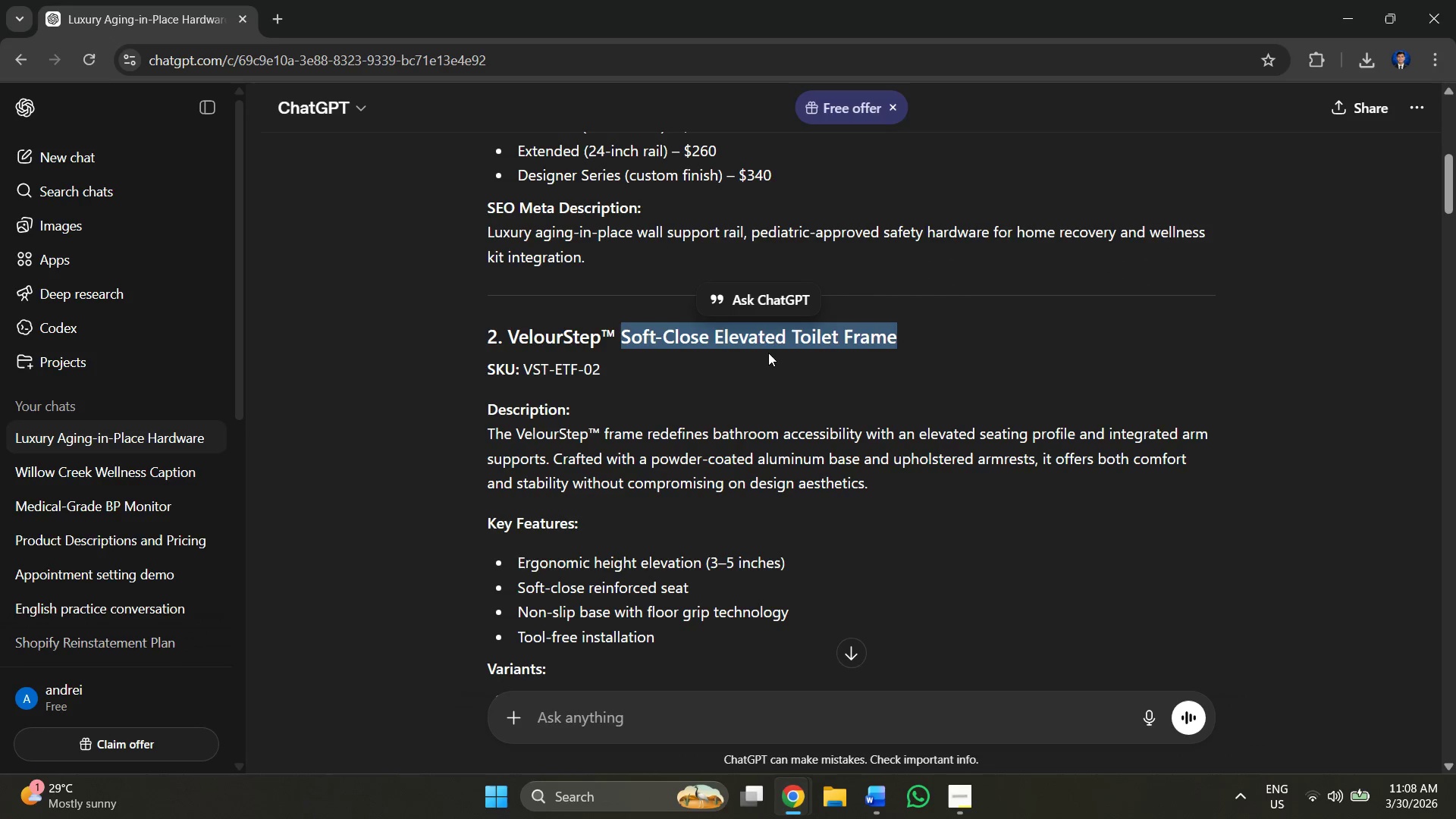 
scroll: coordinate [767, 333], scroll_direction: up, amount: 7.0
 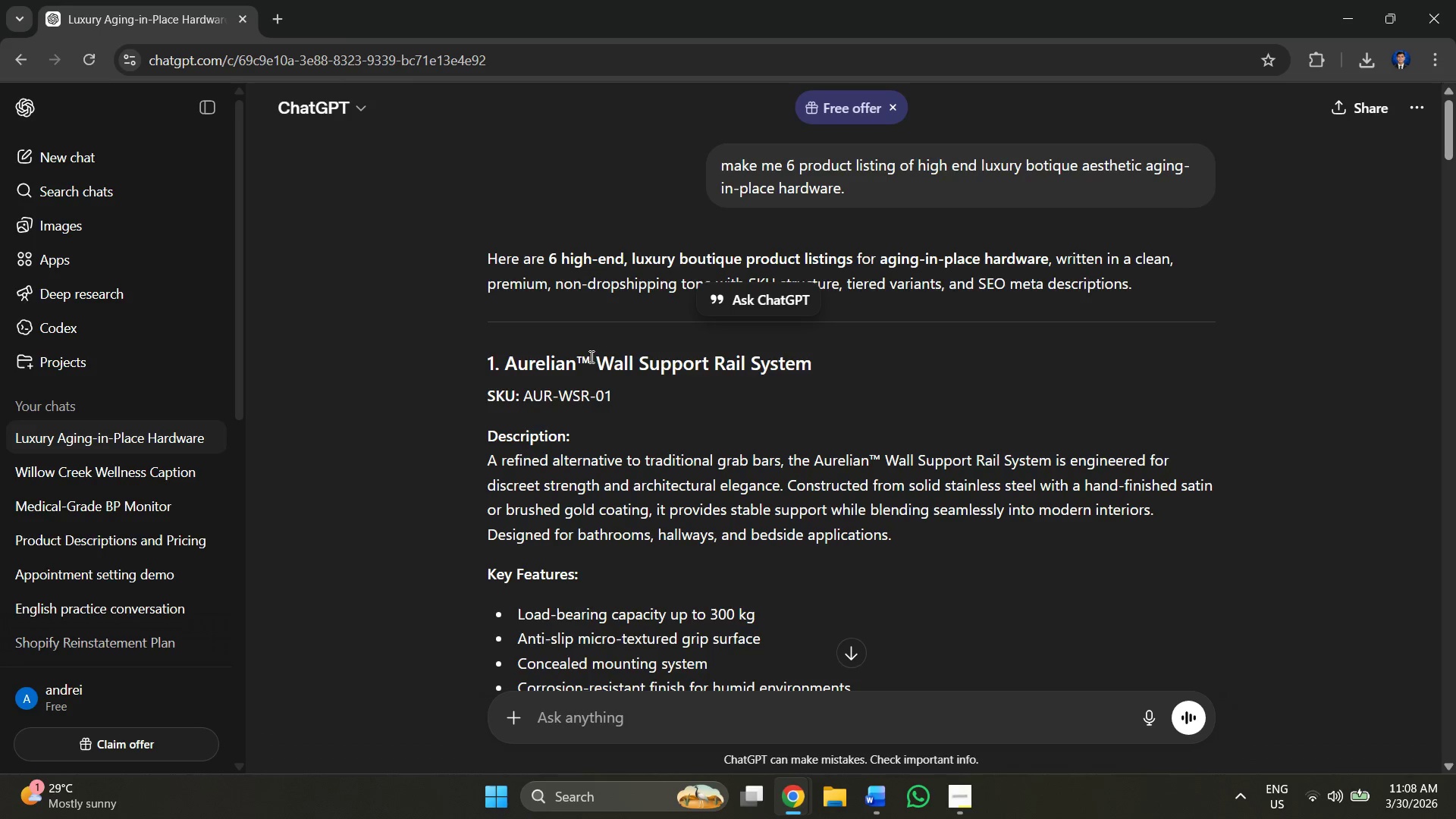 
scroll: coordinate [777, 387], scroll_direction: down, amount: 12.0
 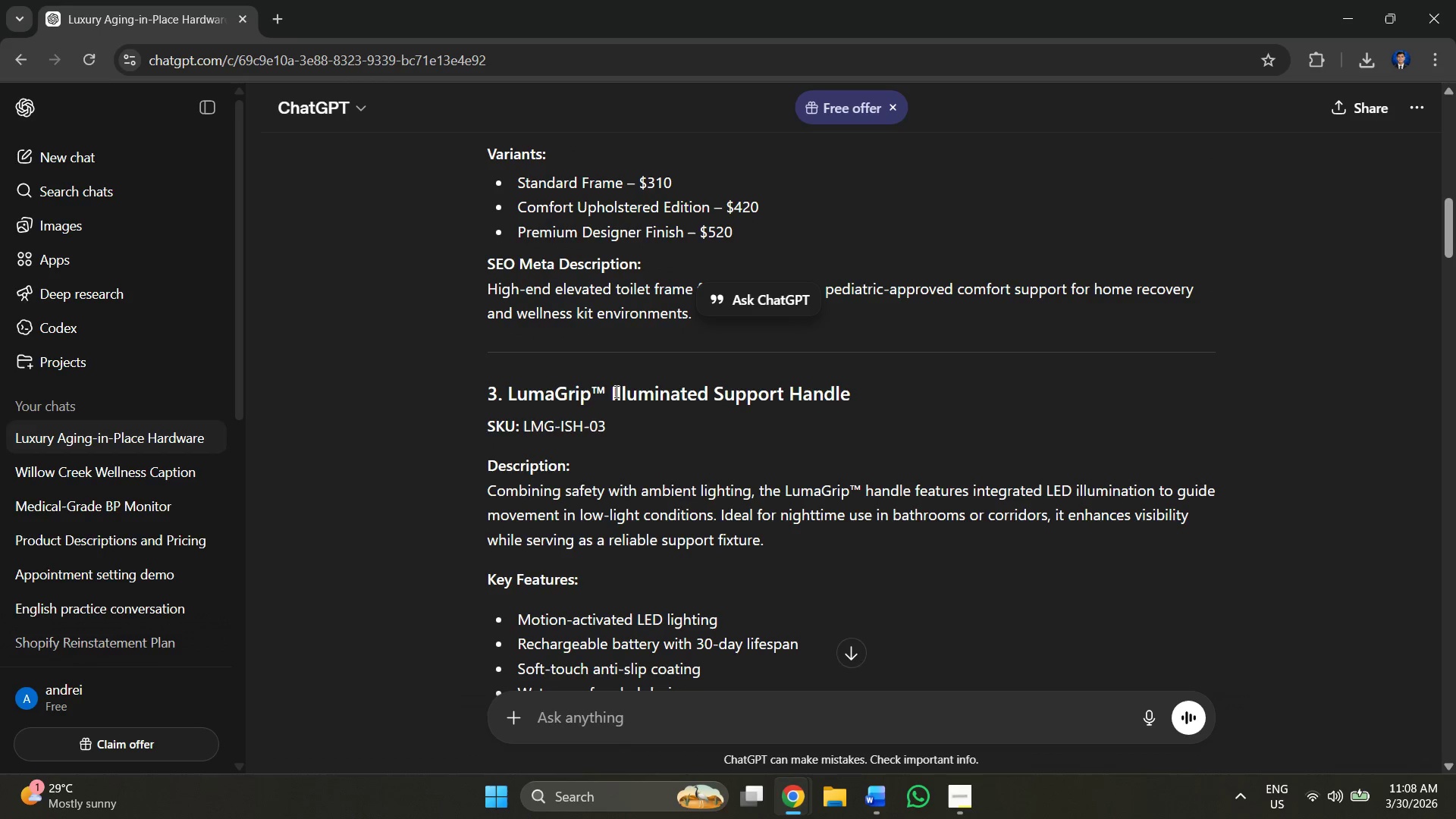 
left_click_drag(start_coordinate=[609, 391], to_coordinate=[897, 396])
 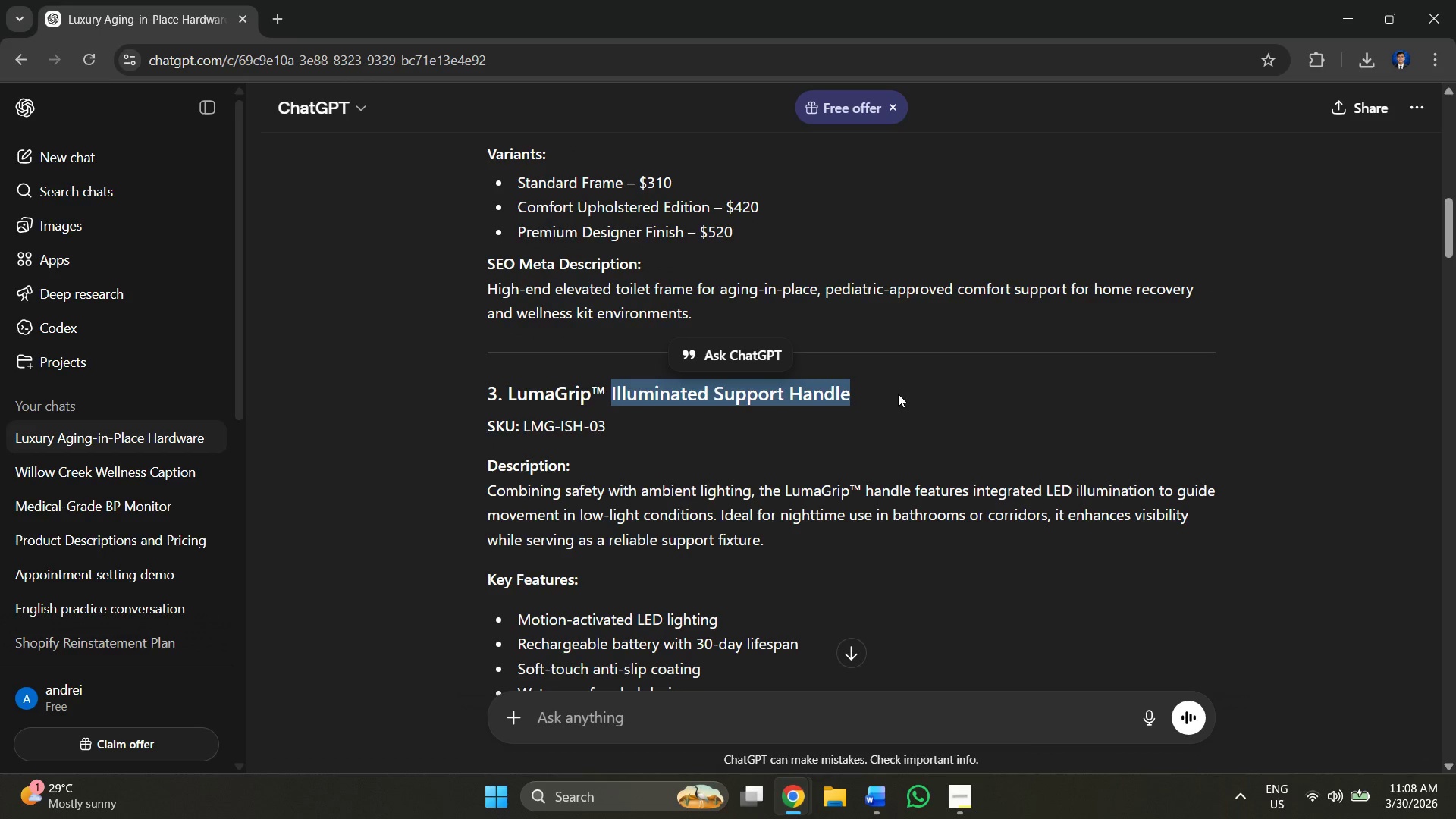 
hold_key(key=ControlLeft, duration=1.03)
 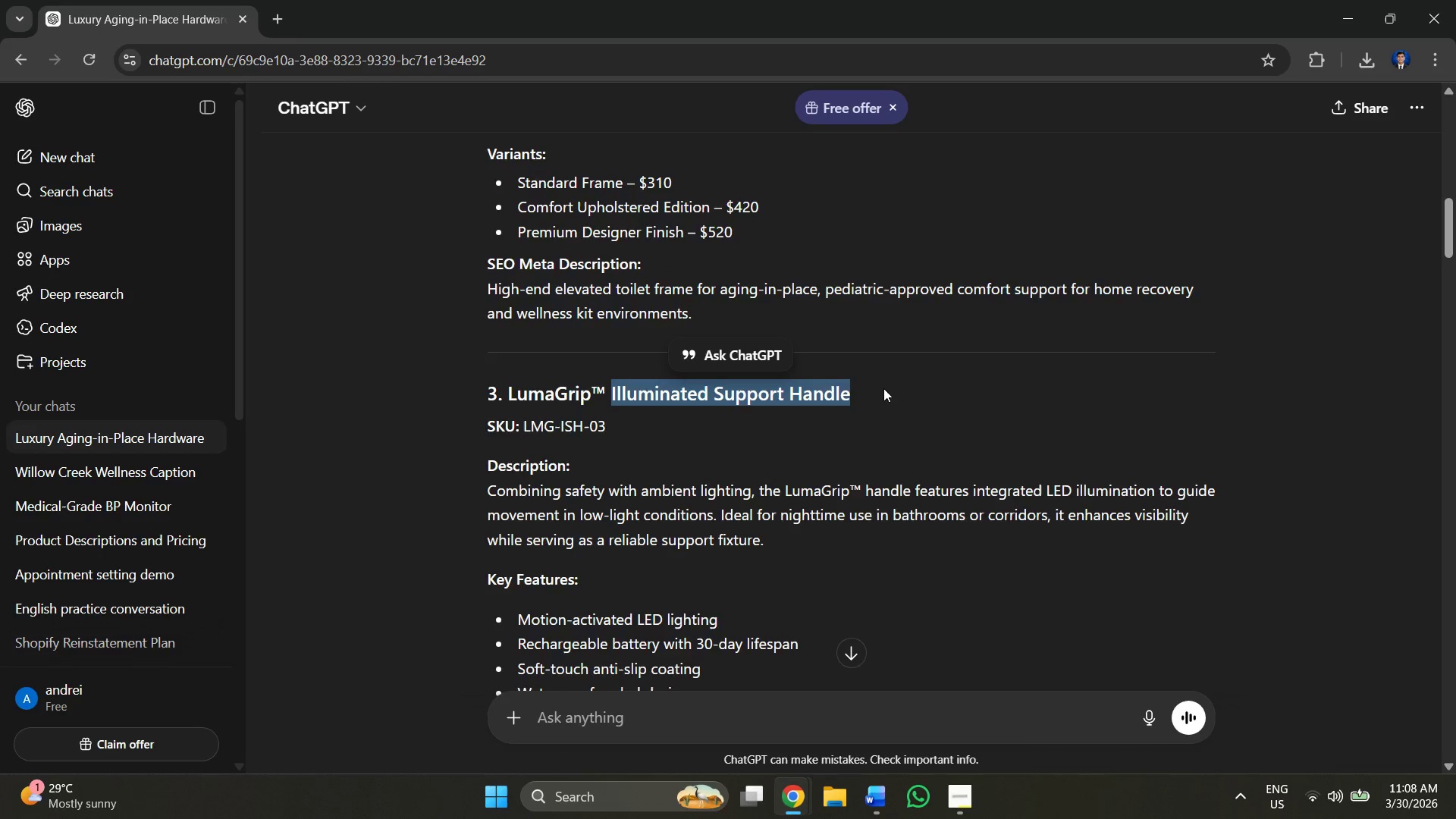 
scroll: coordinate [859, 373], scroll_direction: down, amount: 6.0
 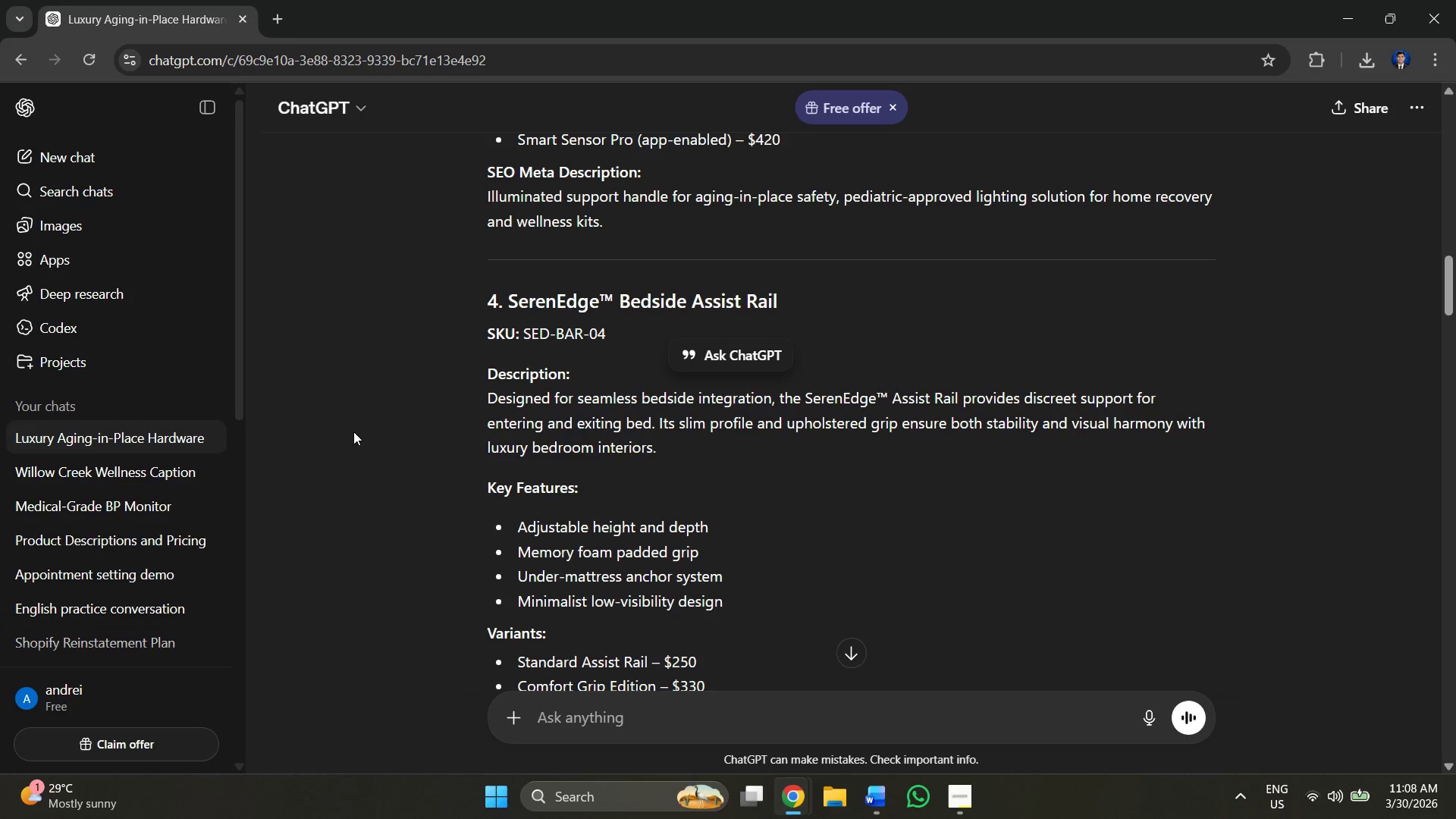 
mouse_move([219, 0])
 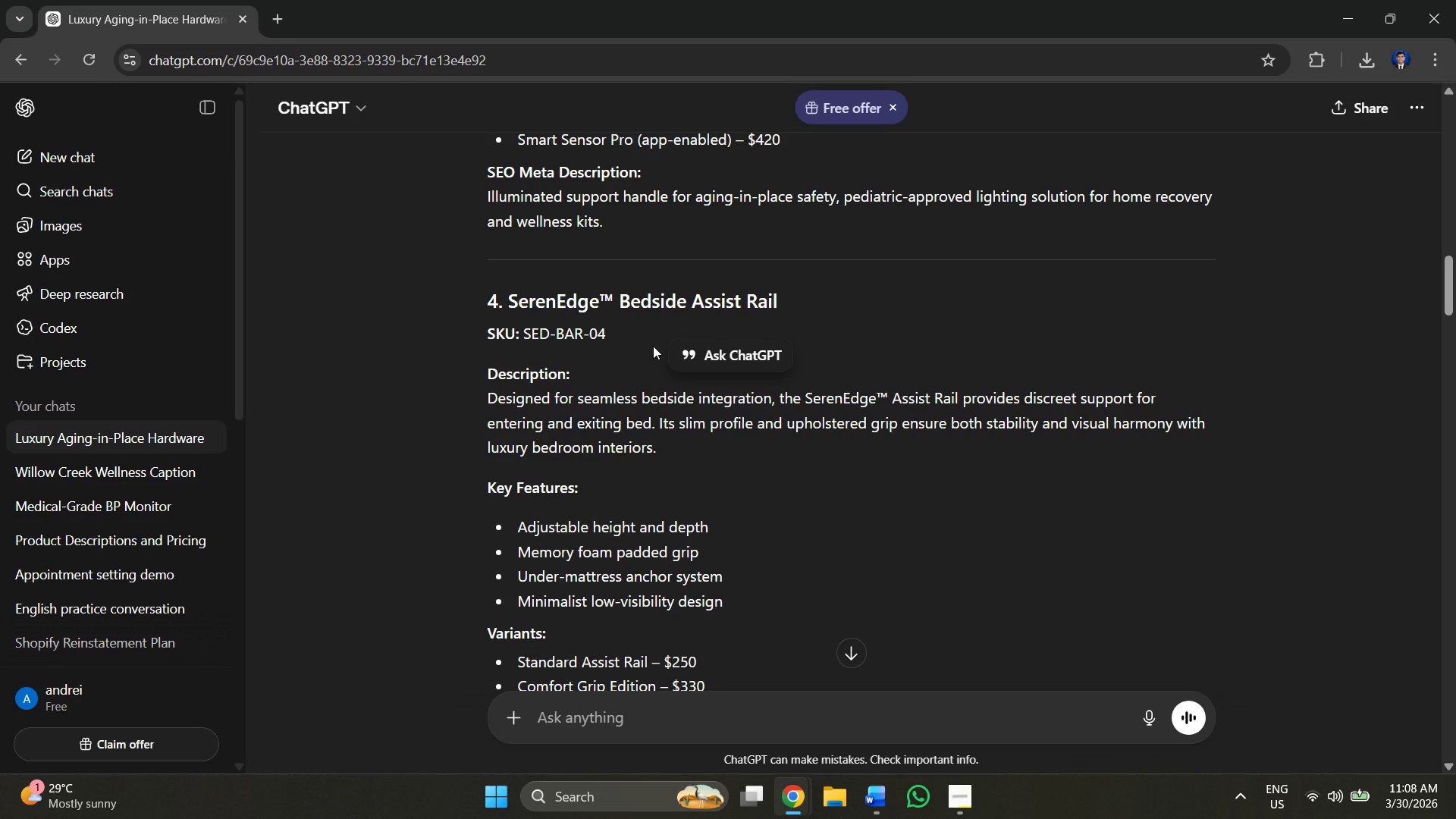 
scroll: coordinate [652, 348], scroll_direction: down, amount: 6.0
 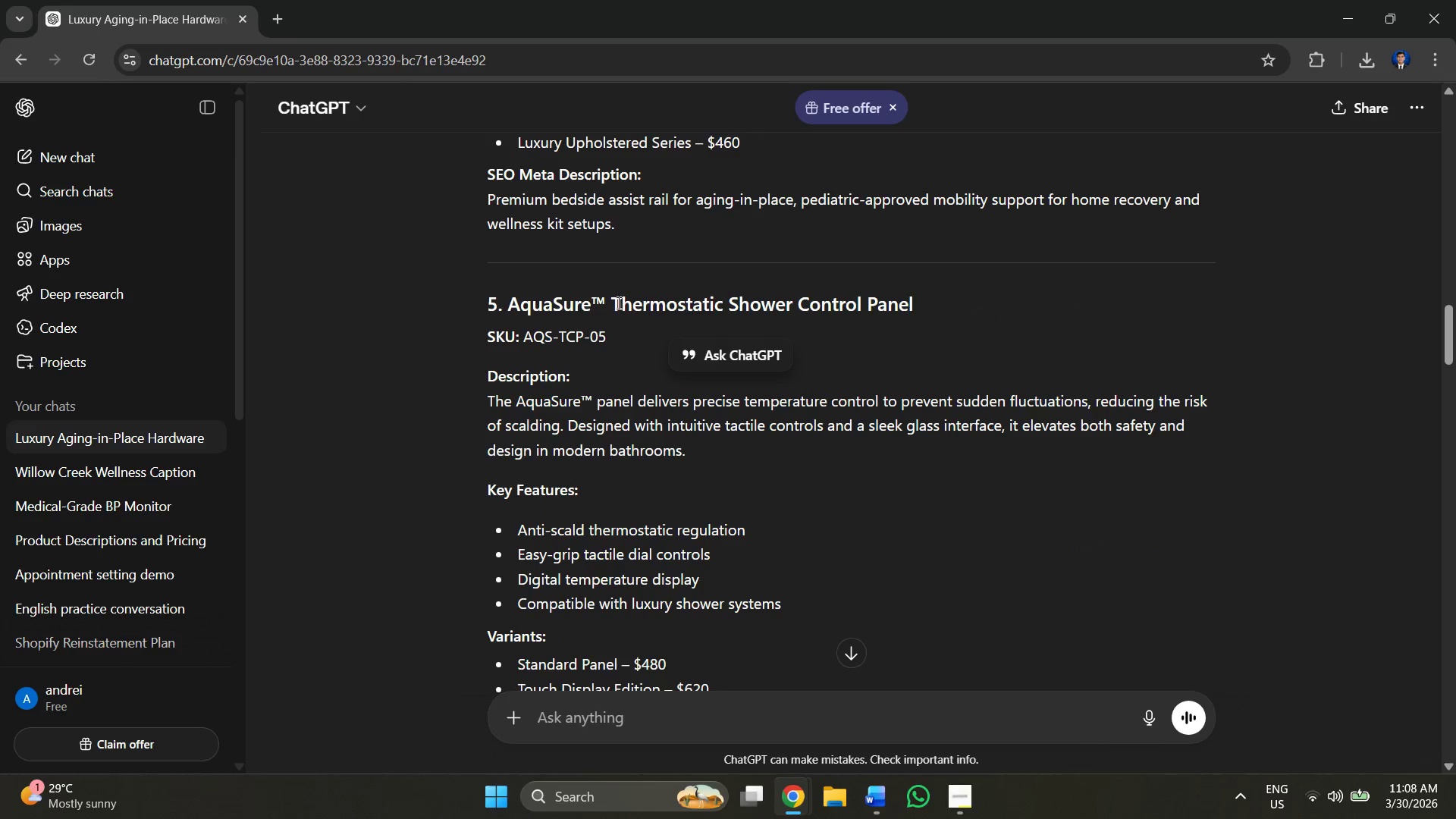 
left_click_drag(start_coordinate=[612, 303], to_coordinate=[993, 300])
 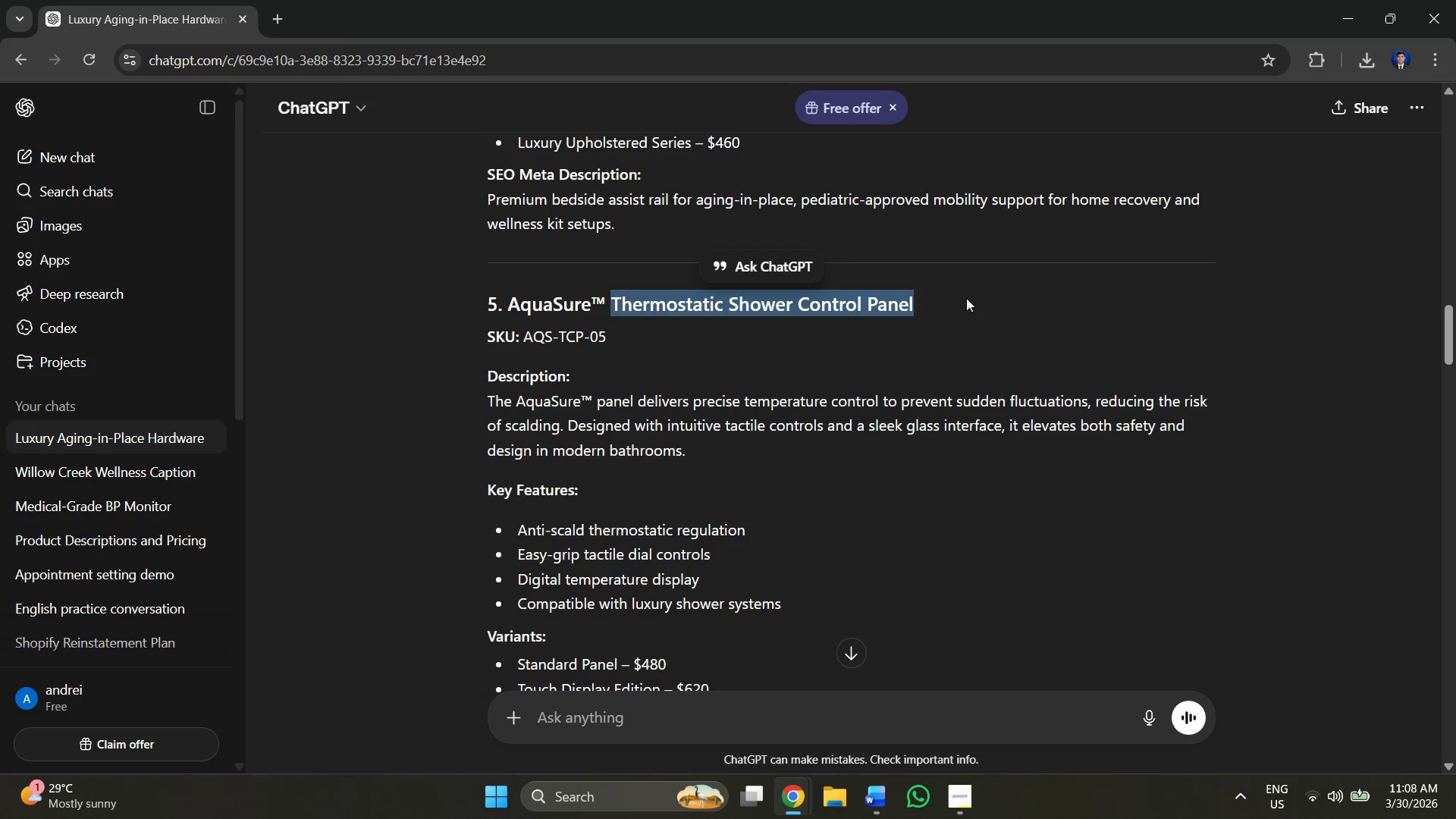 
key(Control+C)
 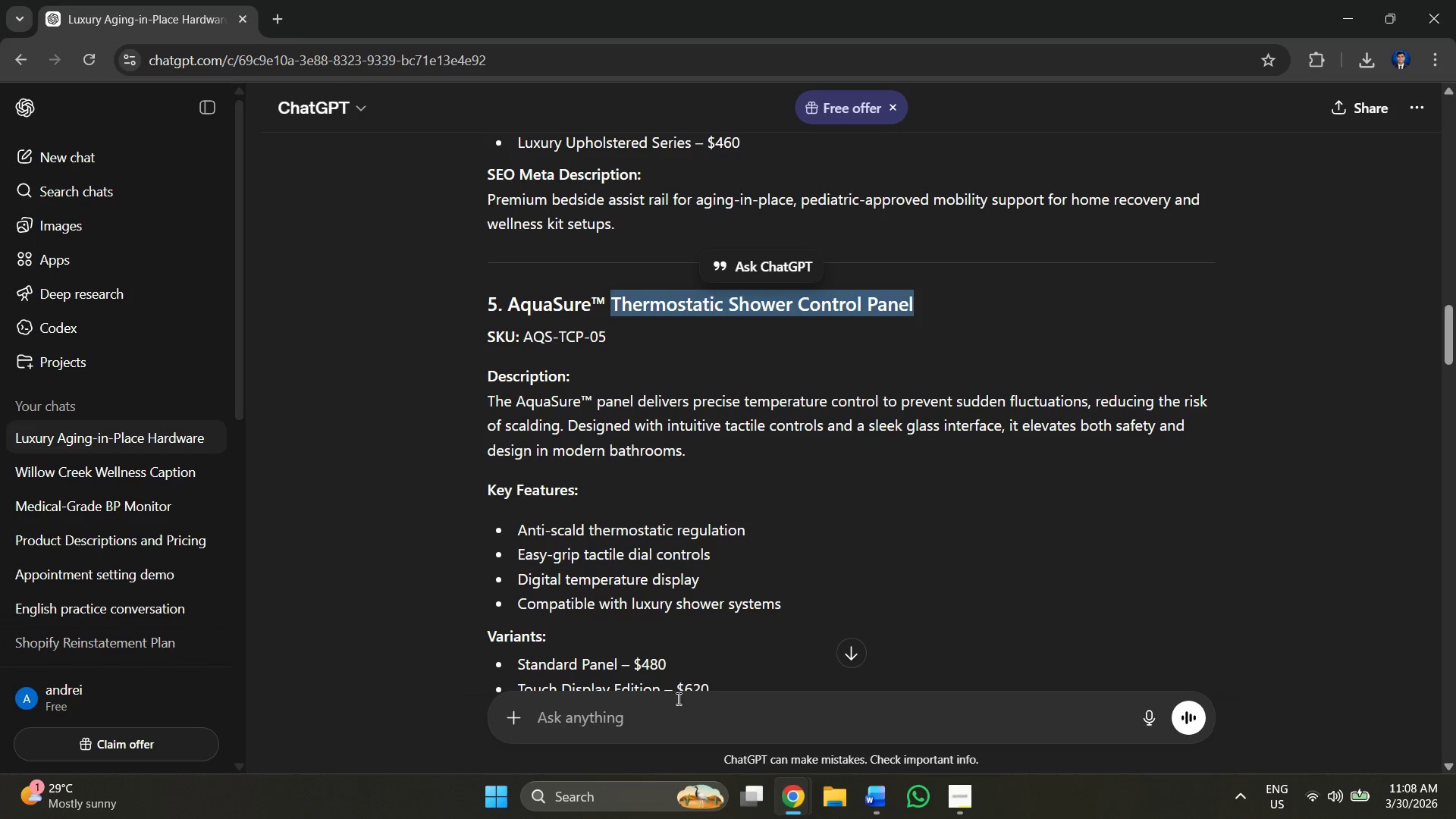 
key(Alt+AltLeft)
 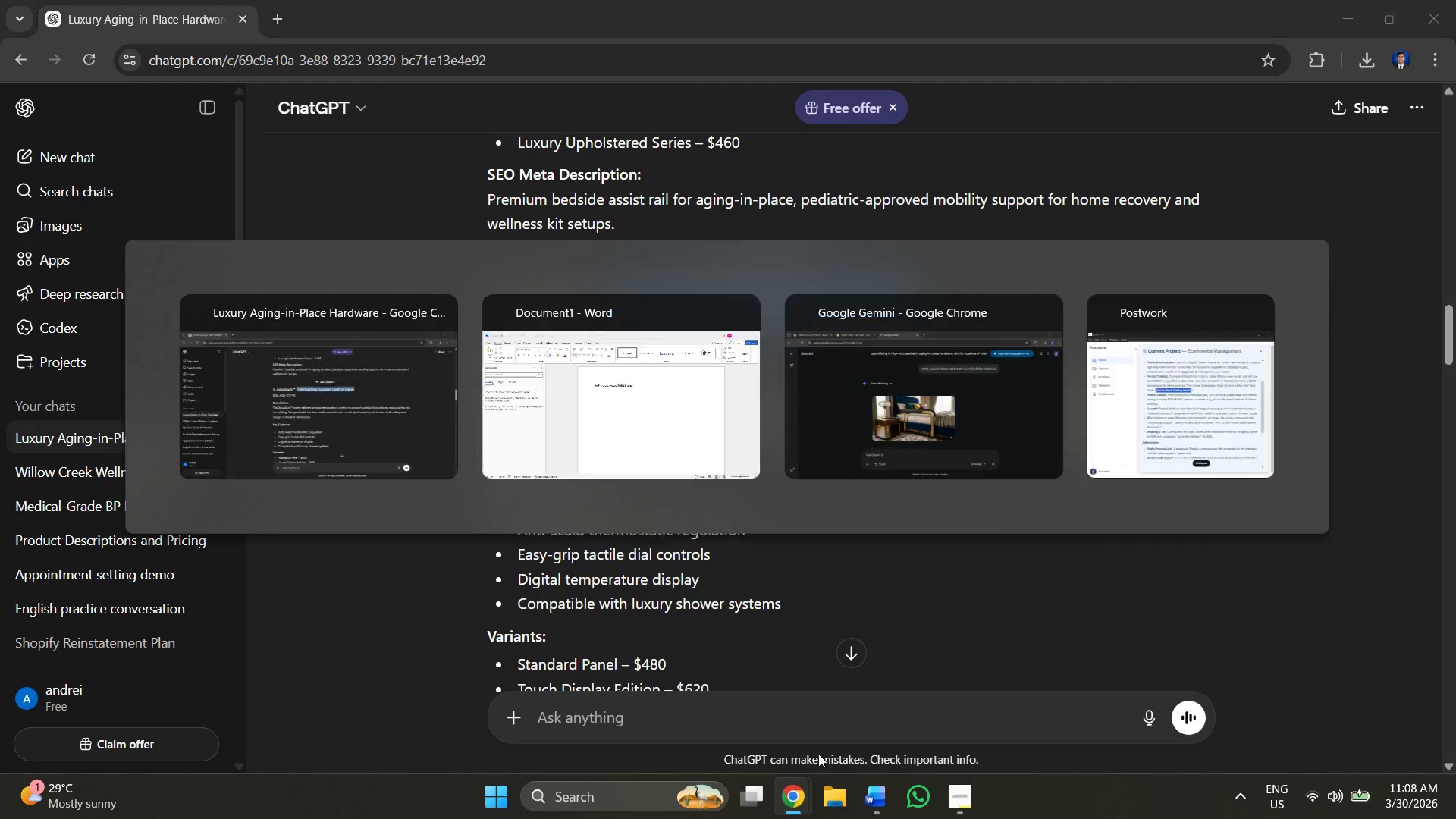 
key(Alt+Tab)
 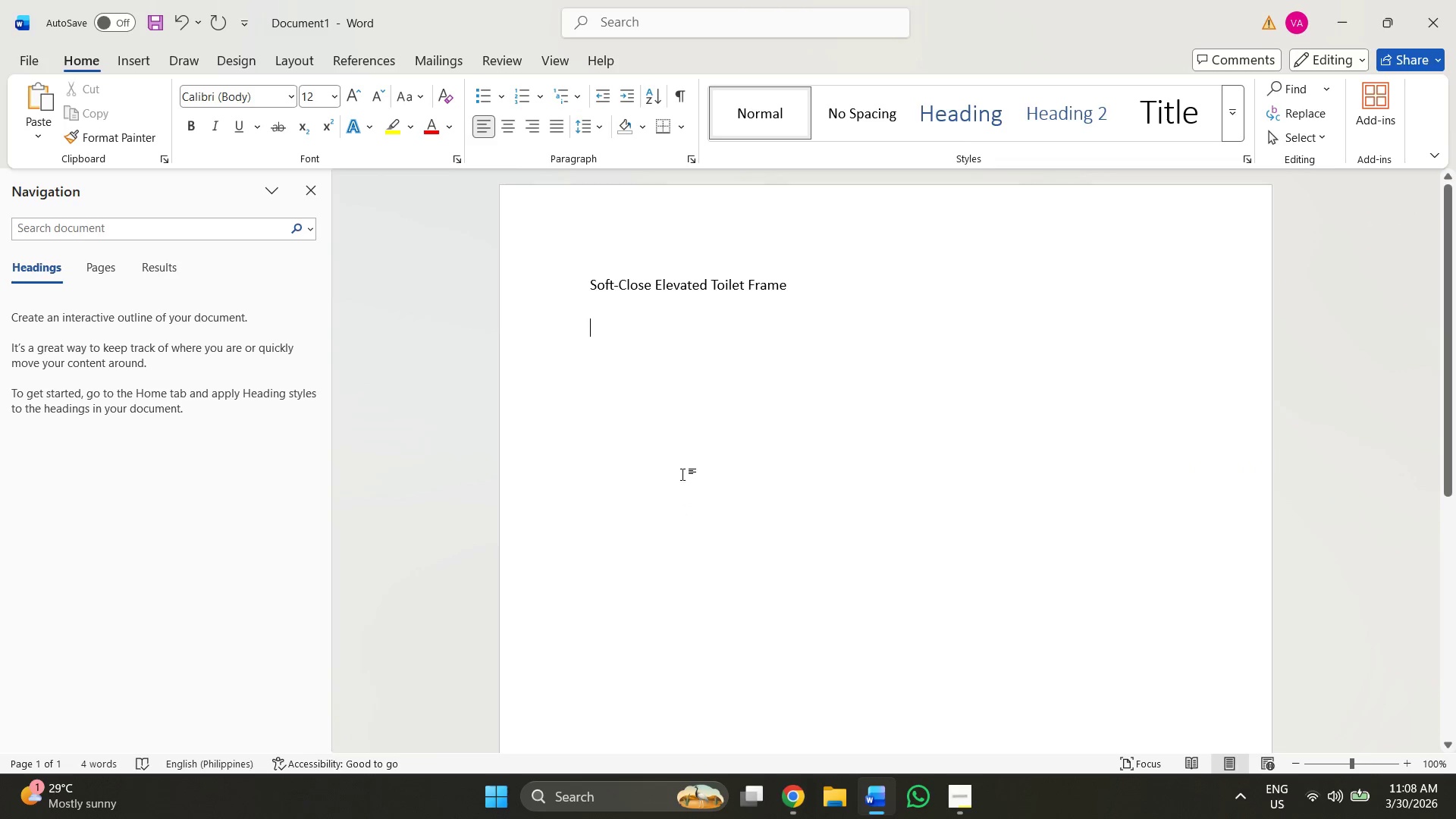 
key(Control+V)
 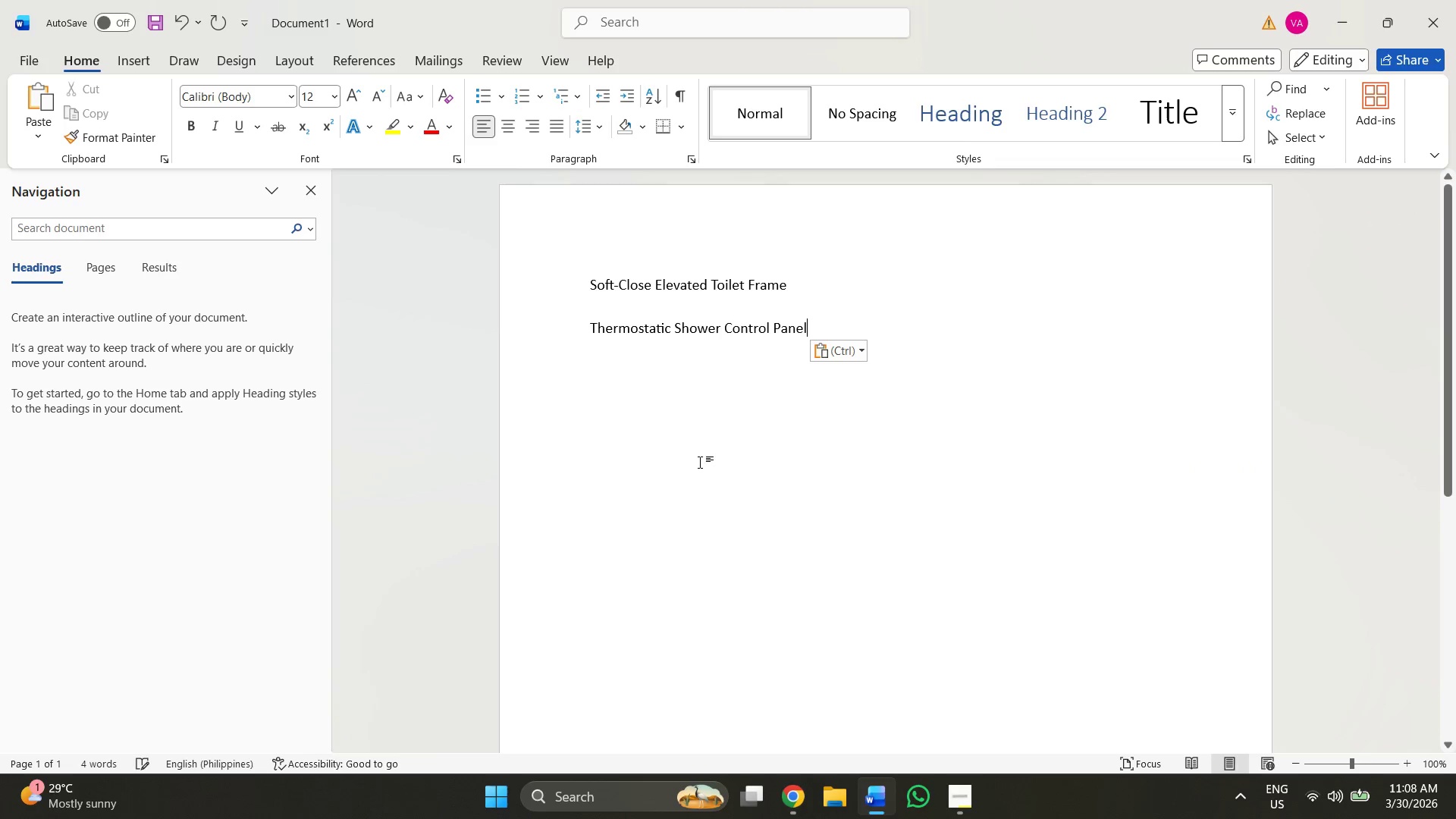 
key(Alt+AltLeft)
 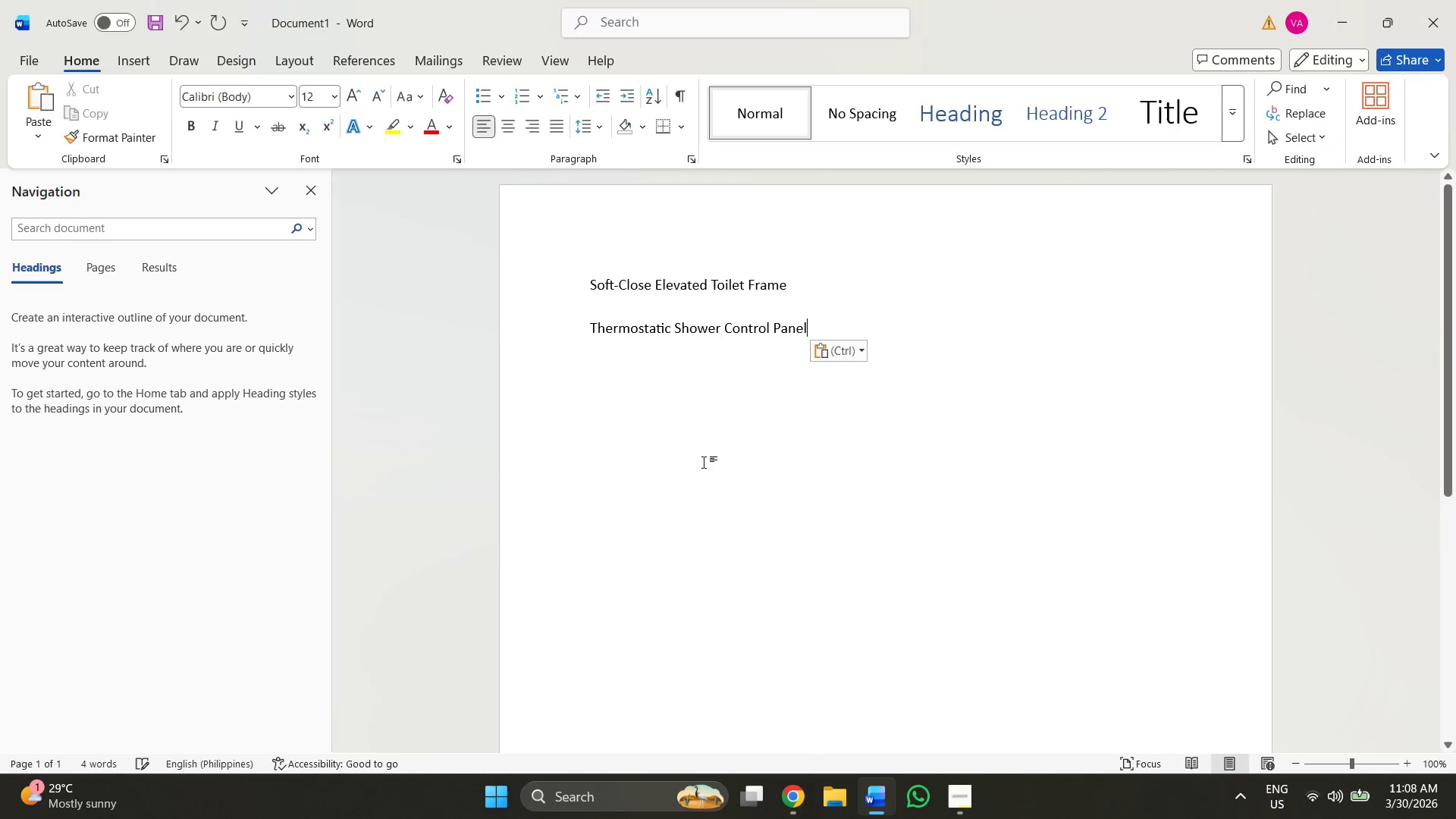 
key(Alt+Tab)
 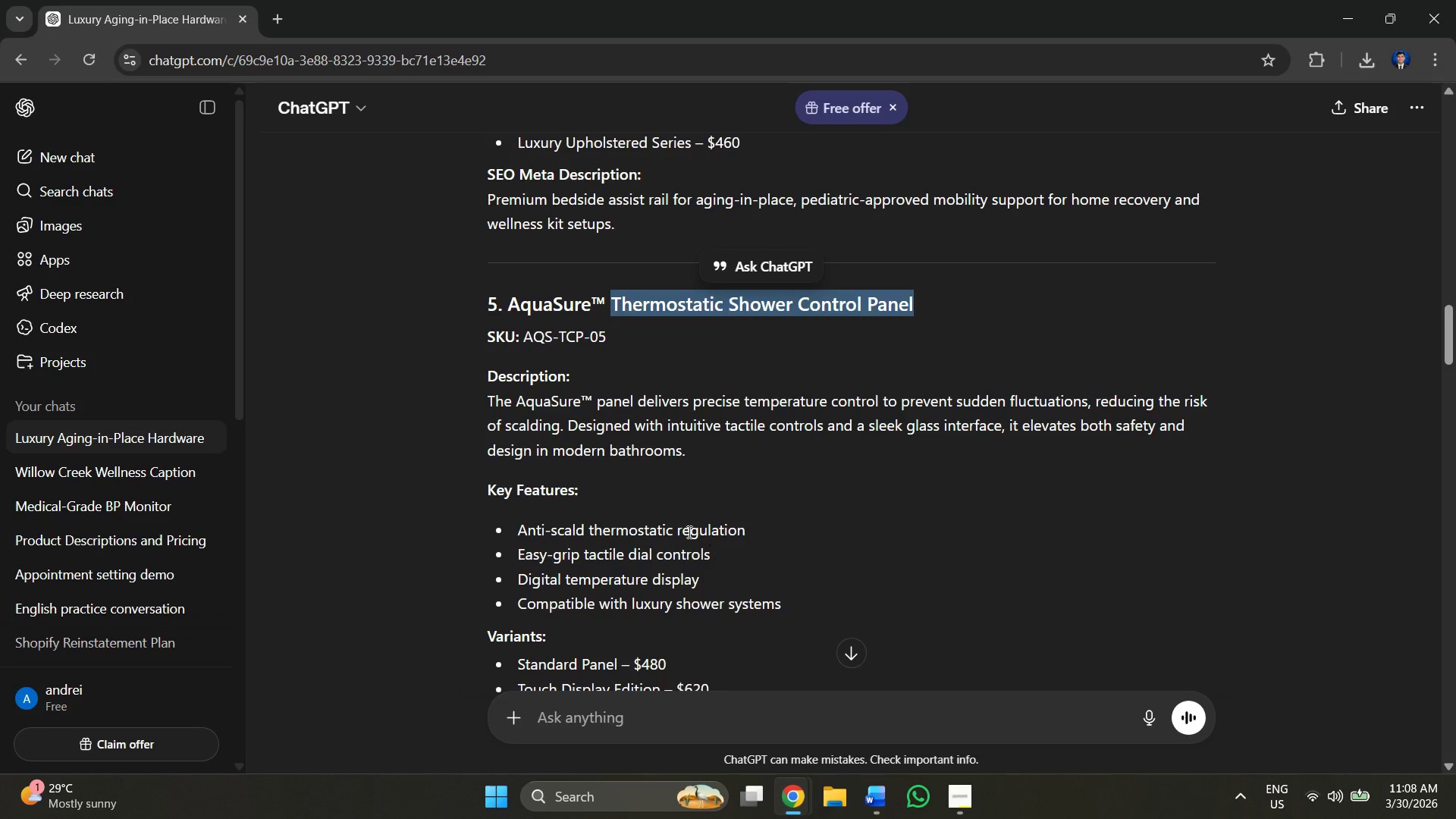 
scroll: coordinate [637, 488], scroll_direction: down, amount: 4.0
 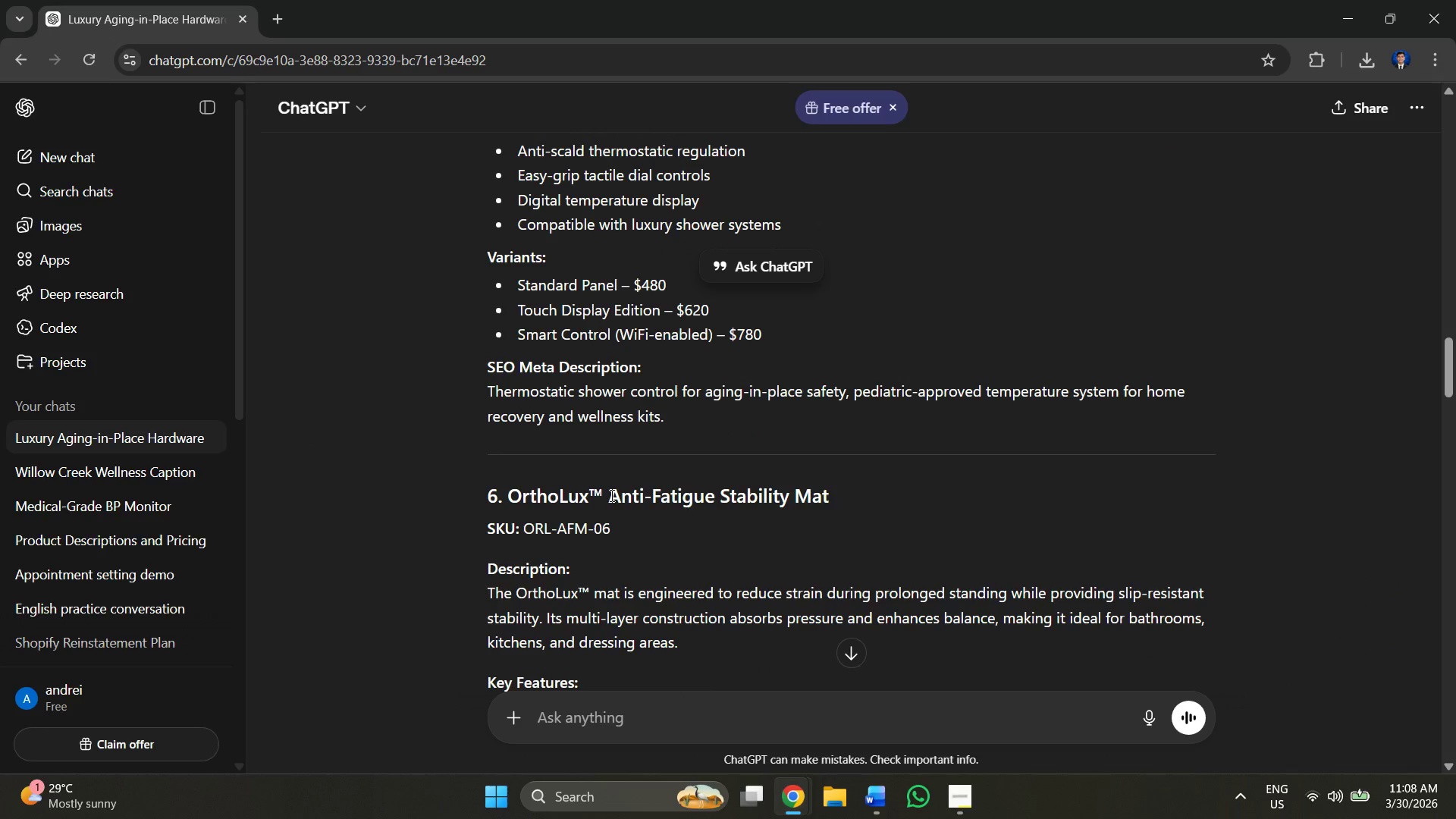 
left_click_drag(start_coordinate=[610, 495], to_coordinate=[857, 495])
 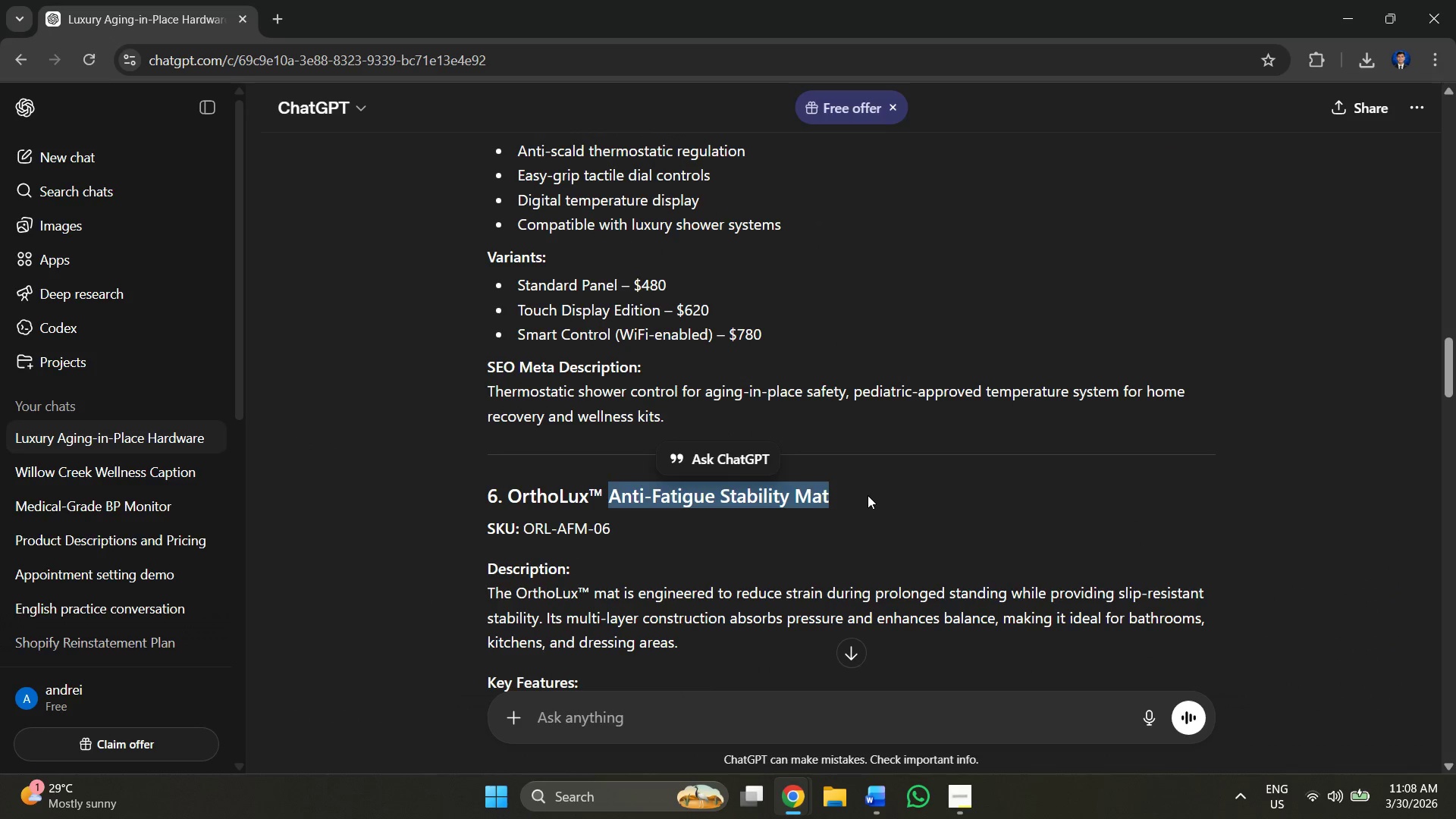 
key(Control+C)
 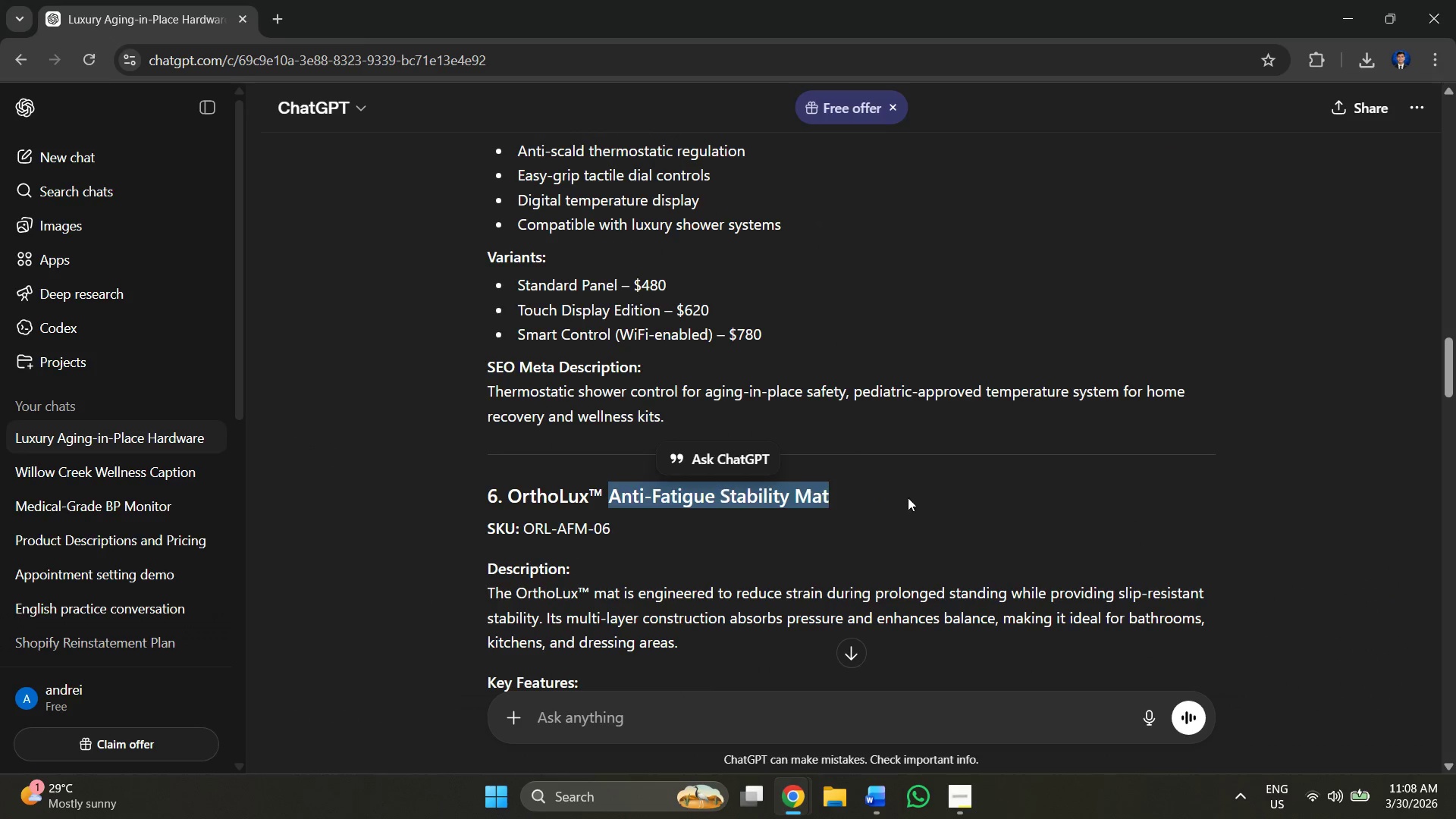 
key(Alt+AltLeft)
 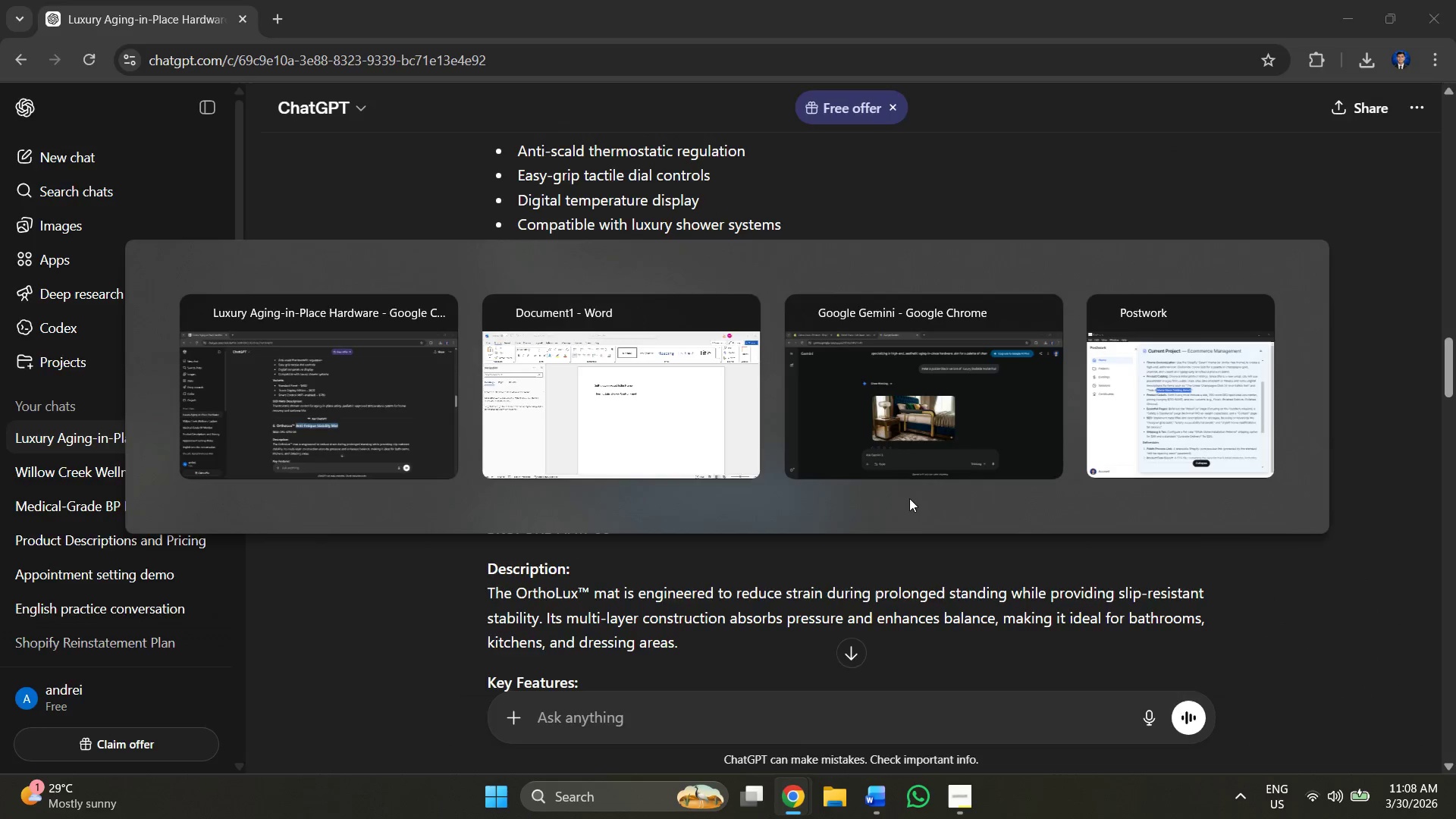 
key(Alt+Tab)
 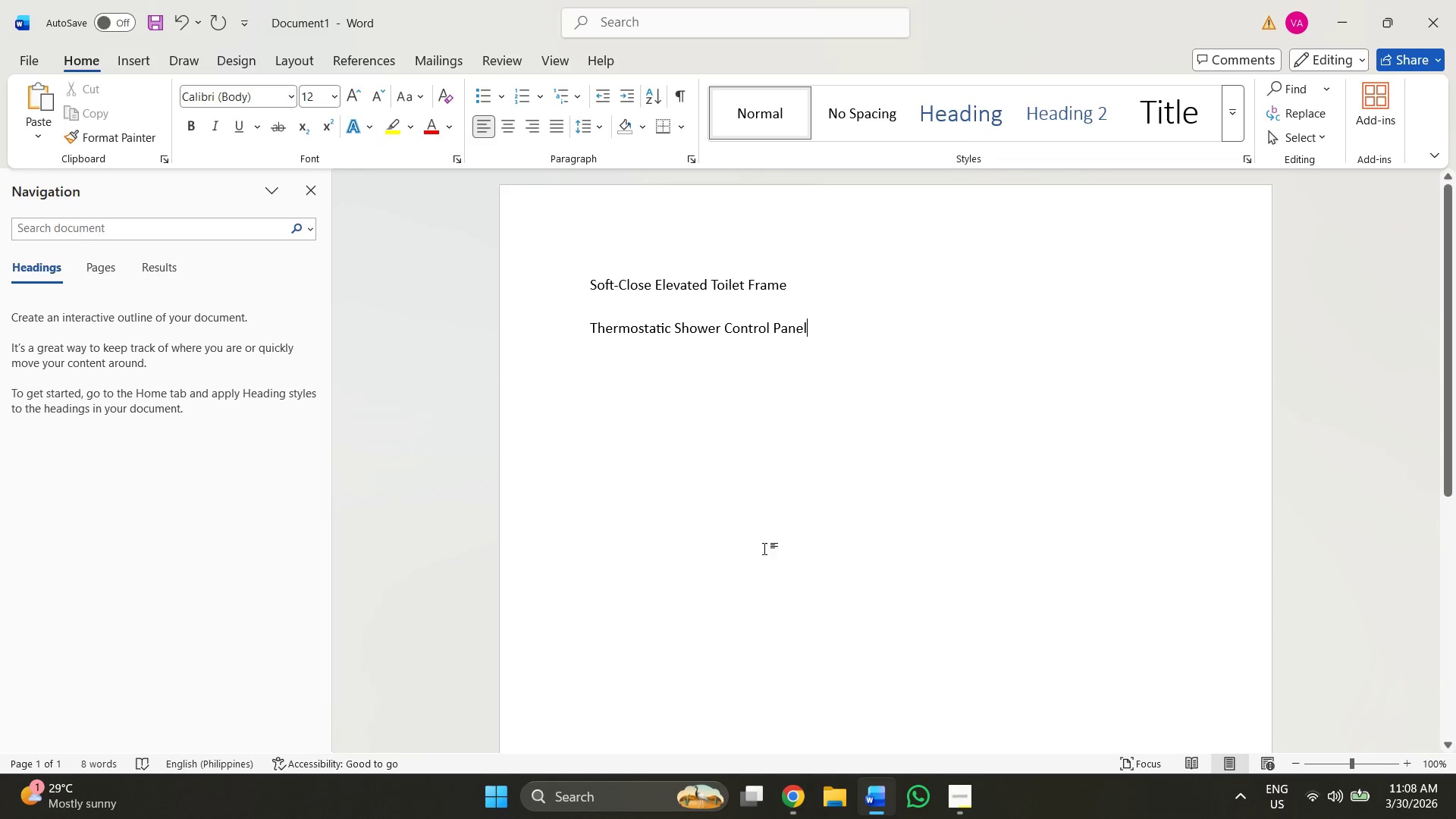 
key(Control+ControlLeft)
 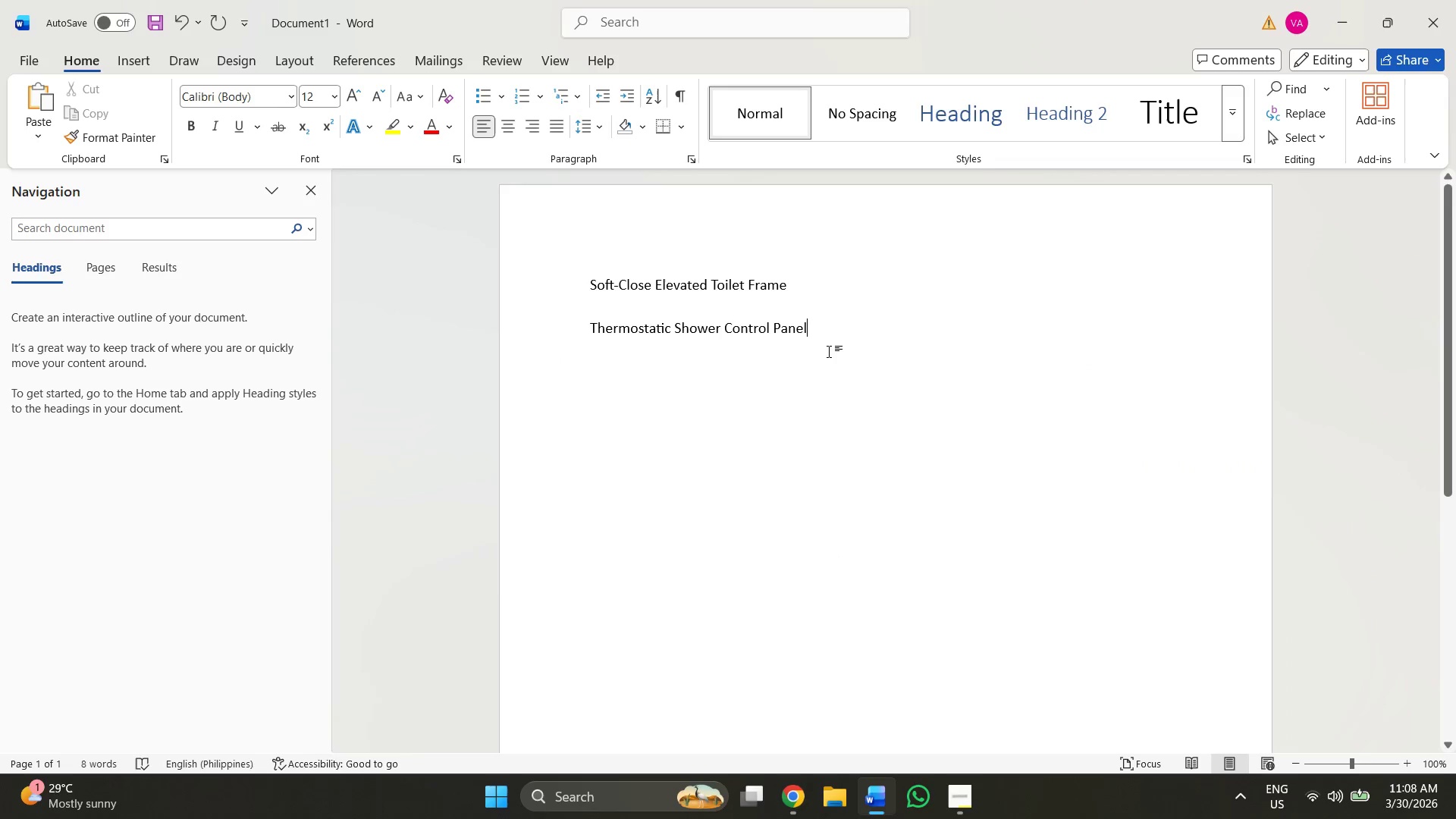 
key(Enter)
 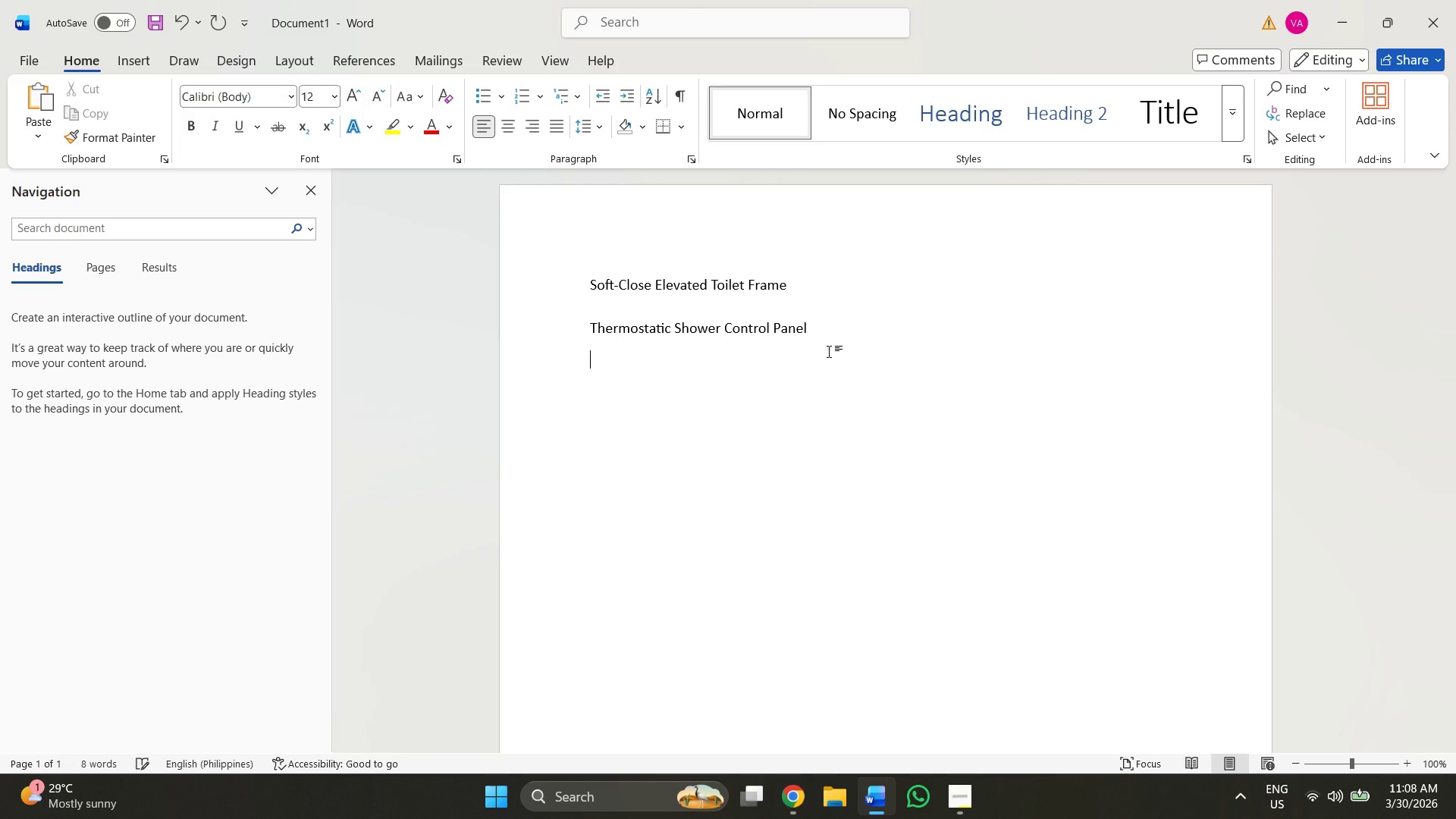 
key(Control+V)
 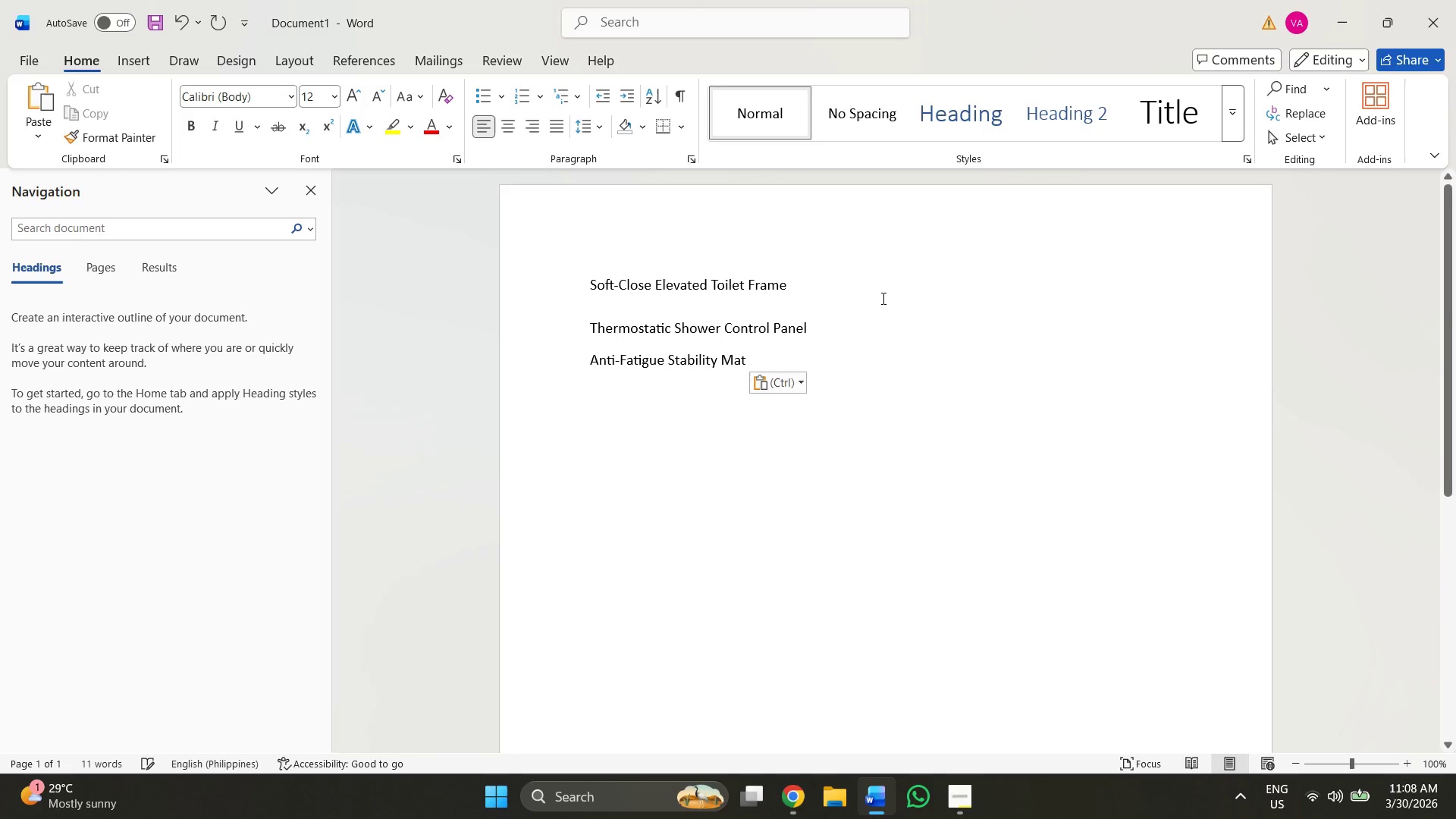 
left_click([879, 293])
 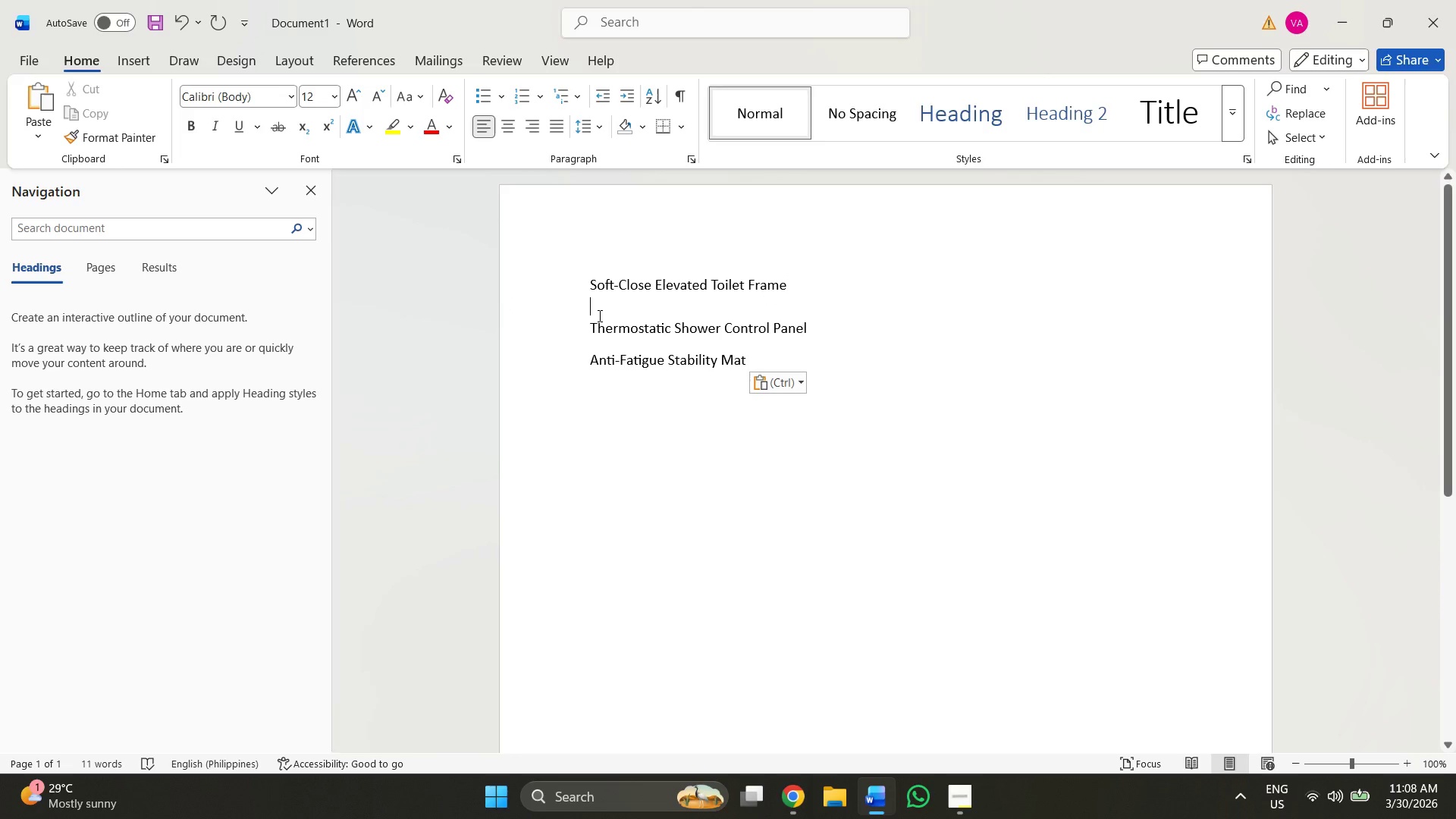 
key(Backspace)
 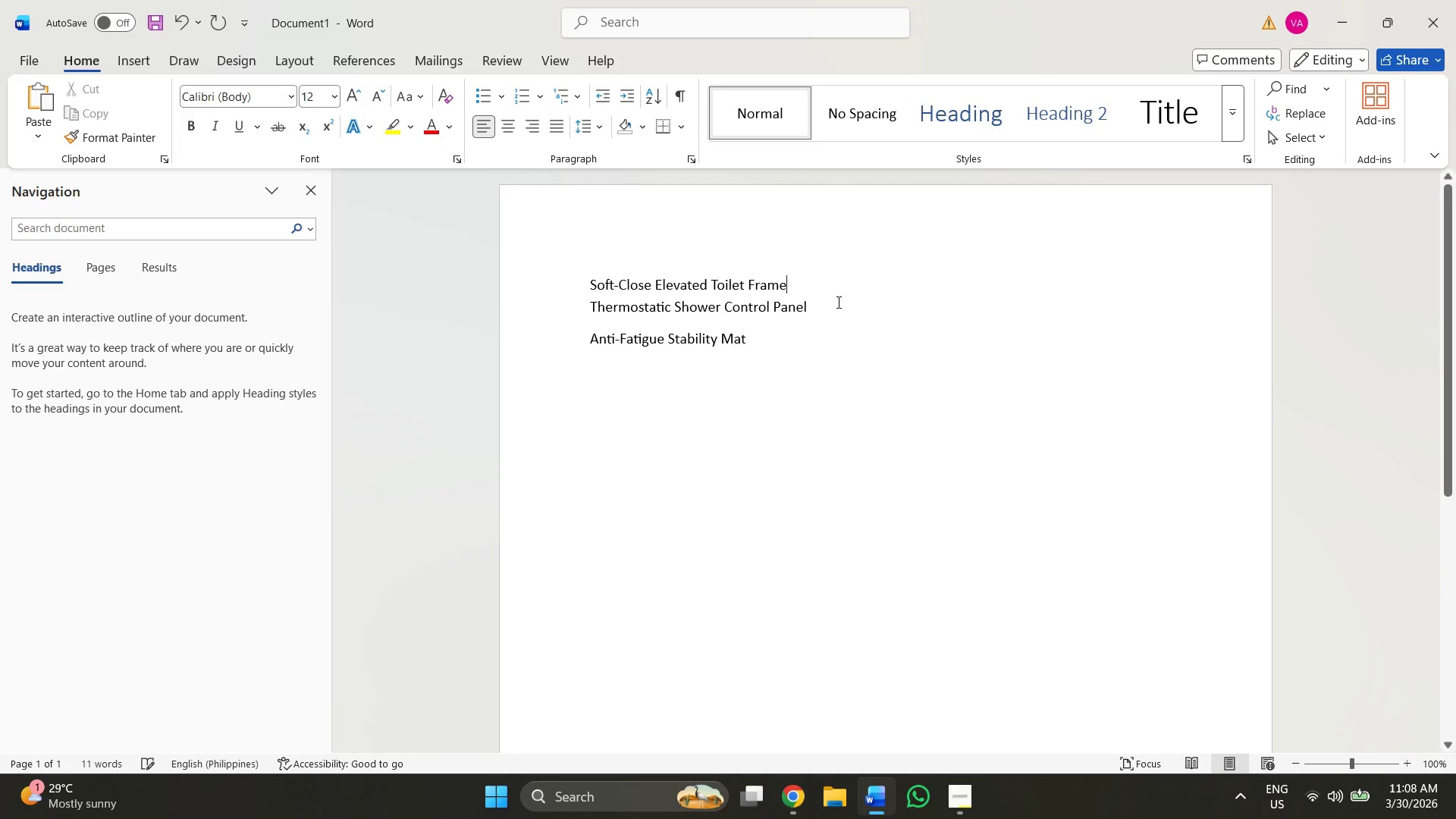 
left_click([838, 302])
 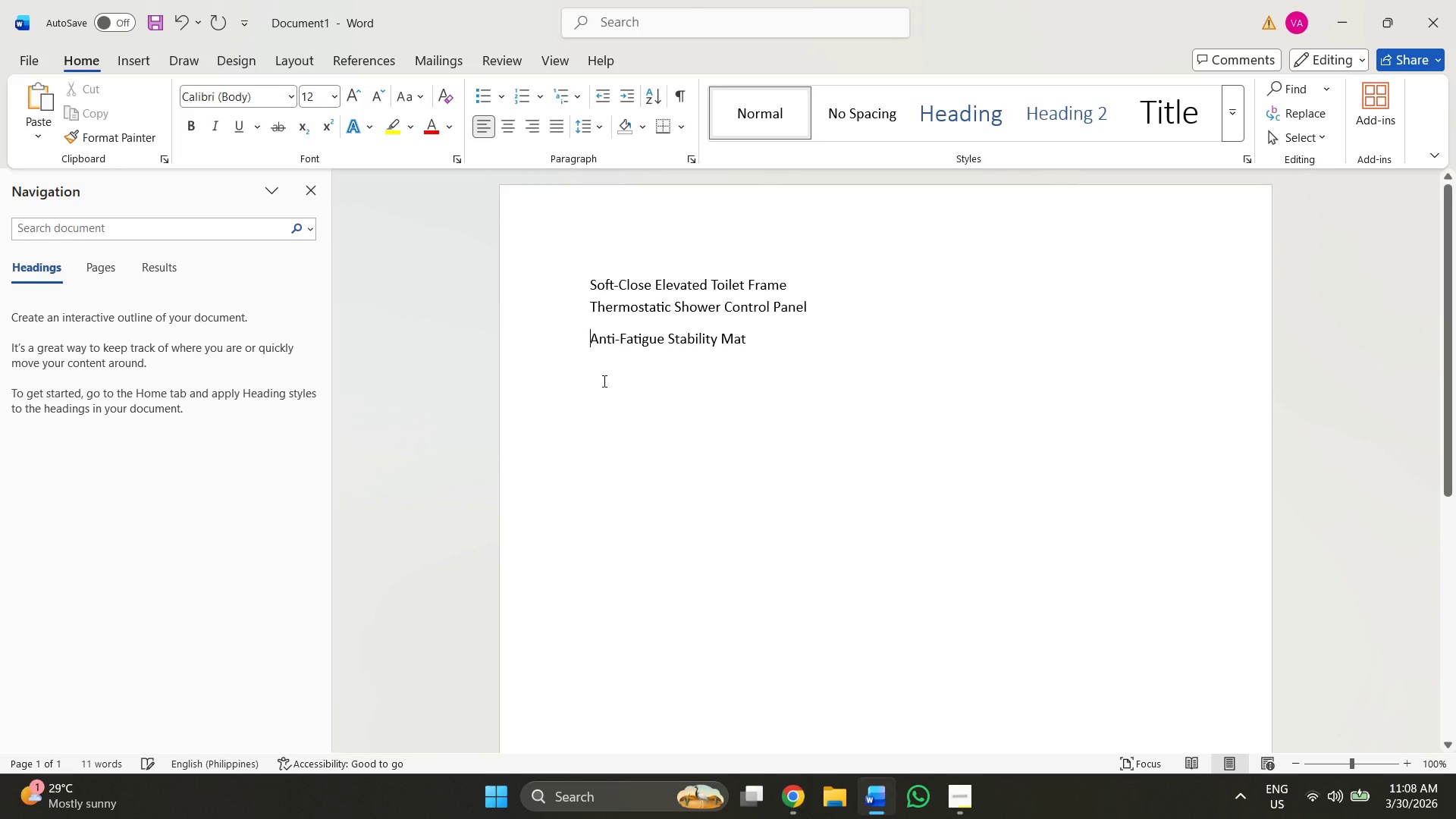 
key(Backspace)
 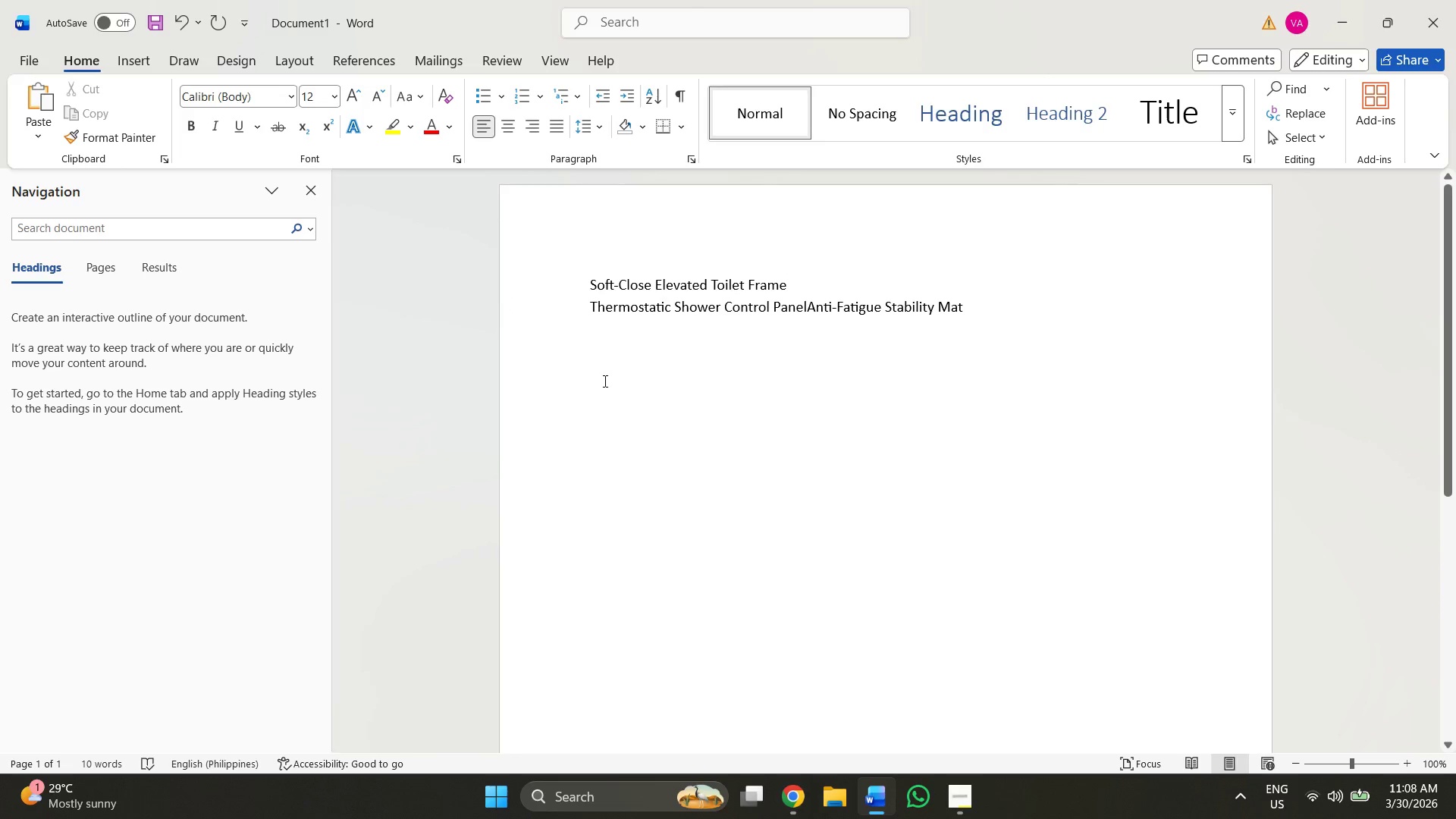 
key(Enter)
 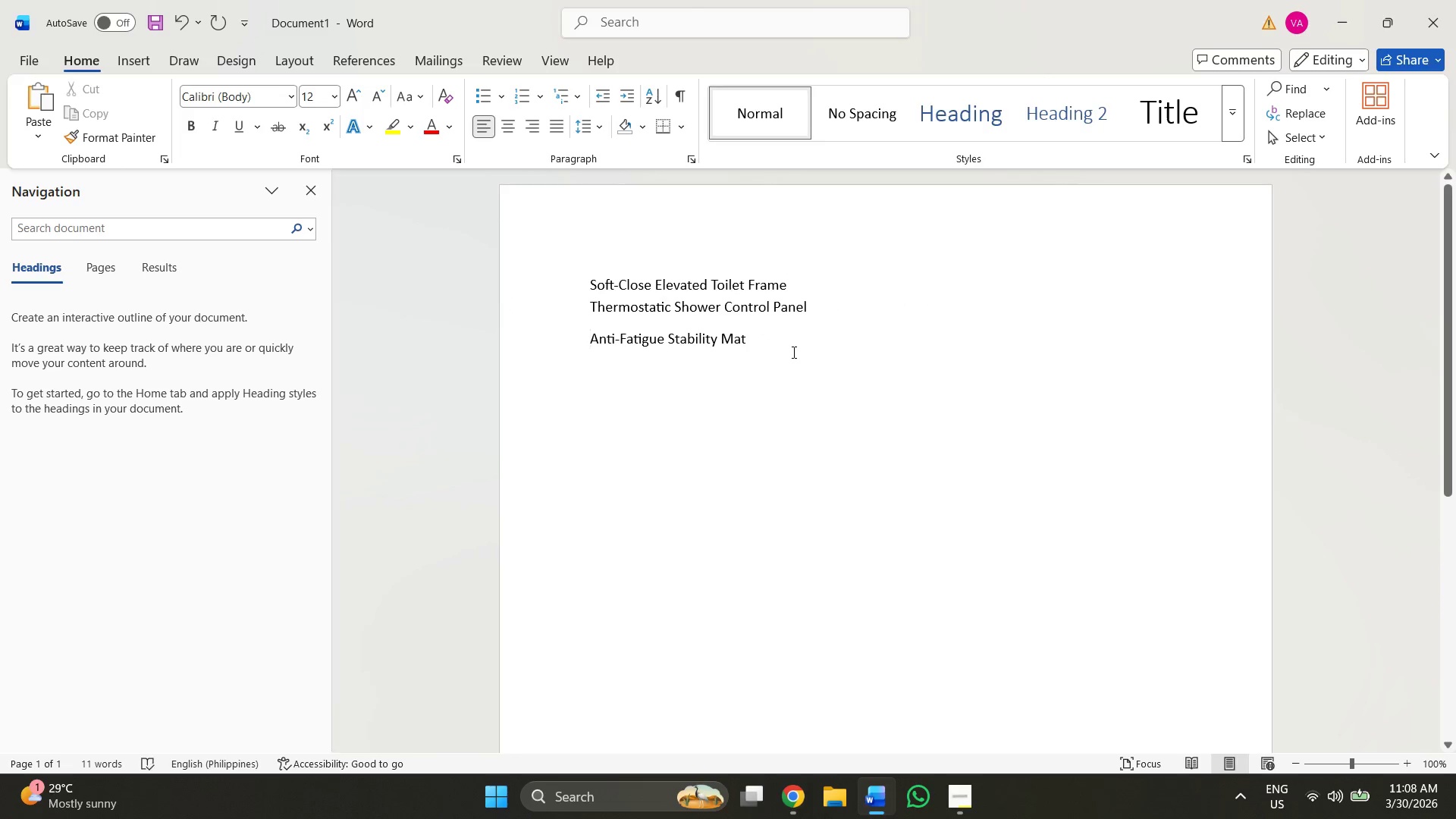 
left_click_drag(start_coordinate=[779, 340], to_coordinate=[588, 258])
 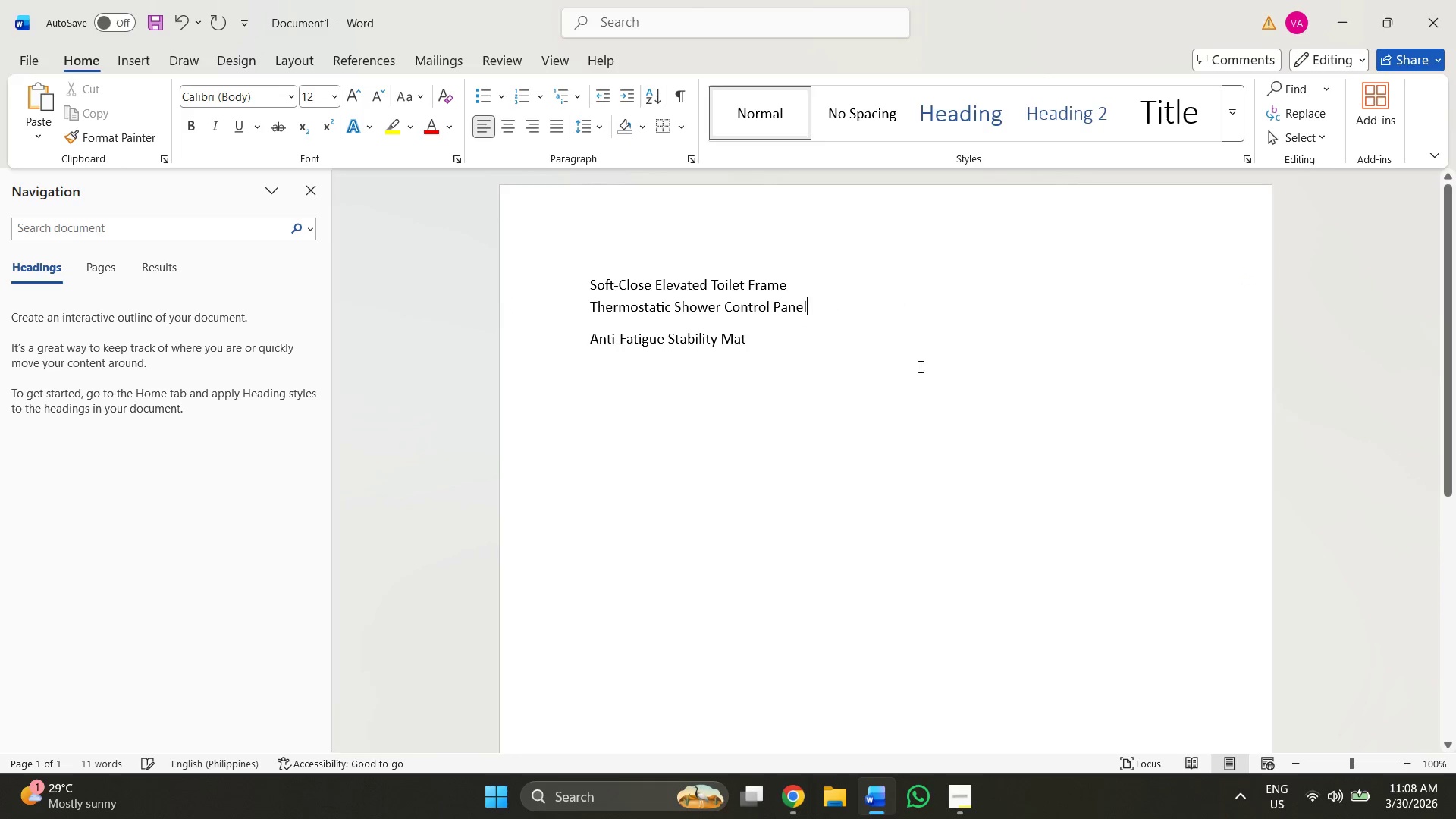 
double_click([873, 472])
 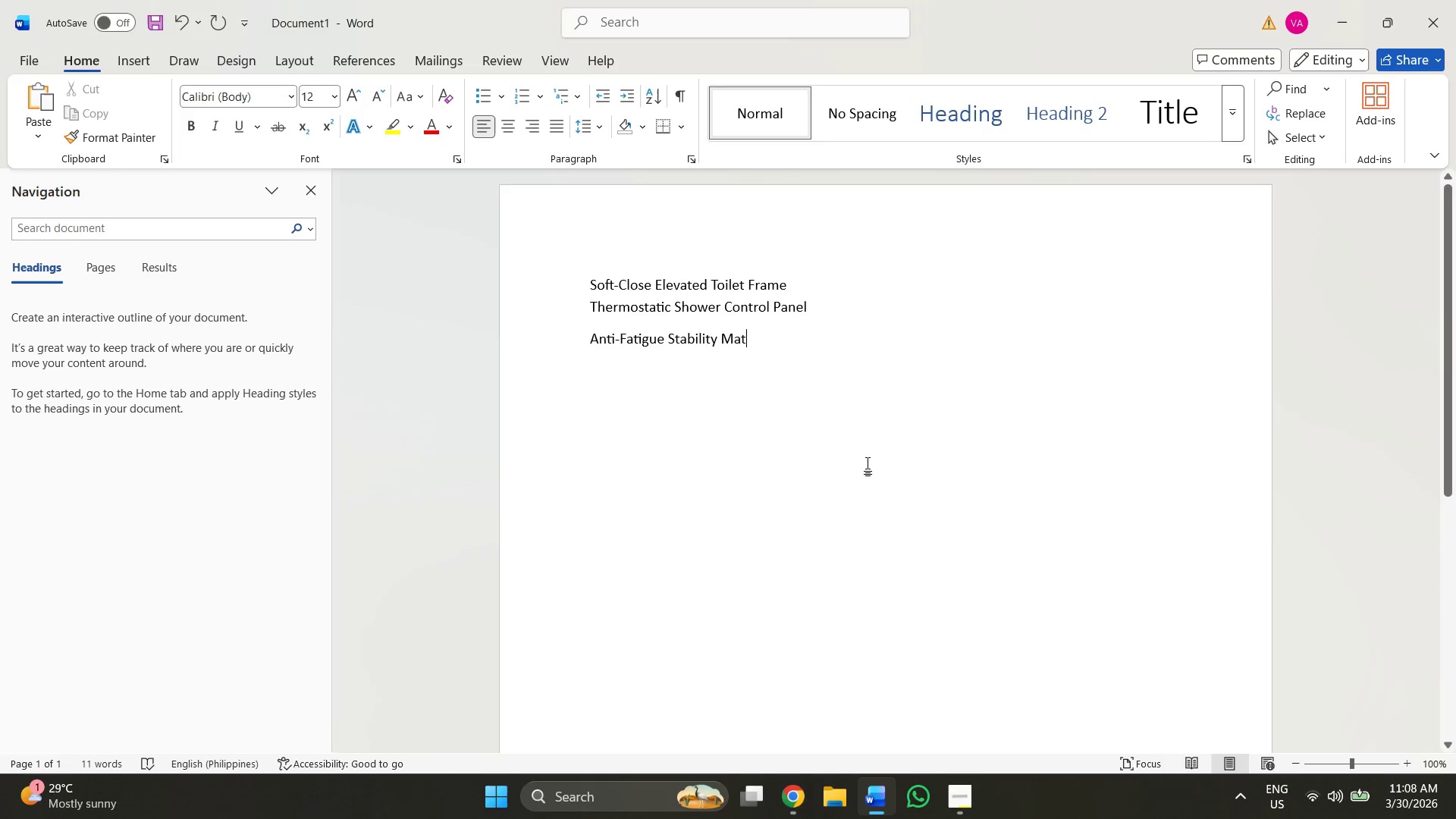 
key(Alt+AltLeft)
 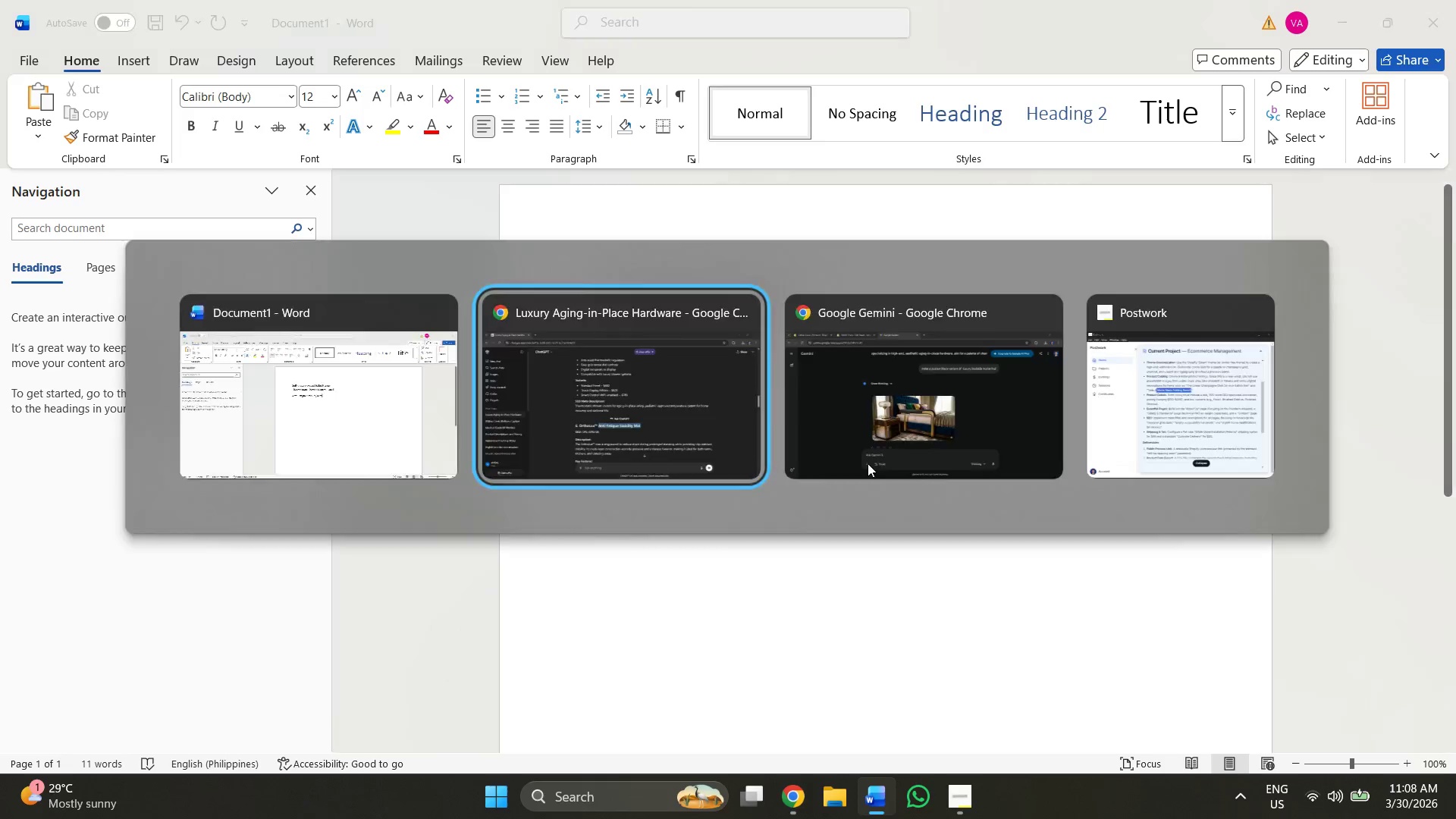 
key(Alt+Tab)
 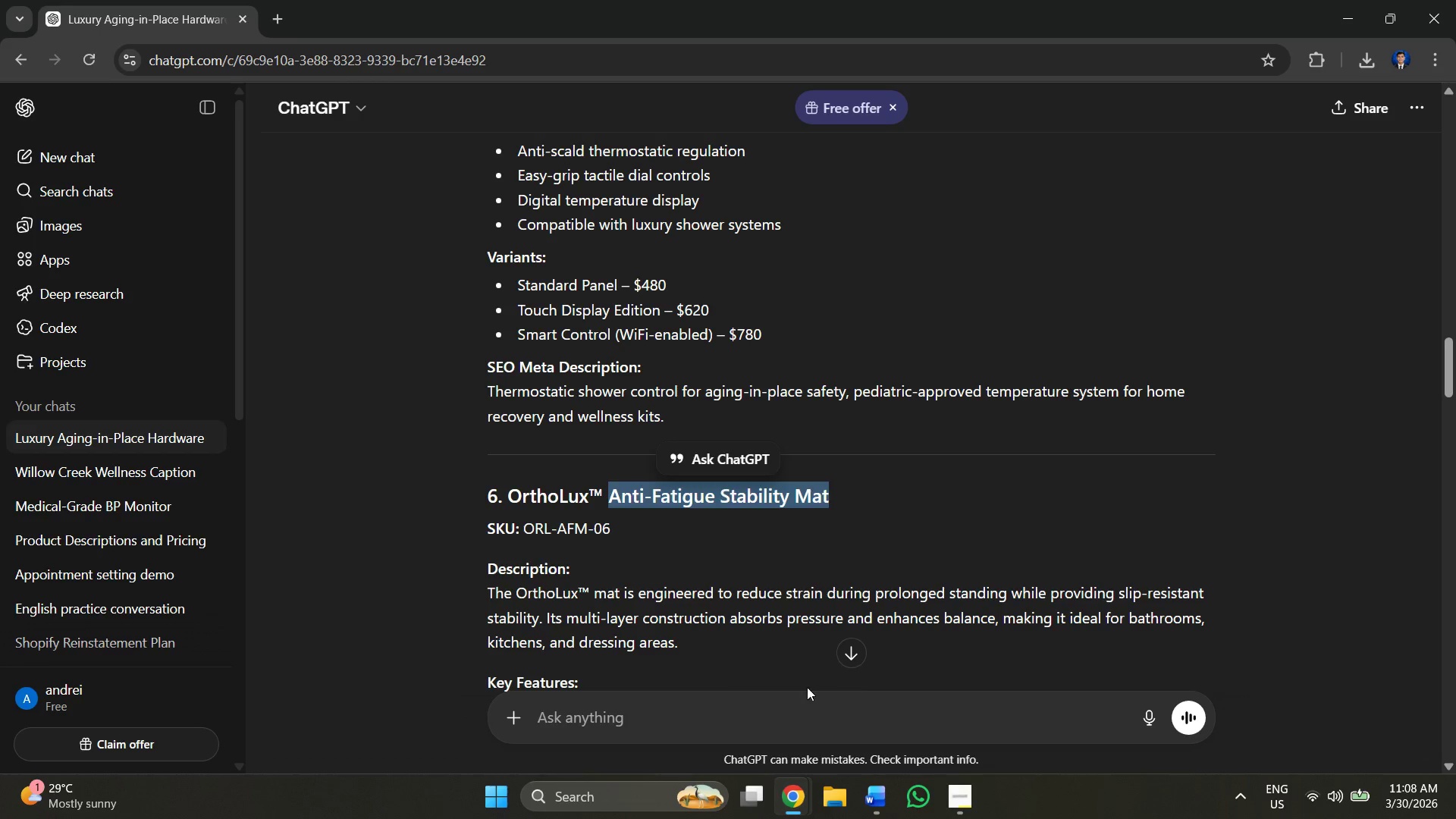 
scroll: coordinate [841, 403], scroll_direction: down, amount: 21.0
 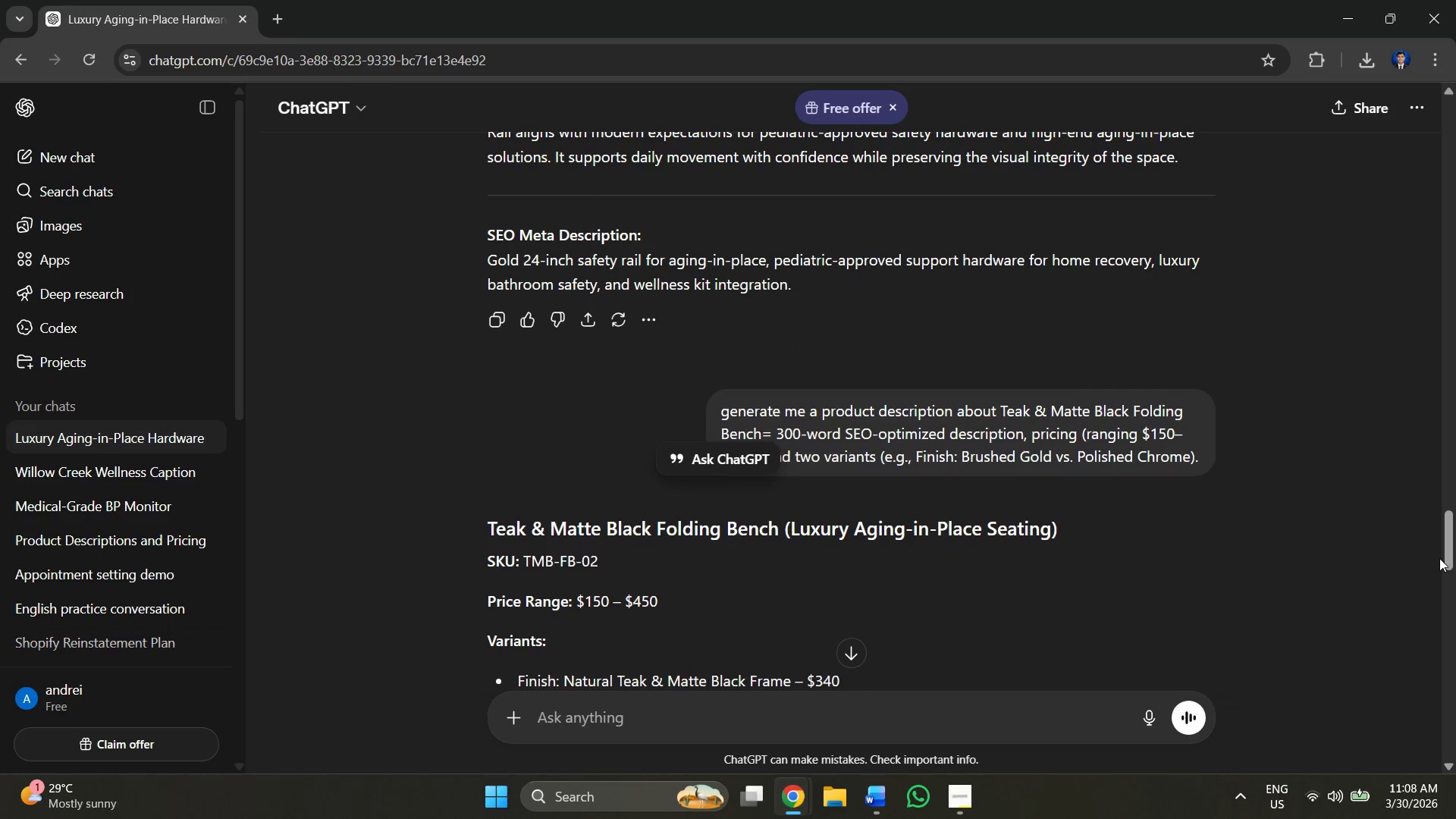 
left_click_drag(start_coordinate=[1453, 544], to_coordinate=[1455, 818])
 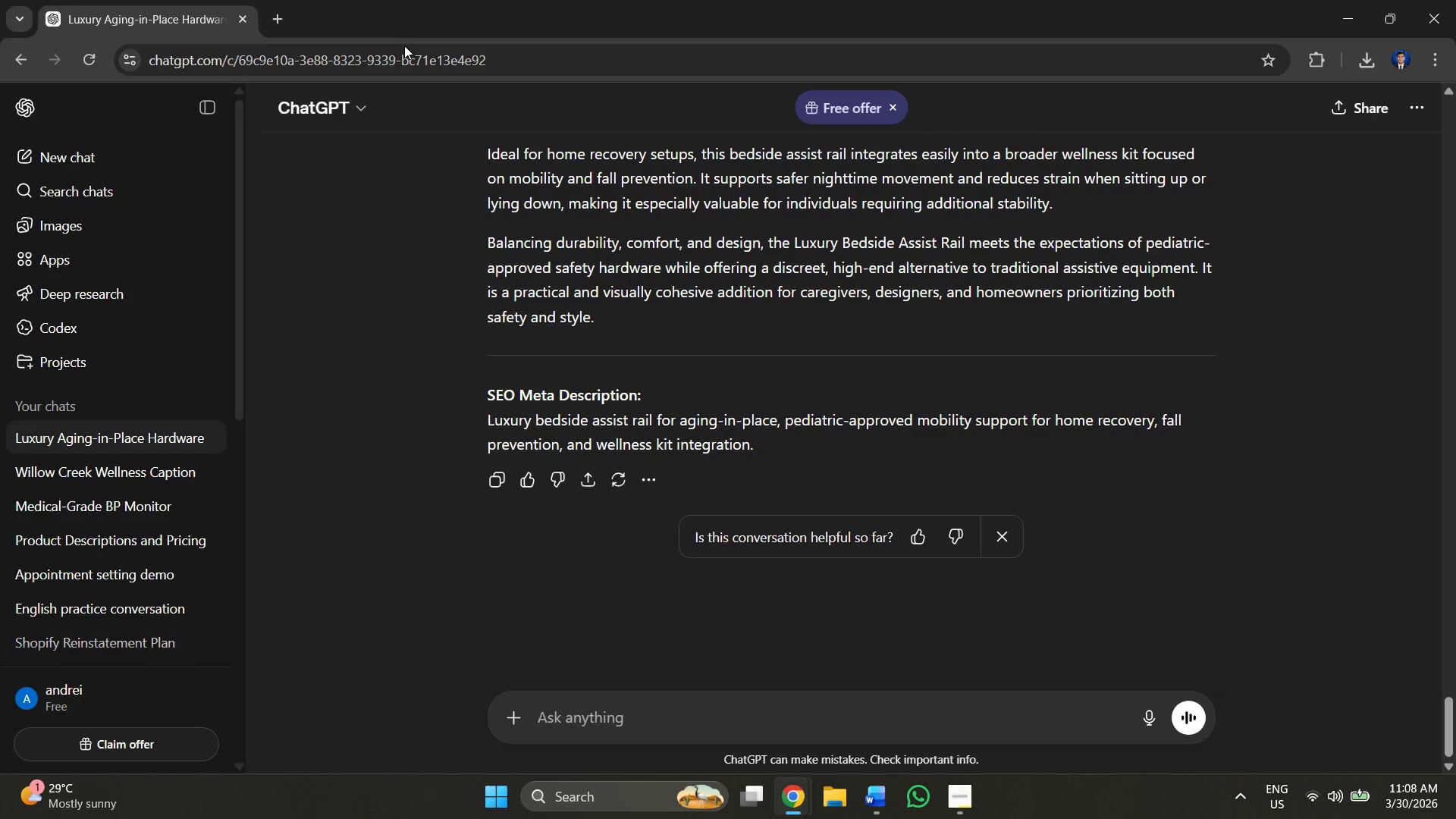 
key(Alt+AltLeft)
 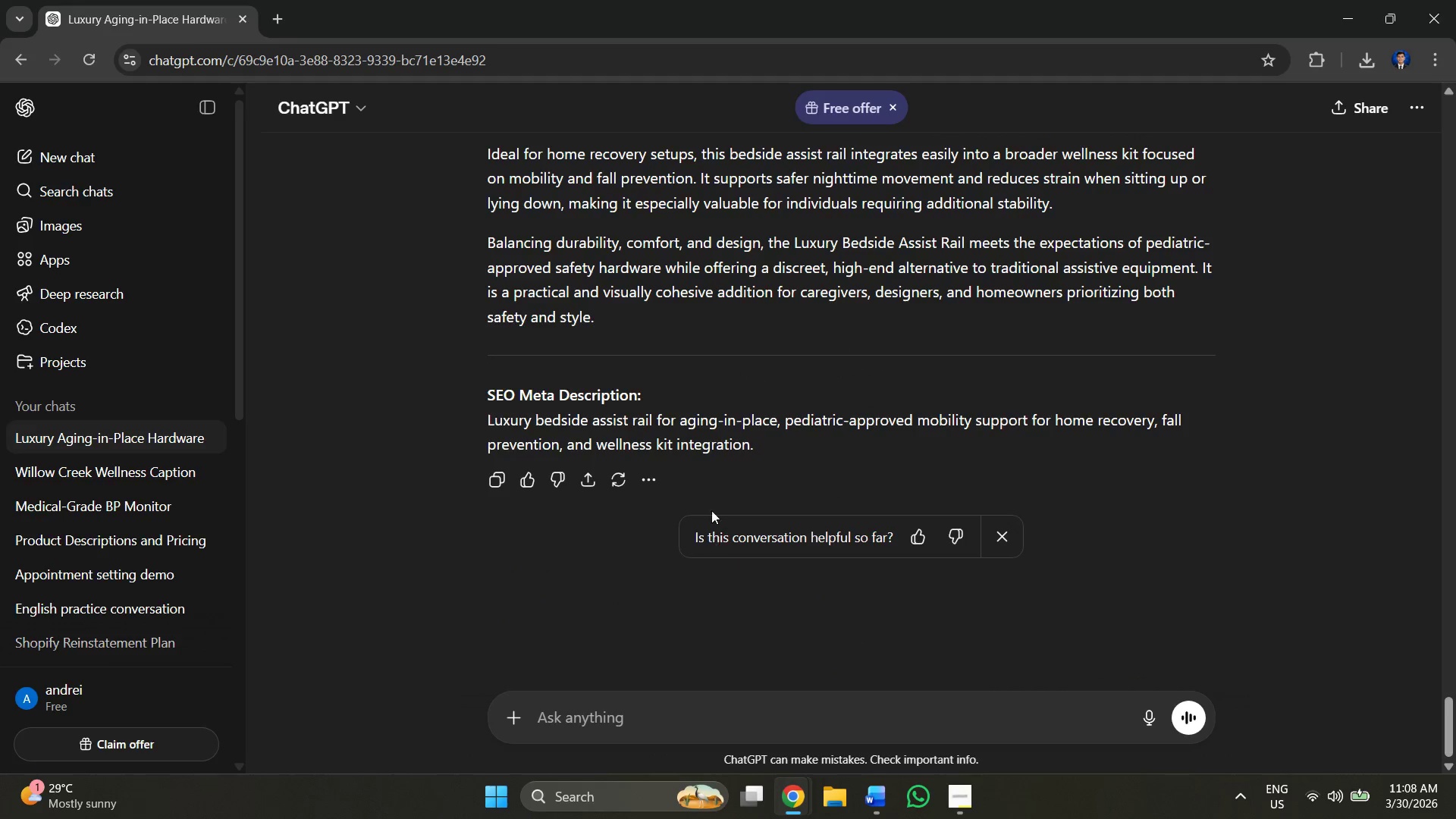 
key(Alt+Tab)
 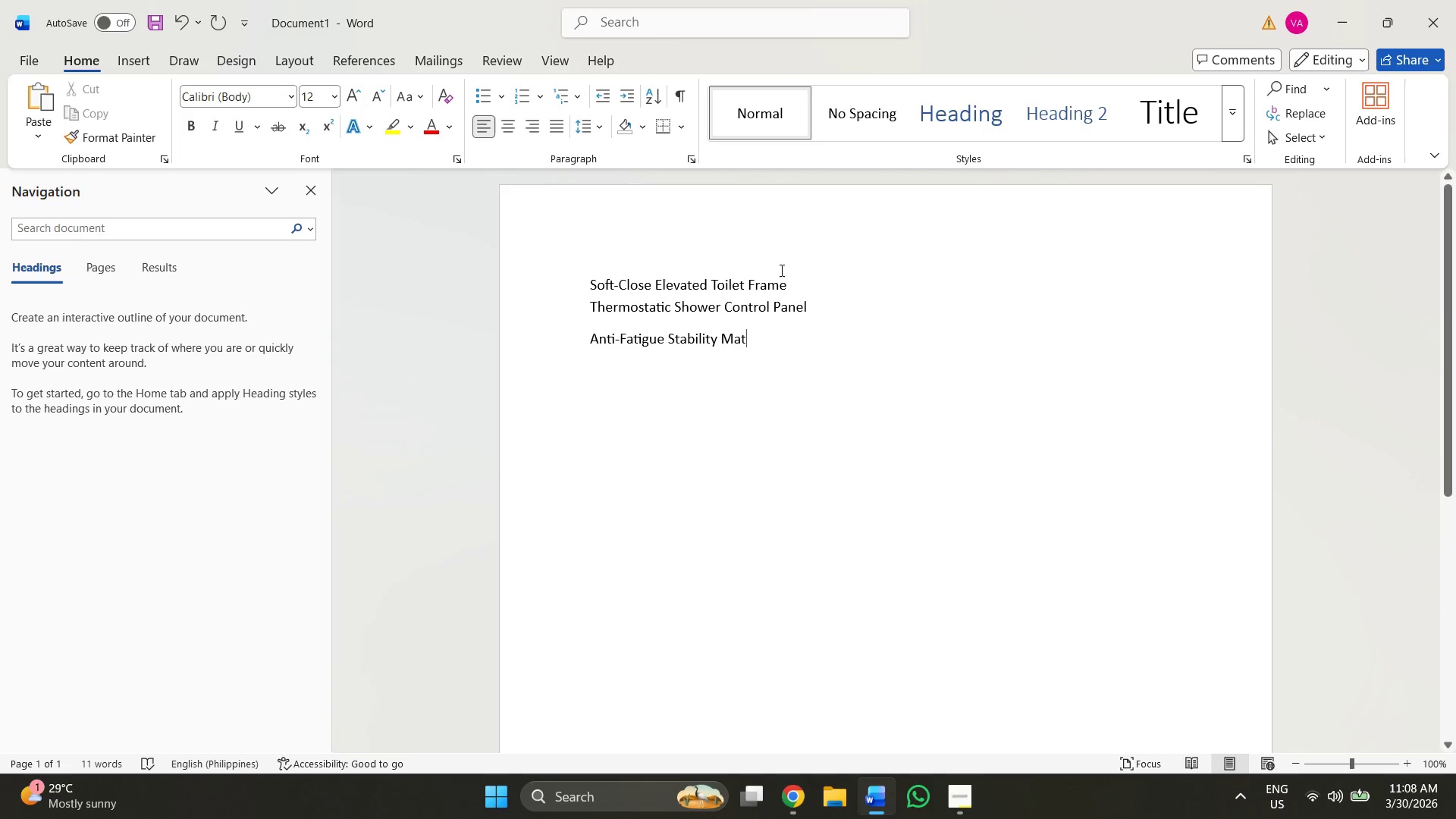 
left_click_drag(start_coordinate=[792, 278], to_coordinate=[567, 272])
 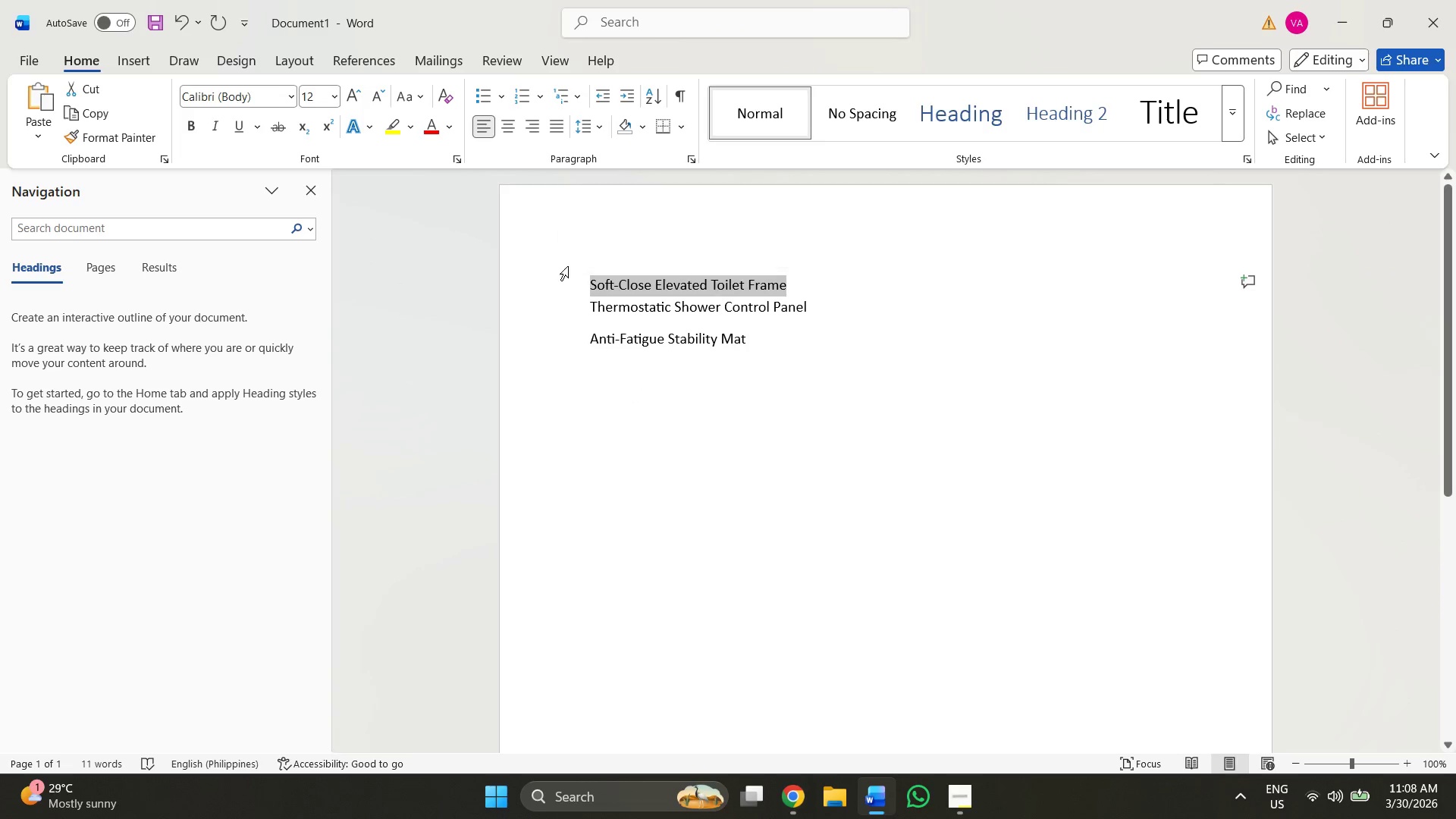 
key(Control+C)
 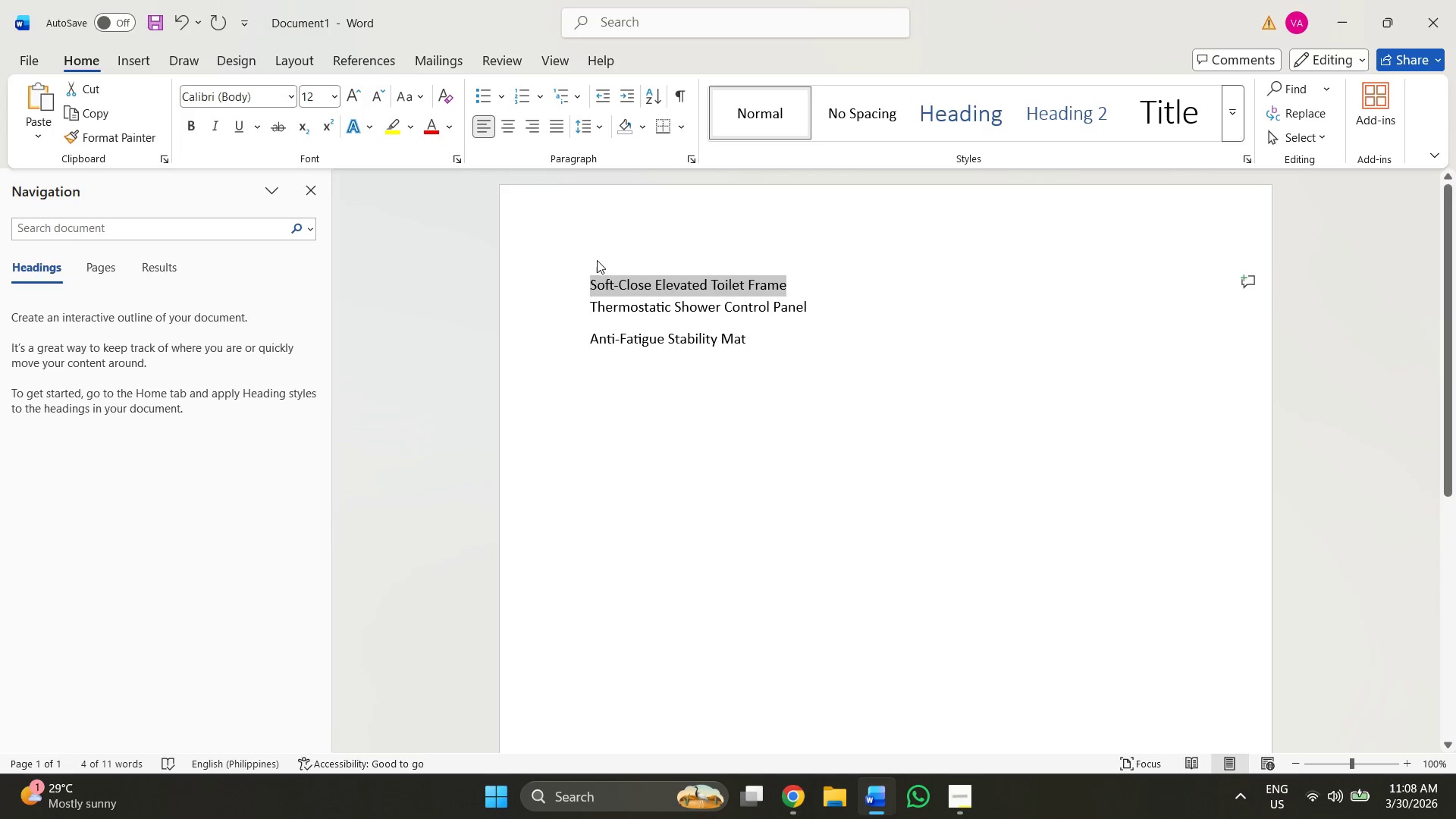 
key(Alt+AltLeft)
 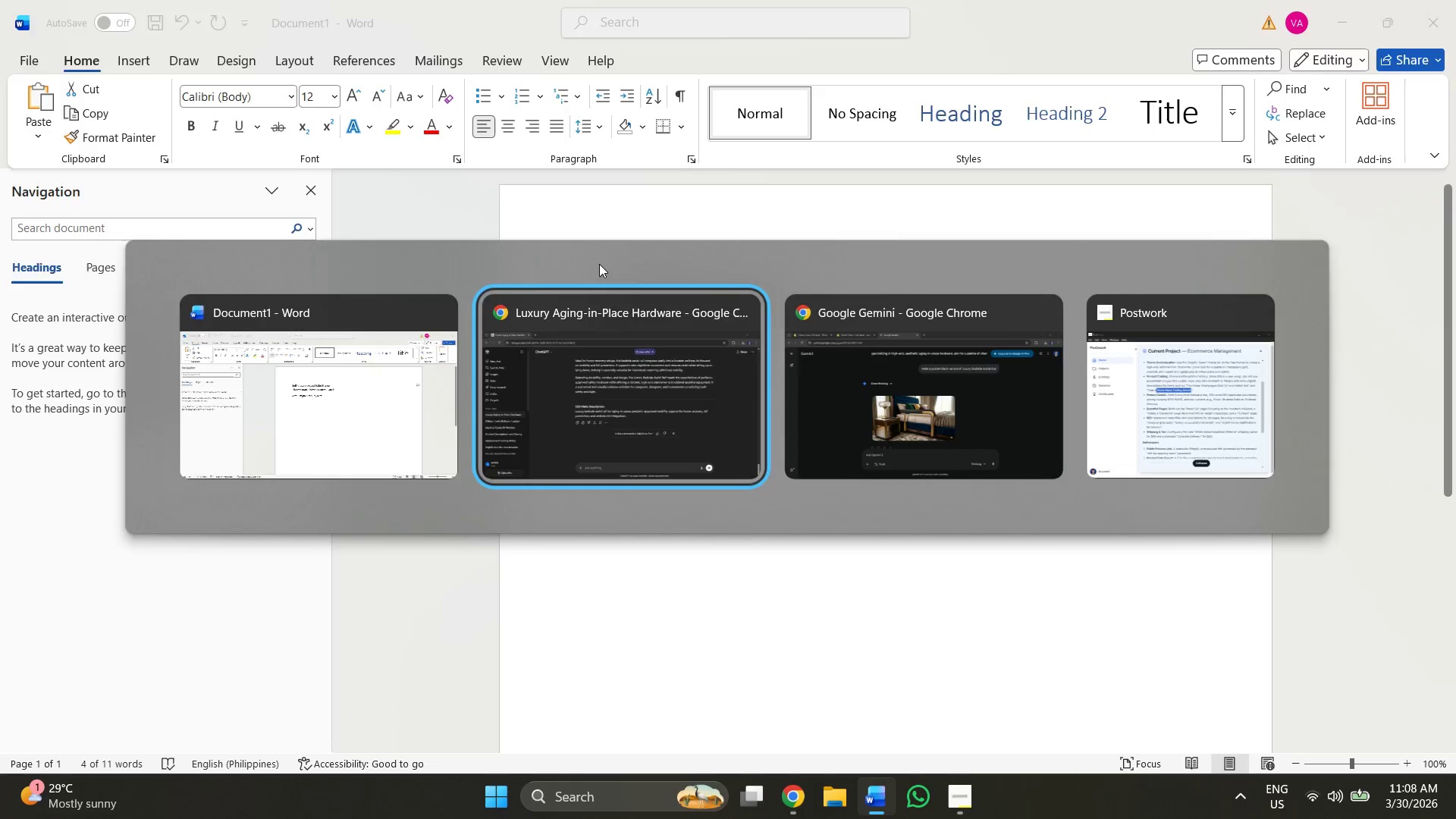 
key(Alt+Tab)
 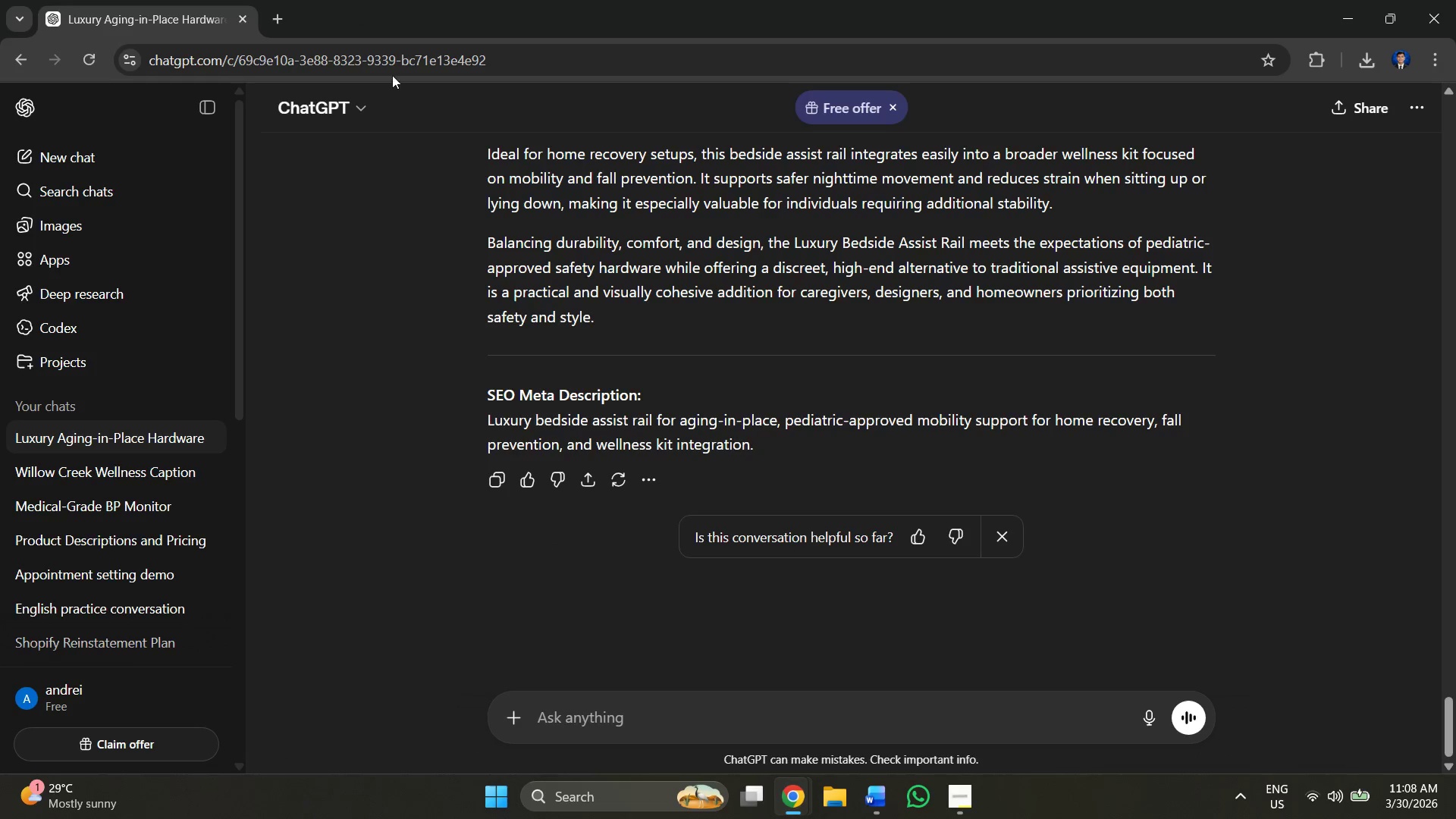 
key(Alt+Tab)
 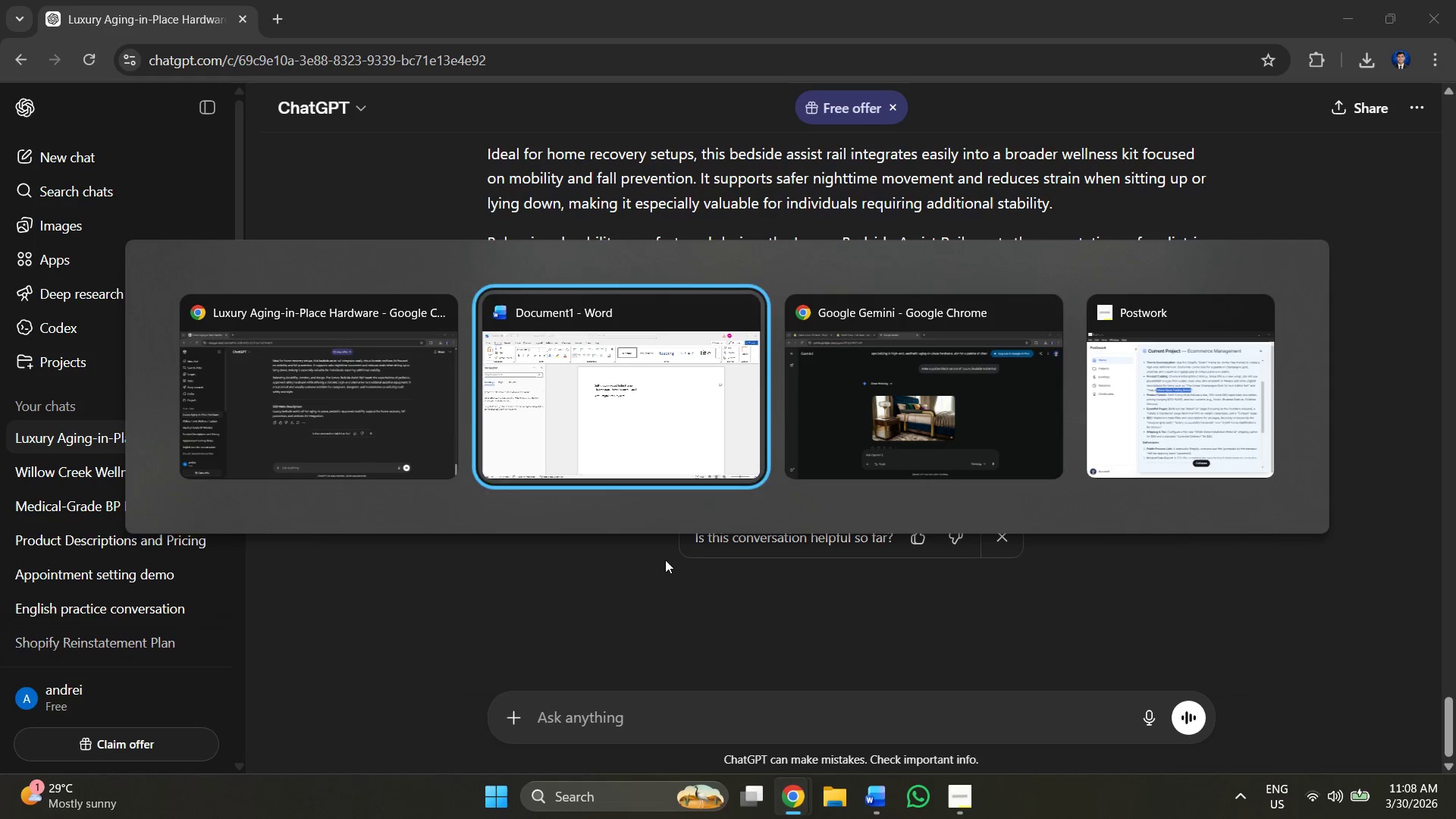 
key(Alt+Tab)
 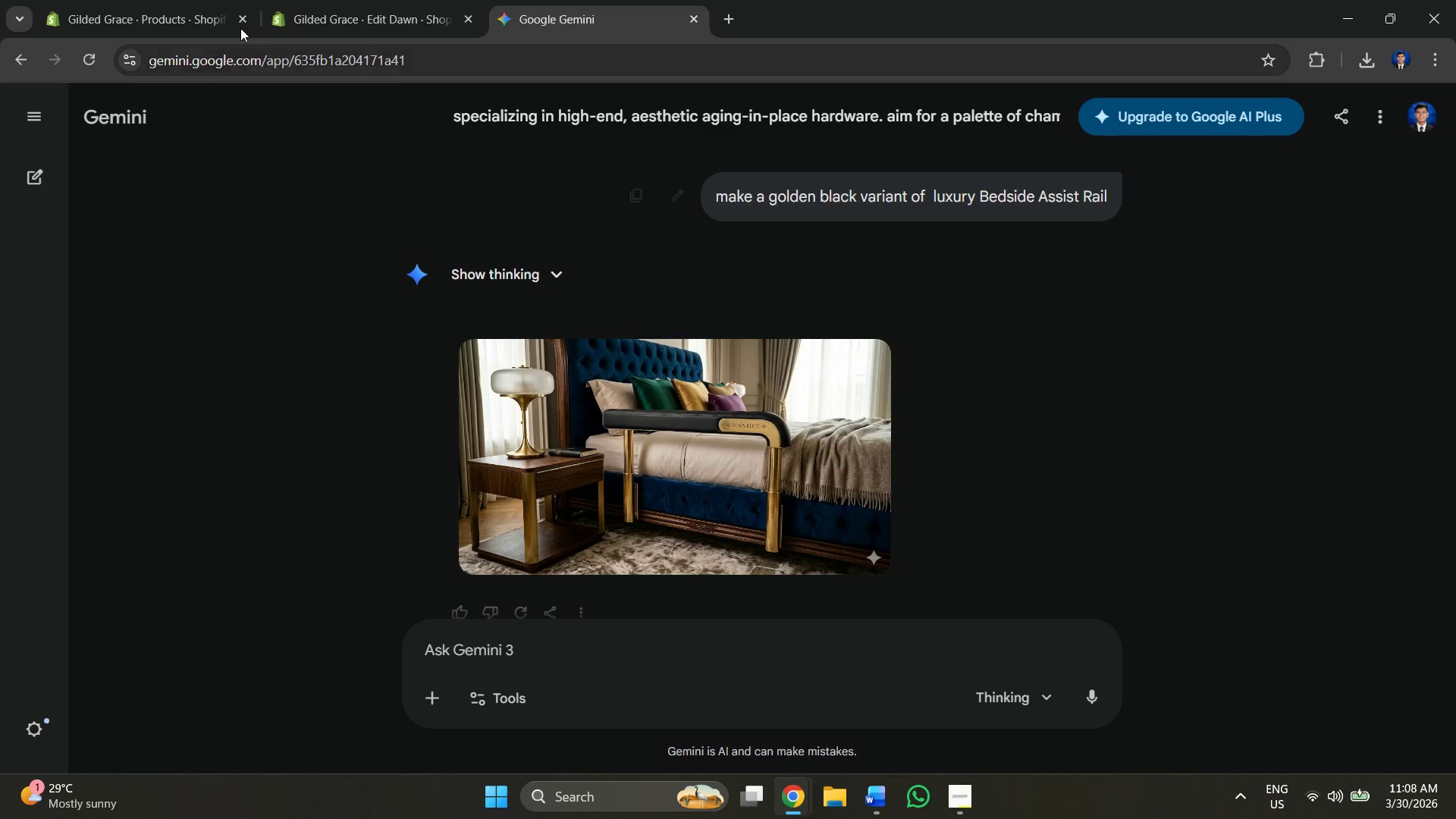 
left_click_drag(start_coordinate=[363, 0], to_coordinate=[359, 0])
 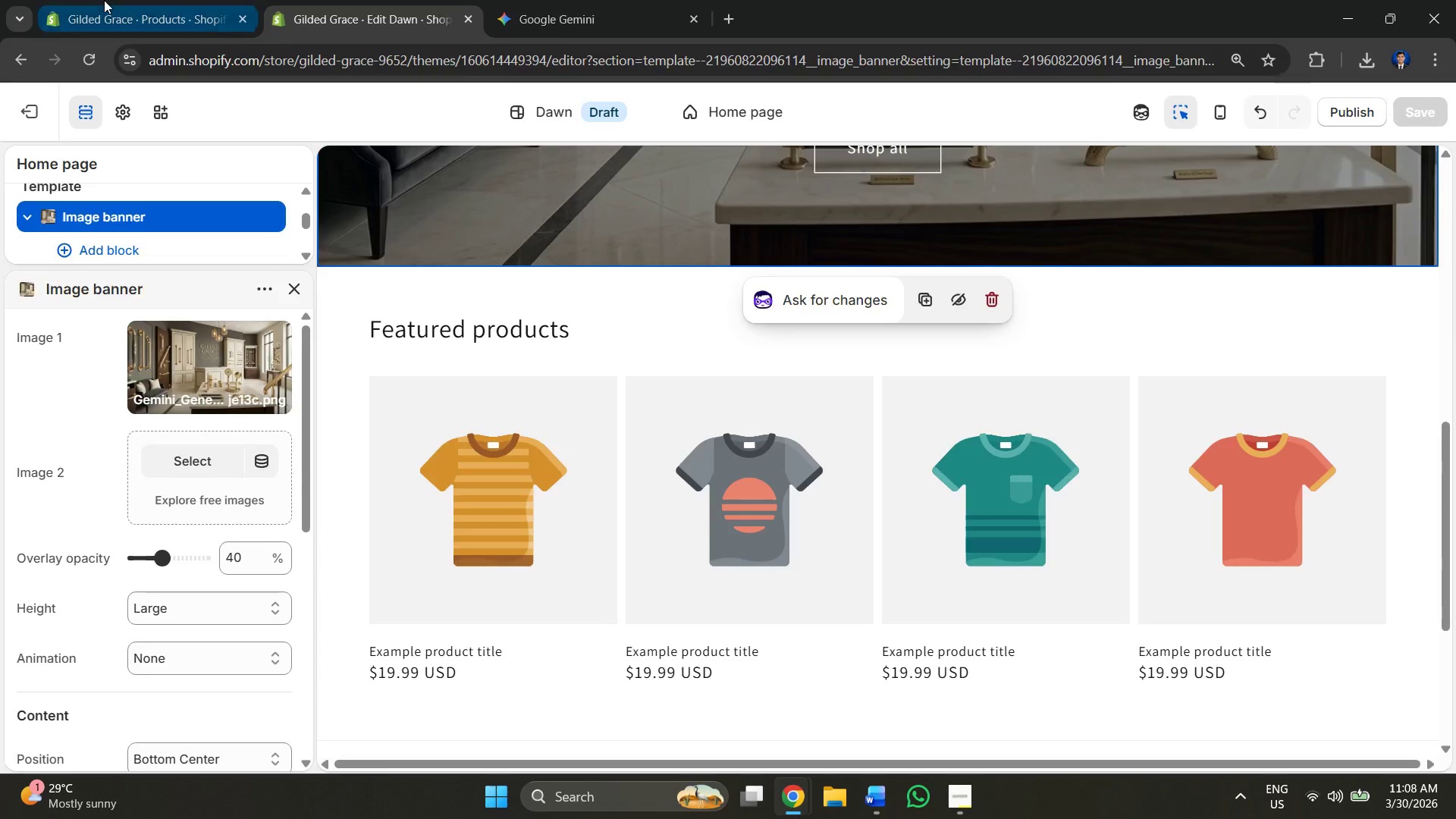 
double_click([104, 0])
 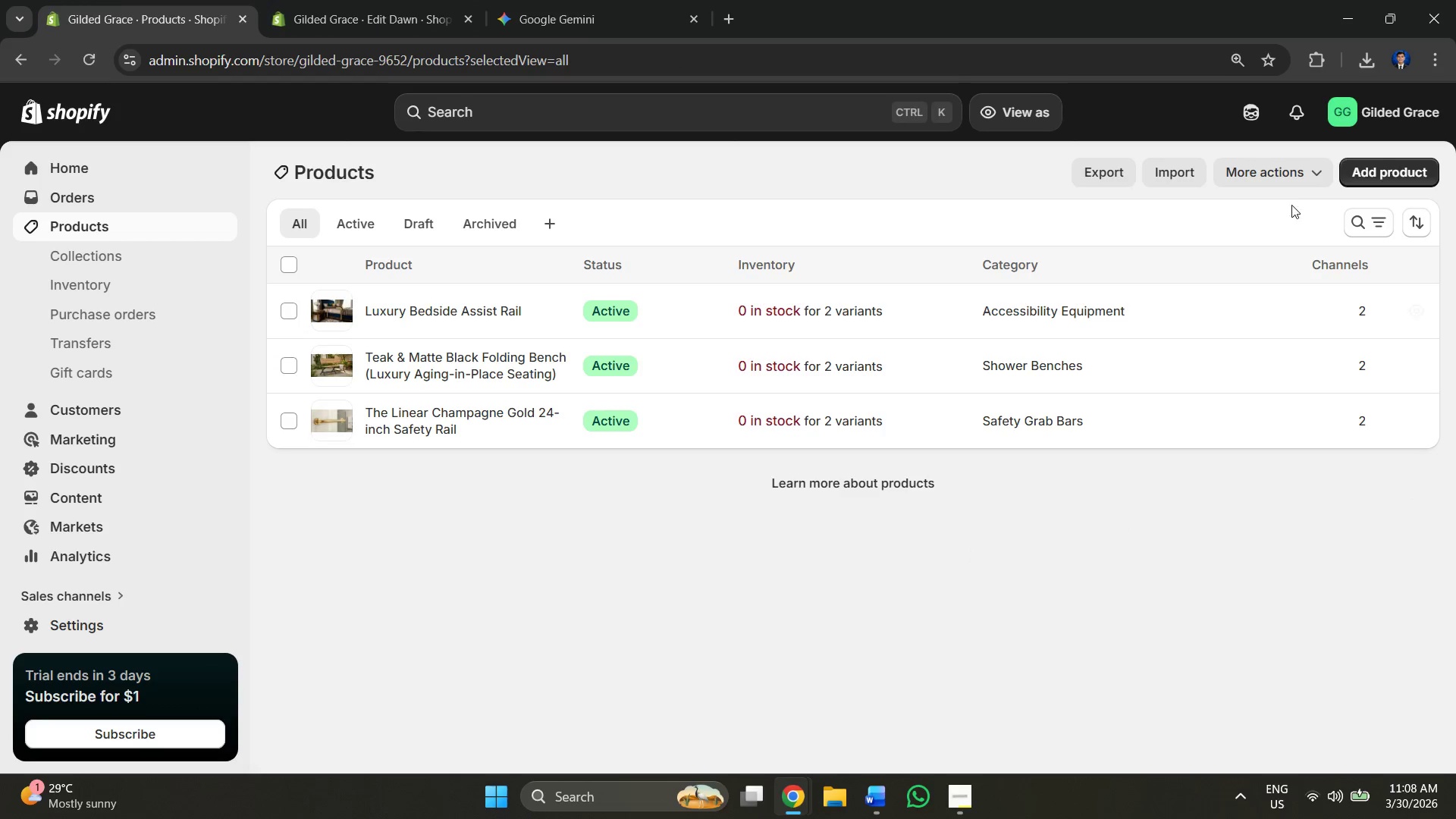 
left_click([1382, 170])
 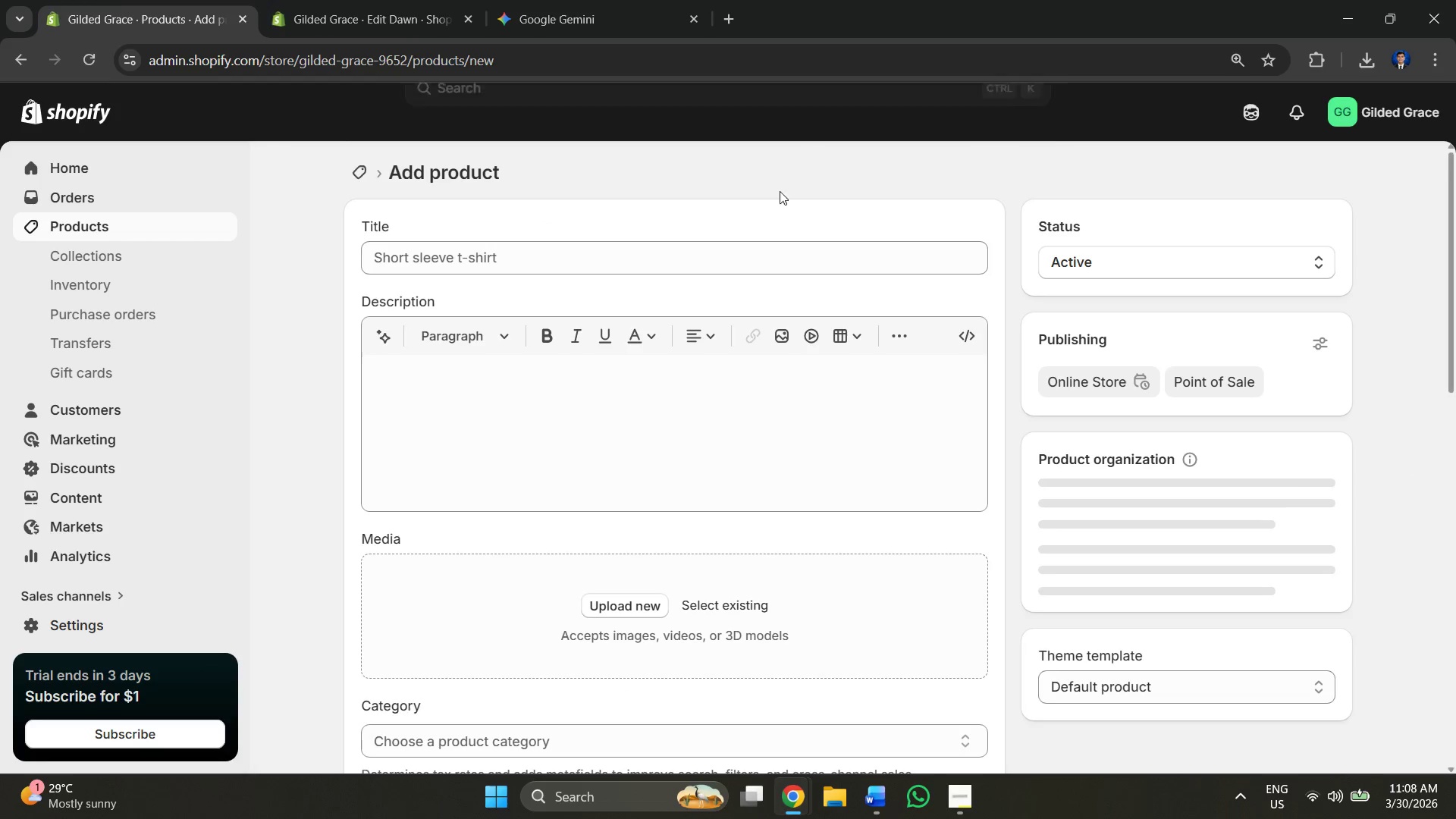 
left_click([604, 0])
 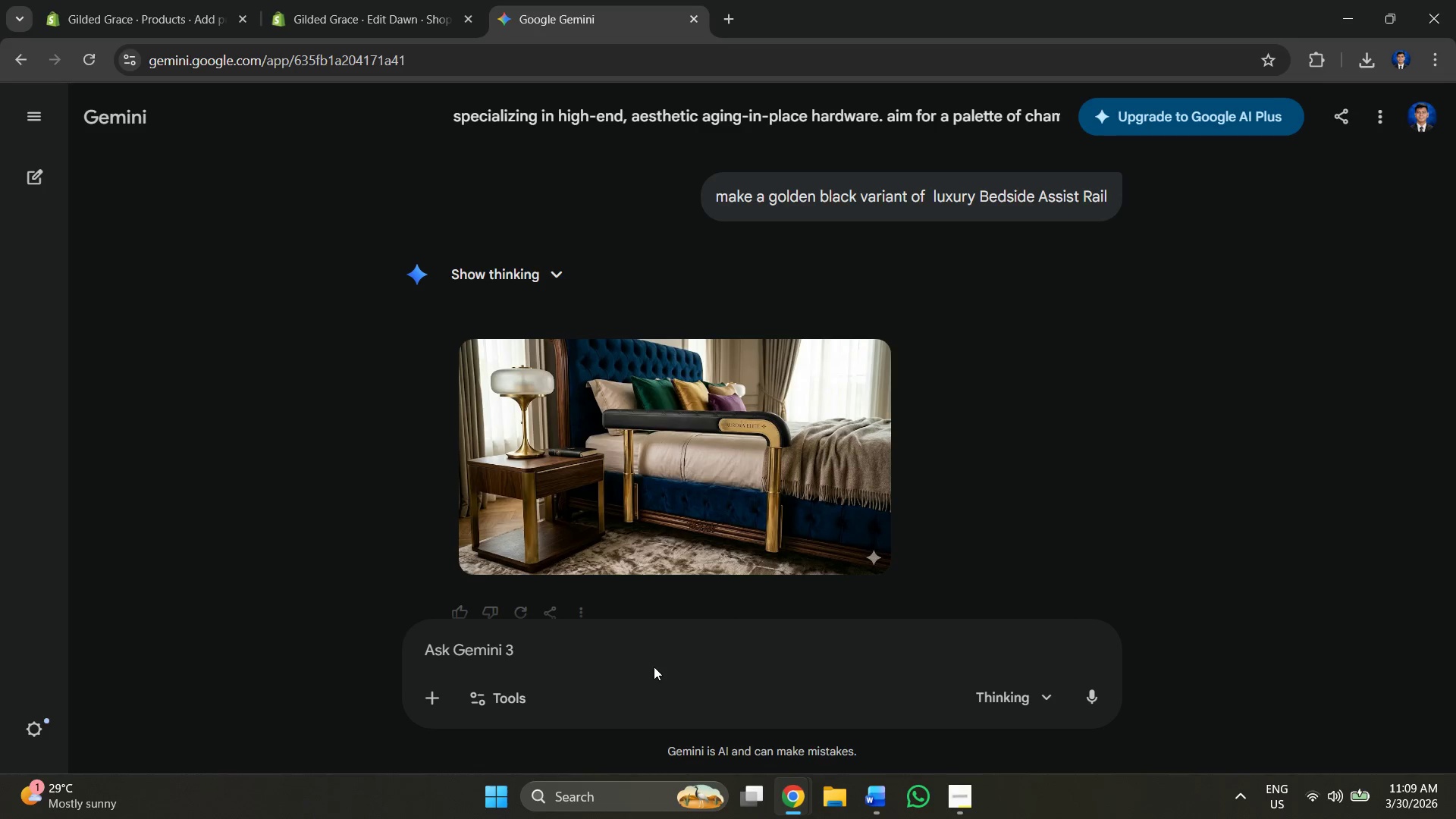 
key(Control+V)
 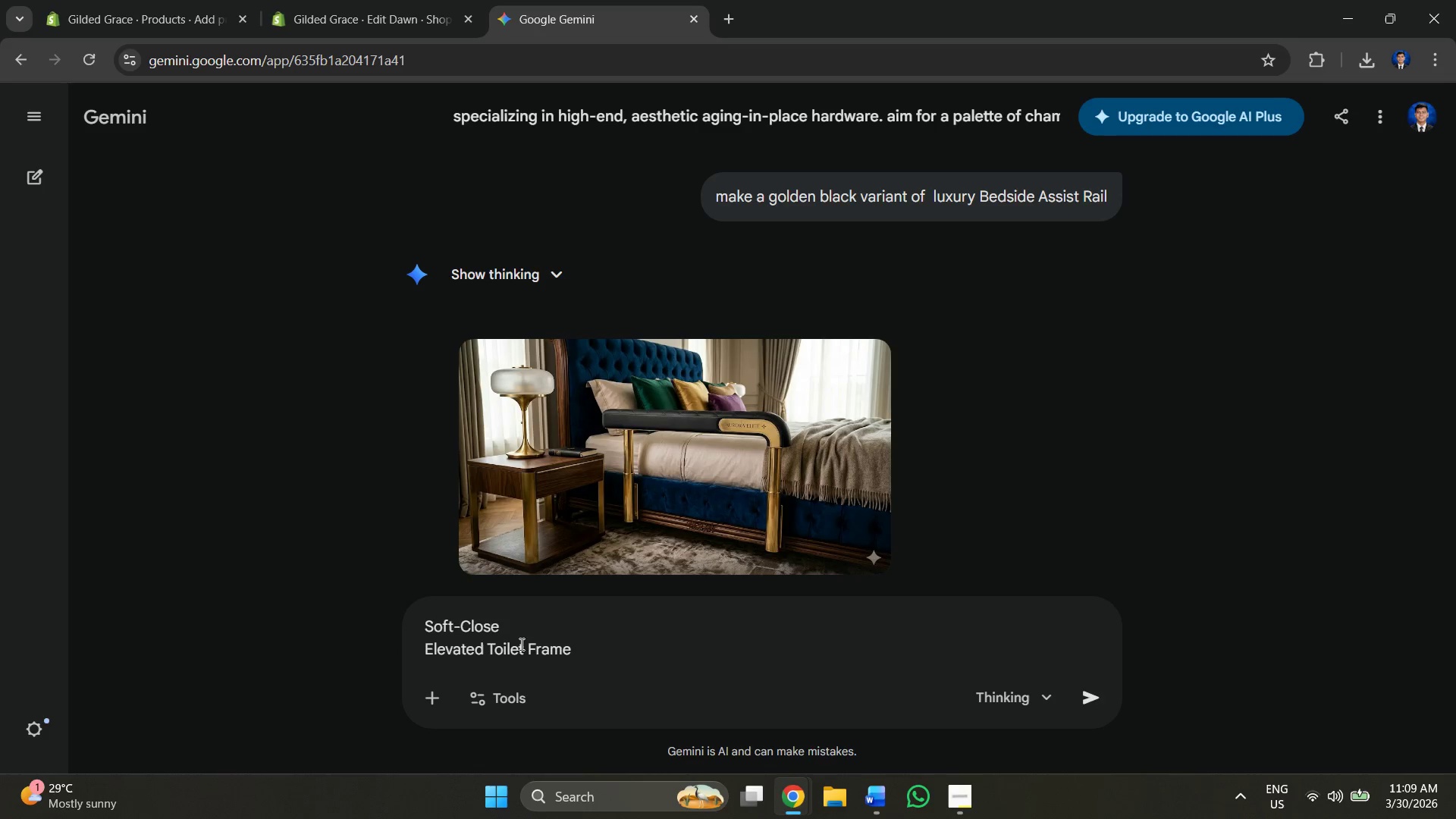 
left_click([478, 630])
 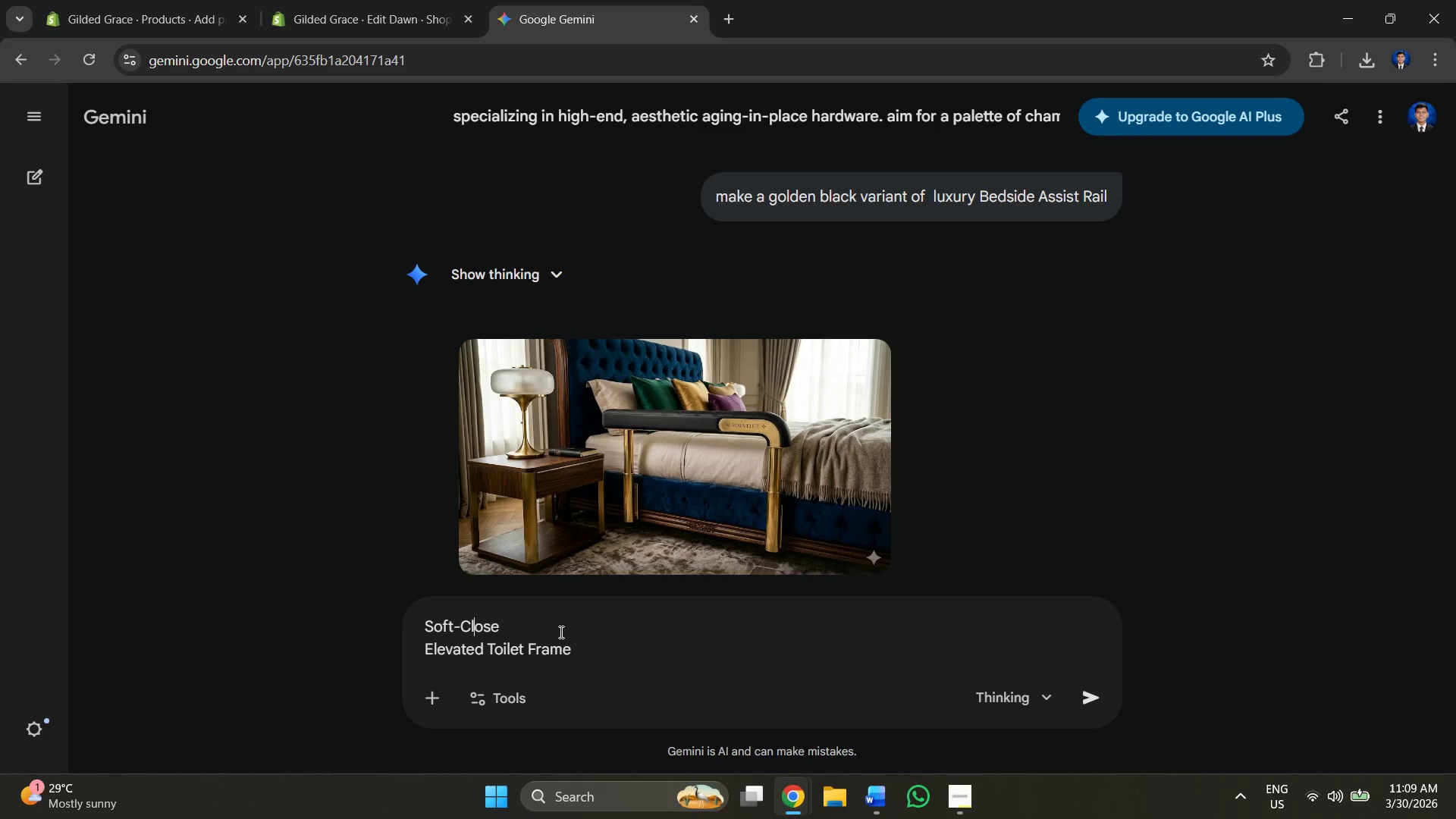 
left_click([563, 632])
 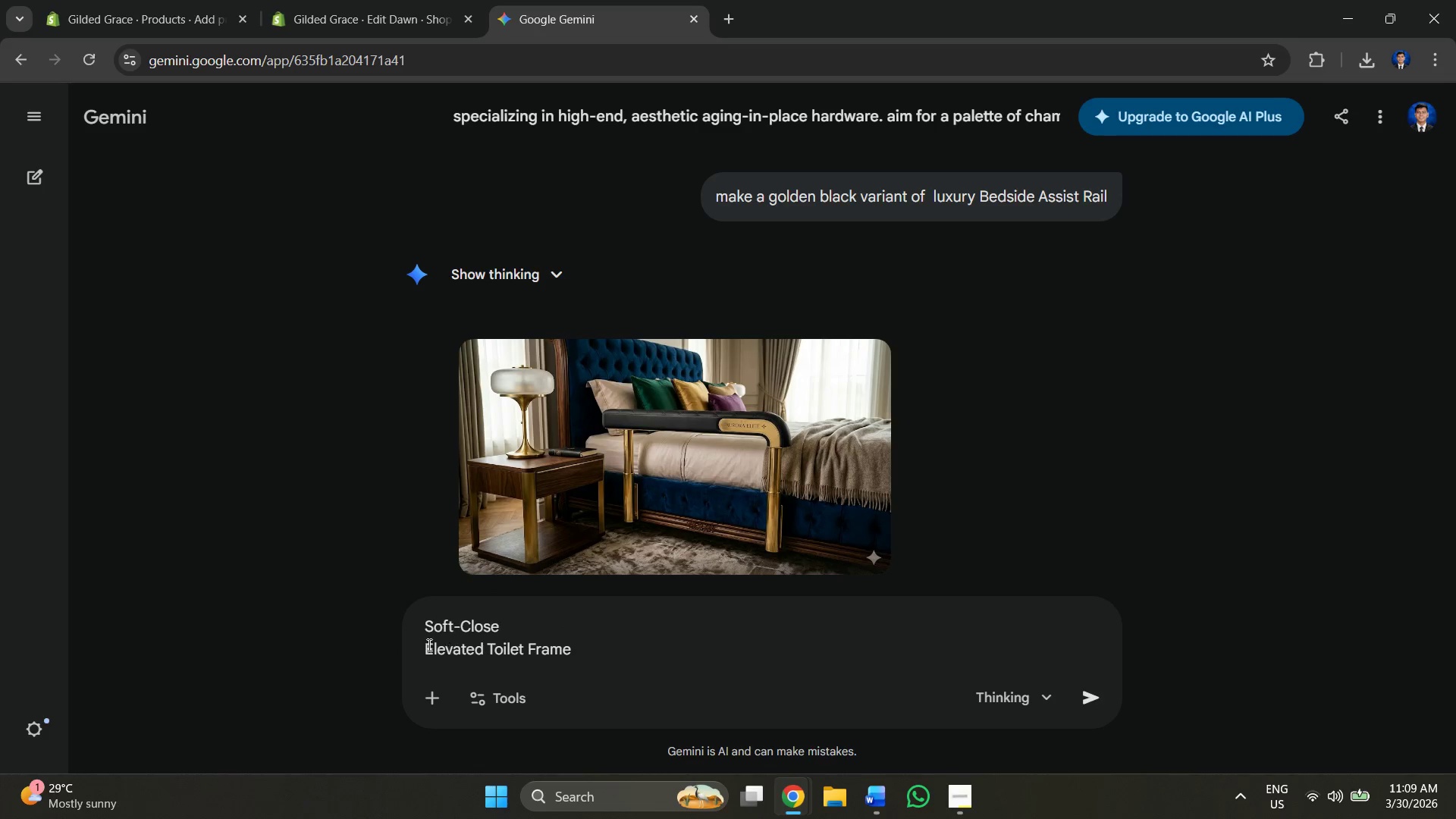 
left_click([428, 645])
 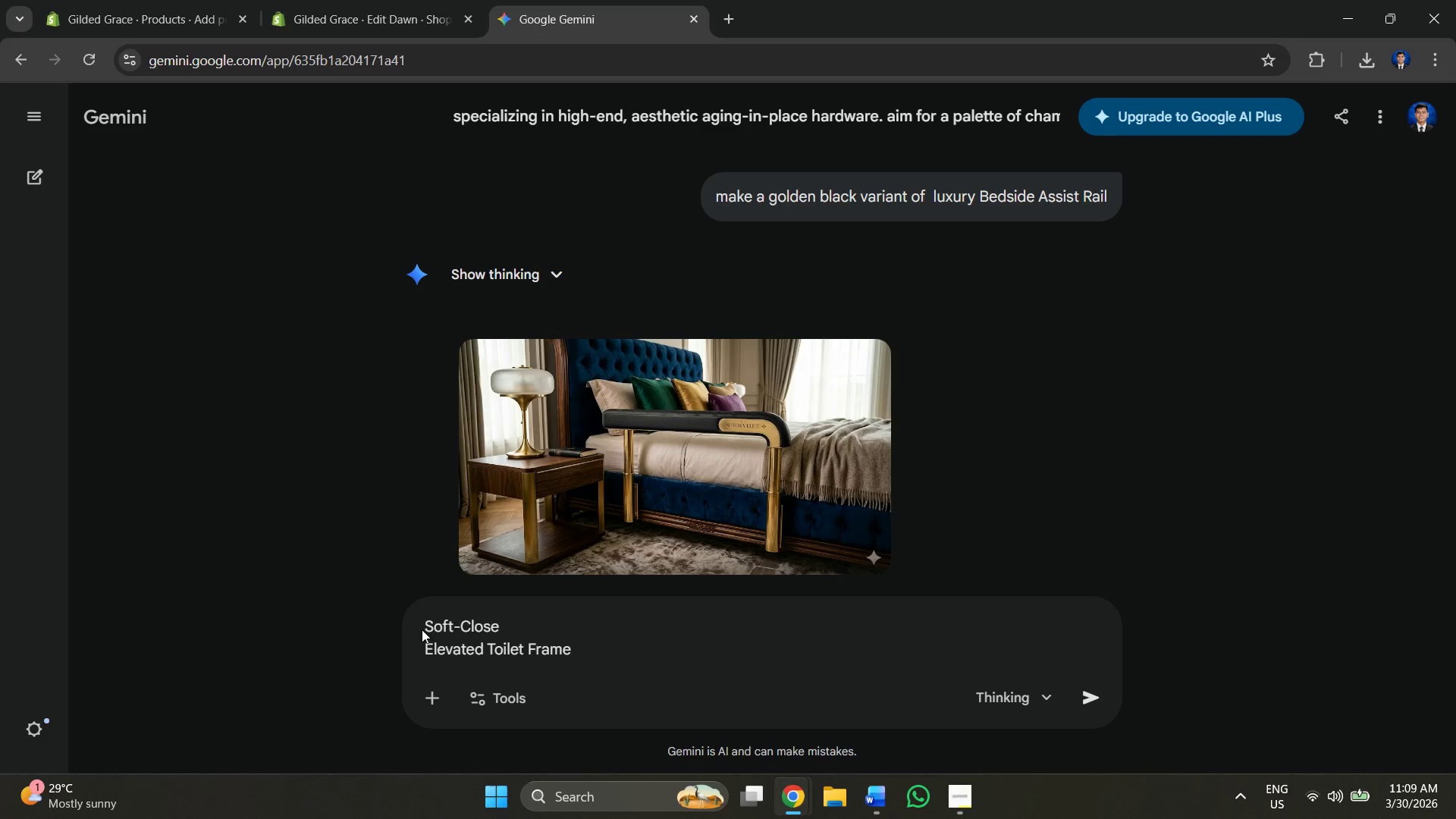 
left_click([421, 628])
 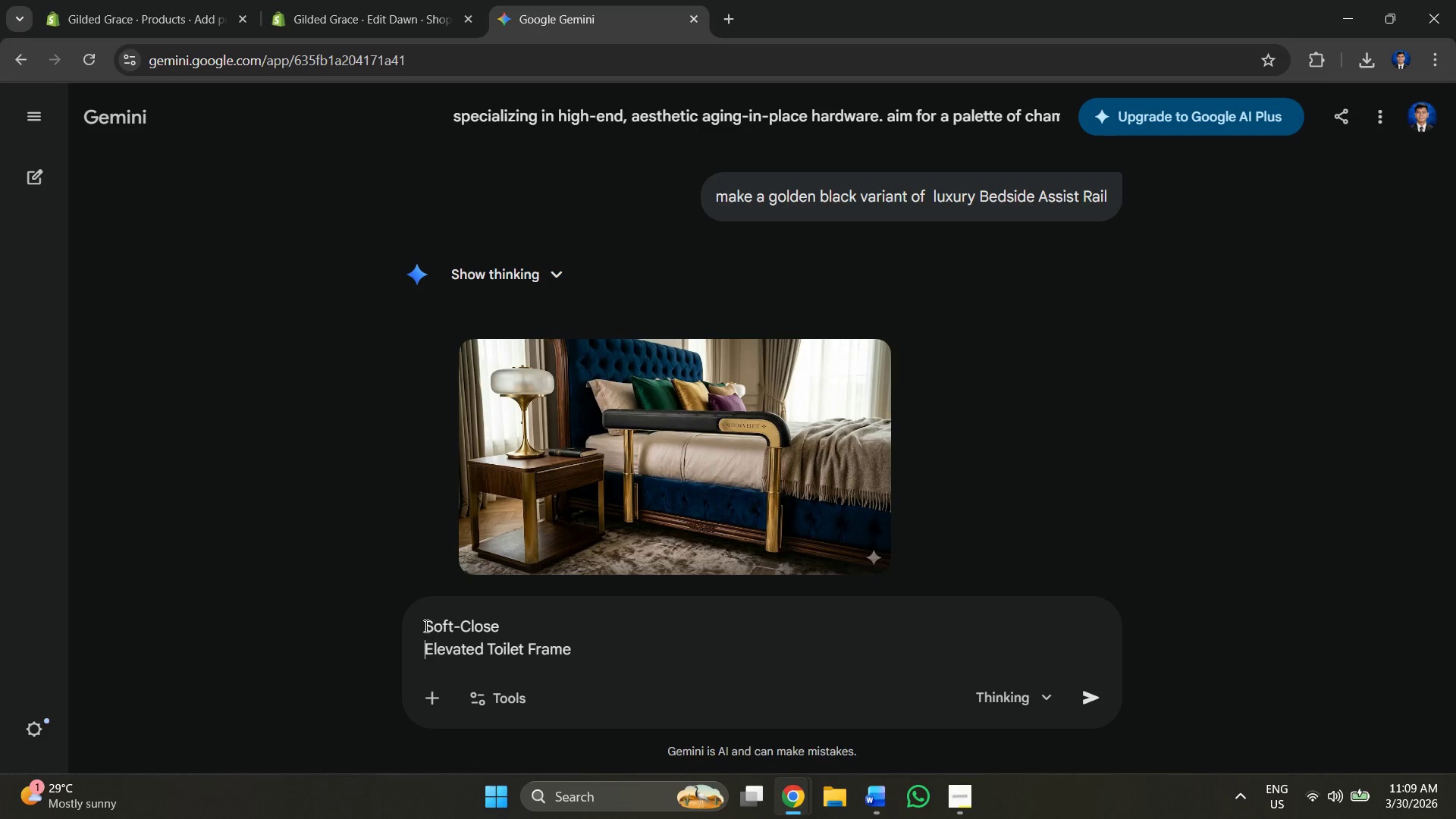 
left_click([427, 626])
 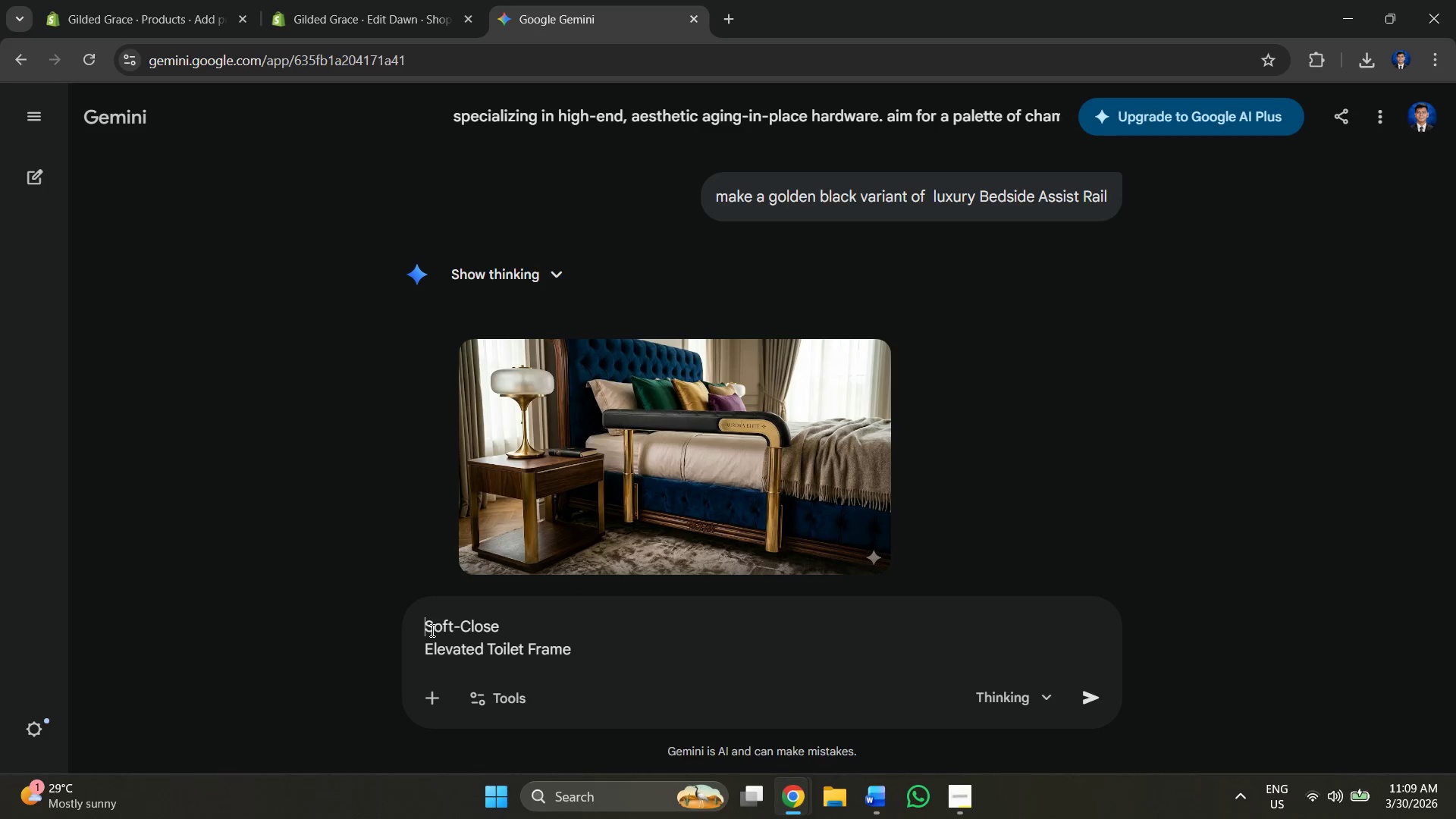 
type(m)
key(Backspace)
type(generate ne )
key(Backspace)
key(Backspace)
key(Backspace)
type(me a photo of luxury )
 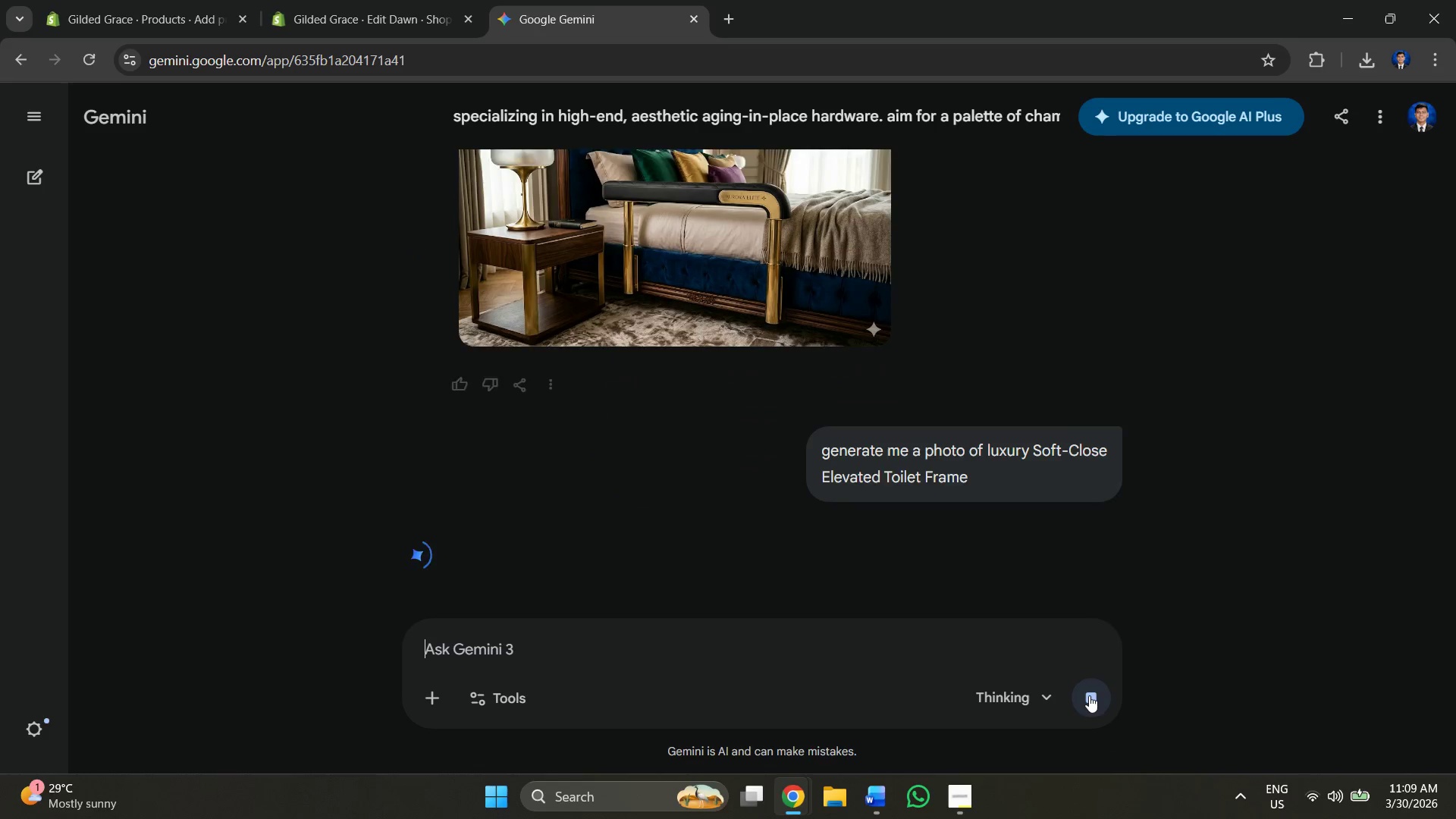 
left_click([170, 0])
 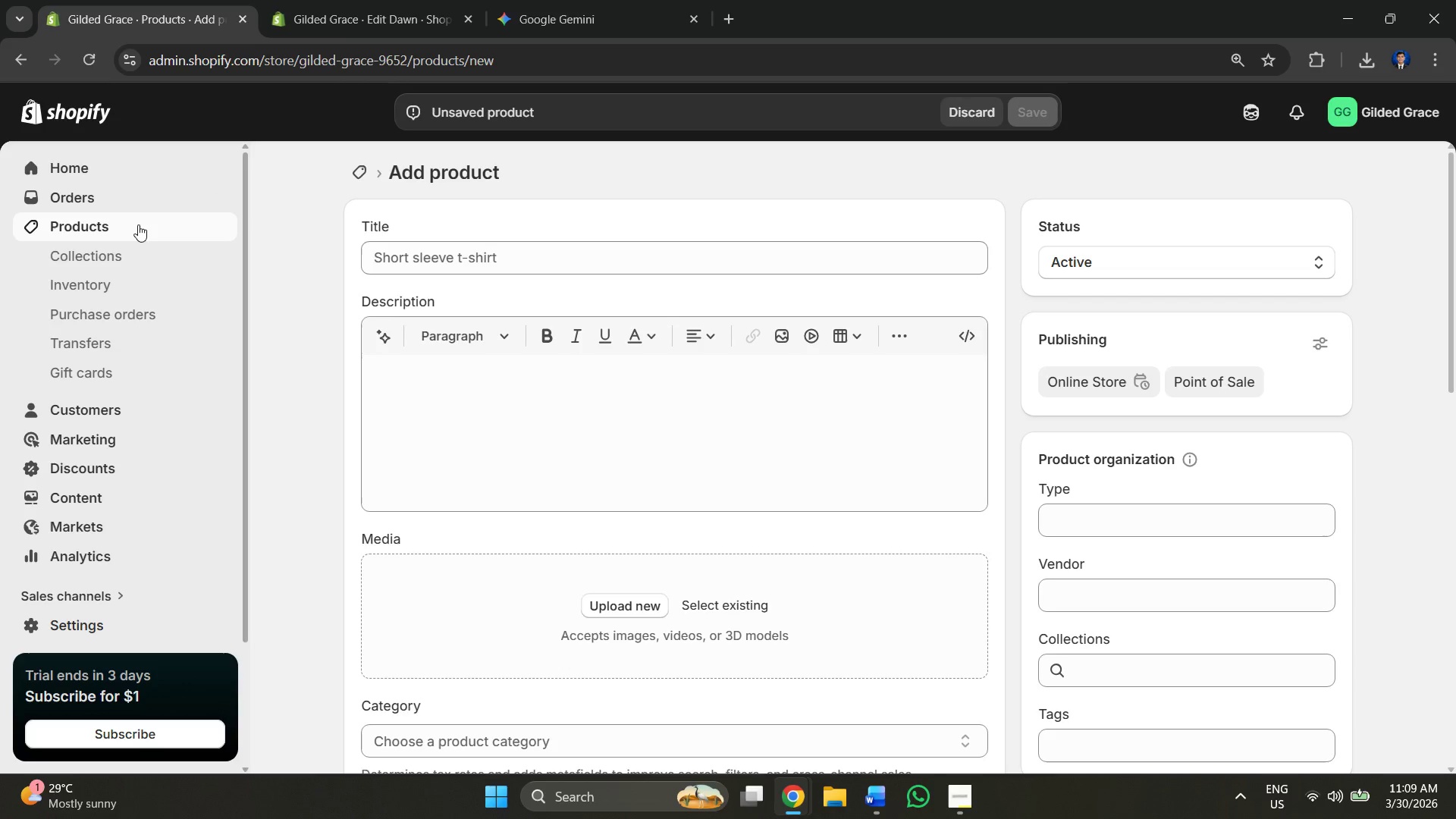 
left_click([123, 232])
 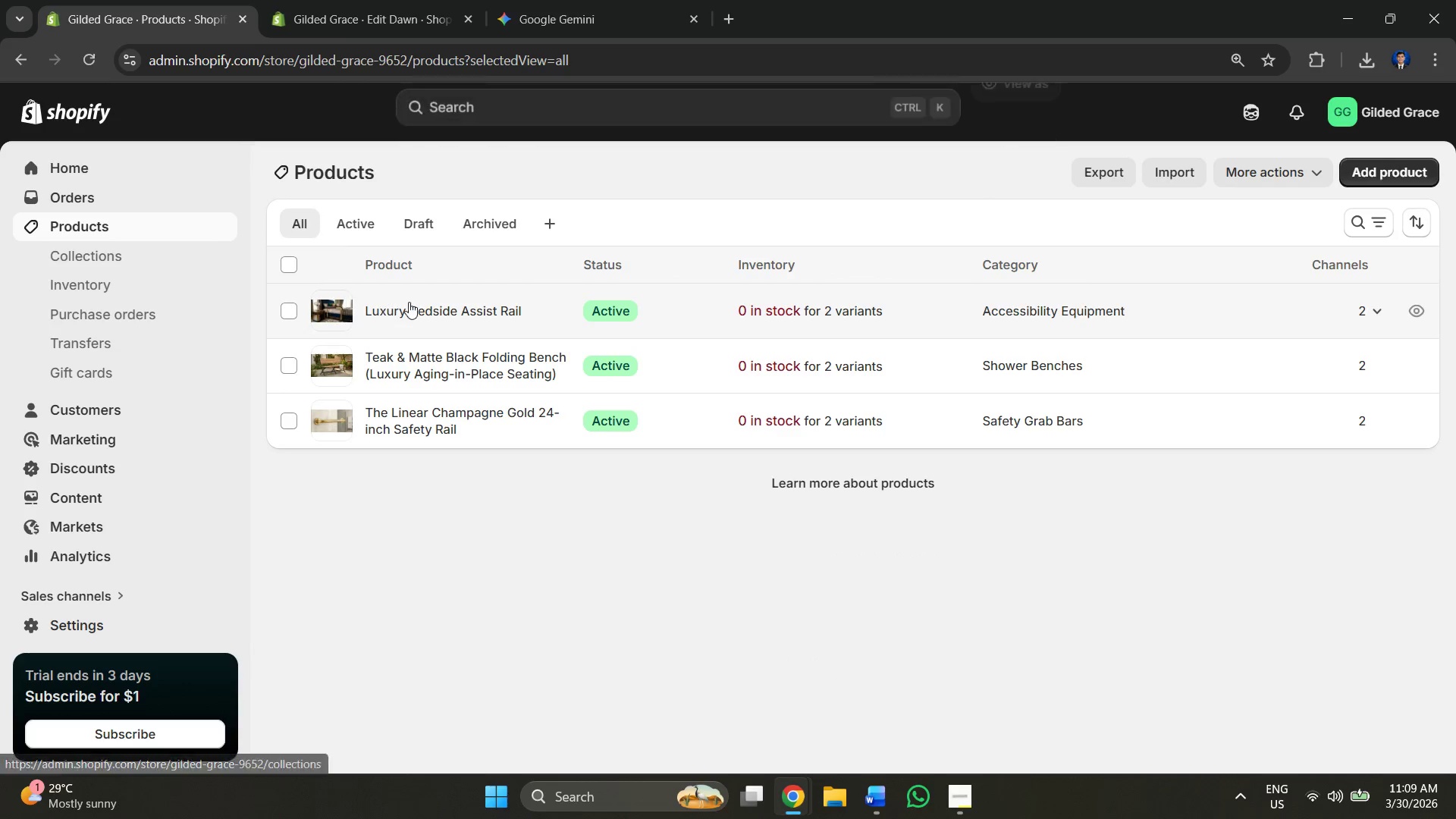 
left_click([410, 303])
 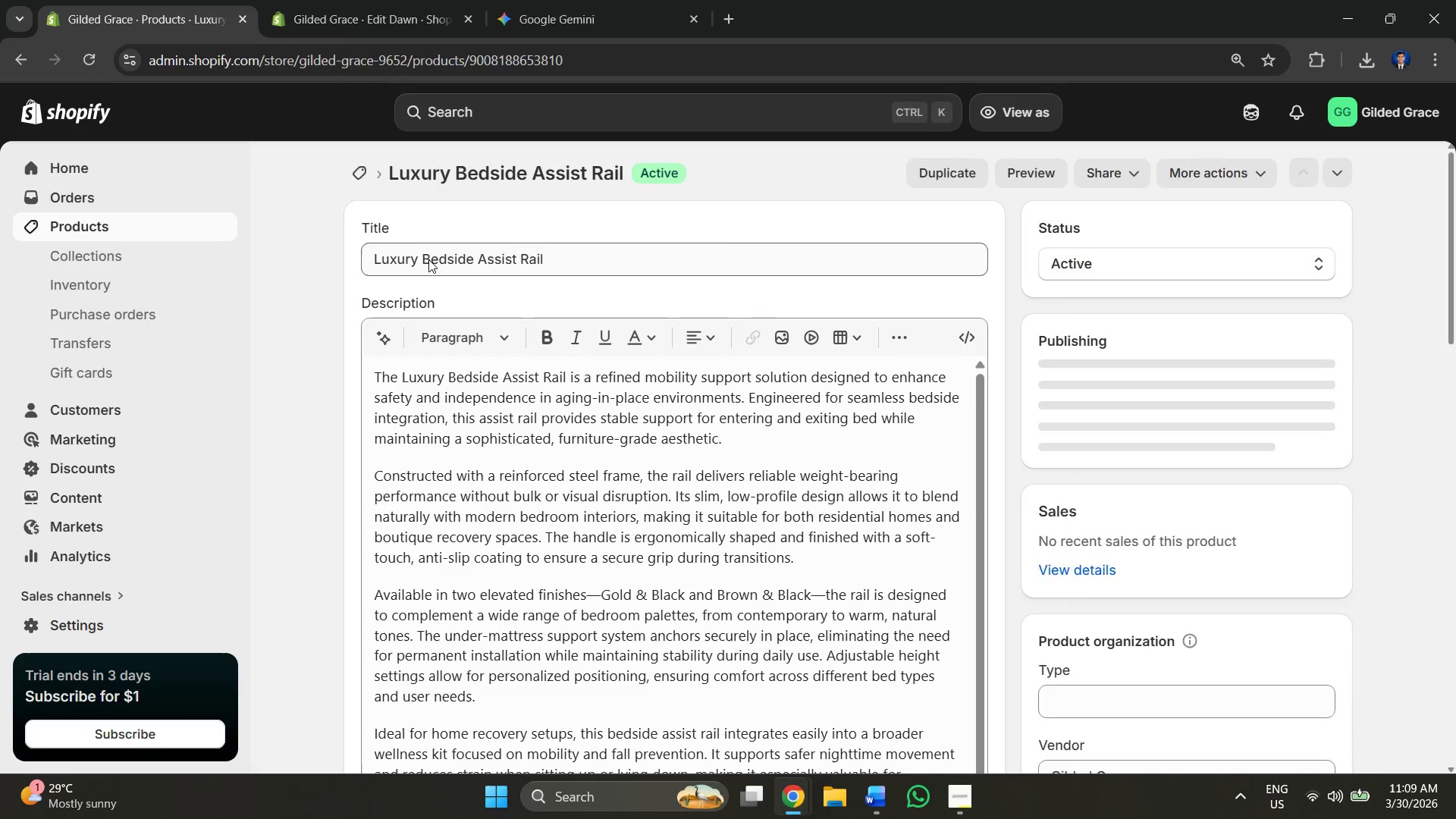 
left_click([416, 256])
 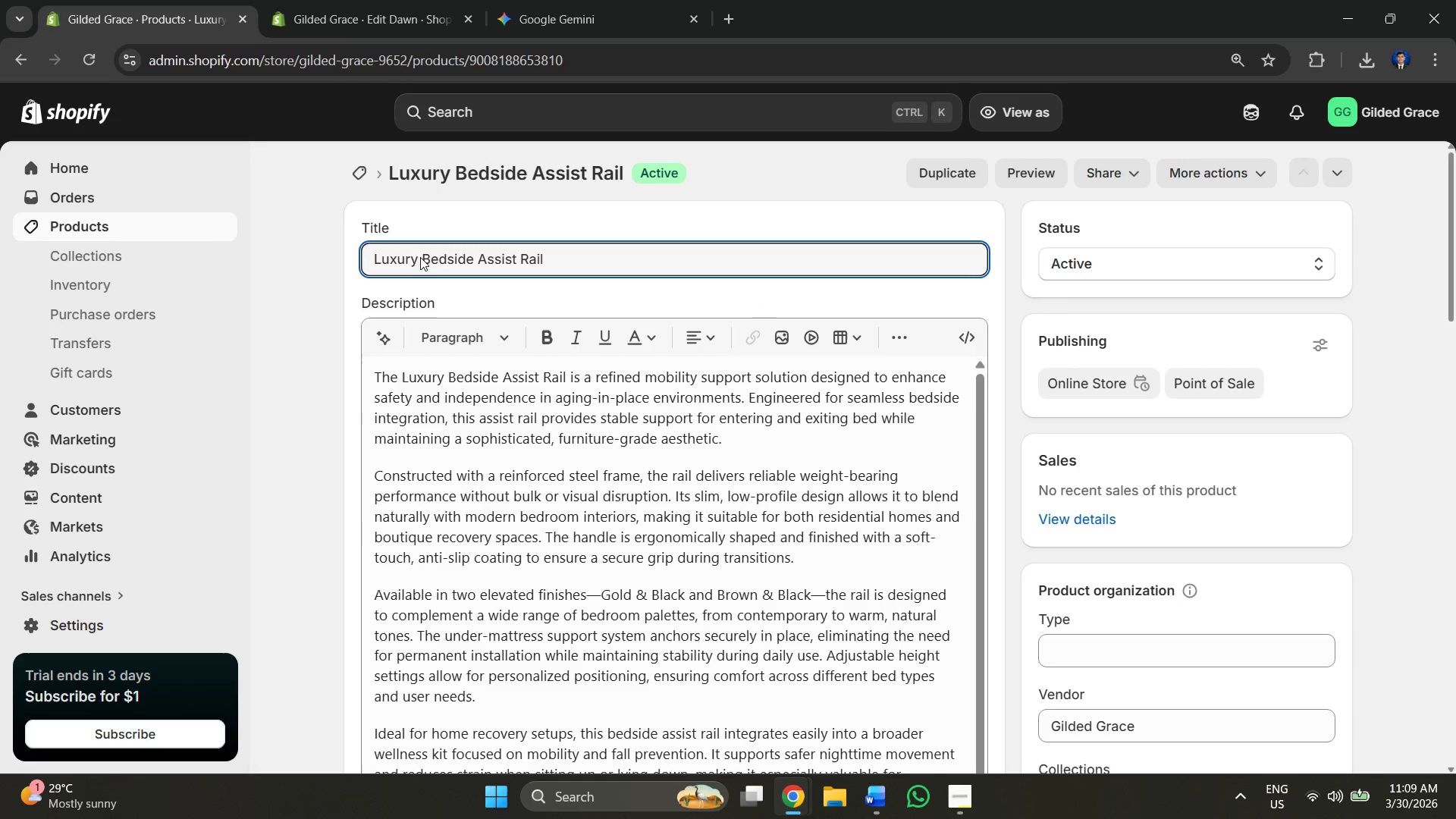 
left_click_drag(start_coordinate=[420, 257], to_coordinate=[372, 260])
 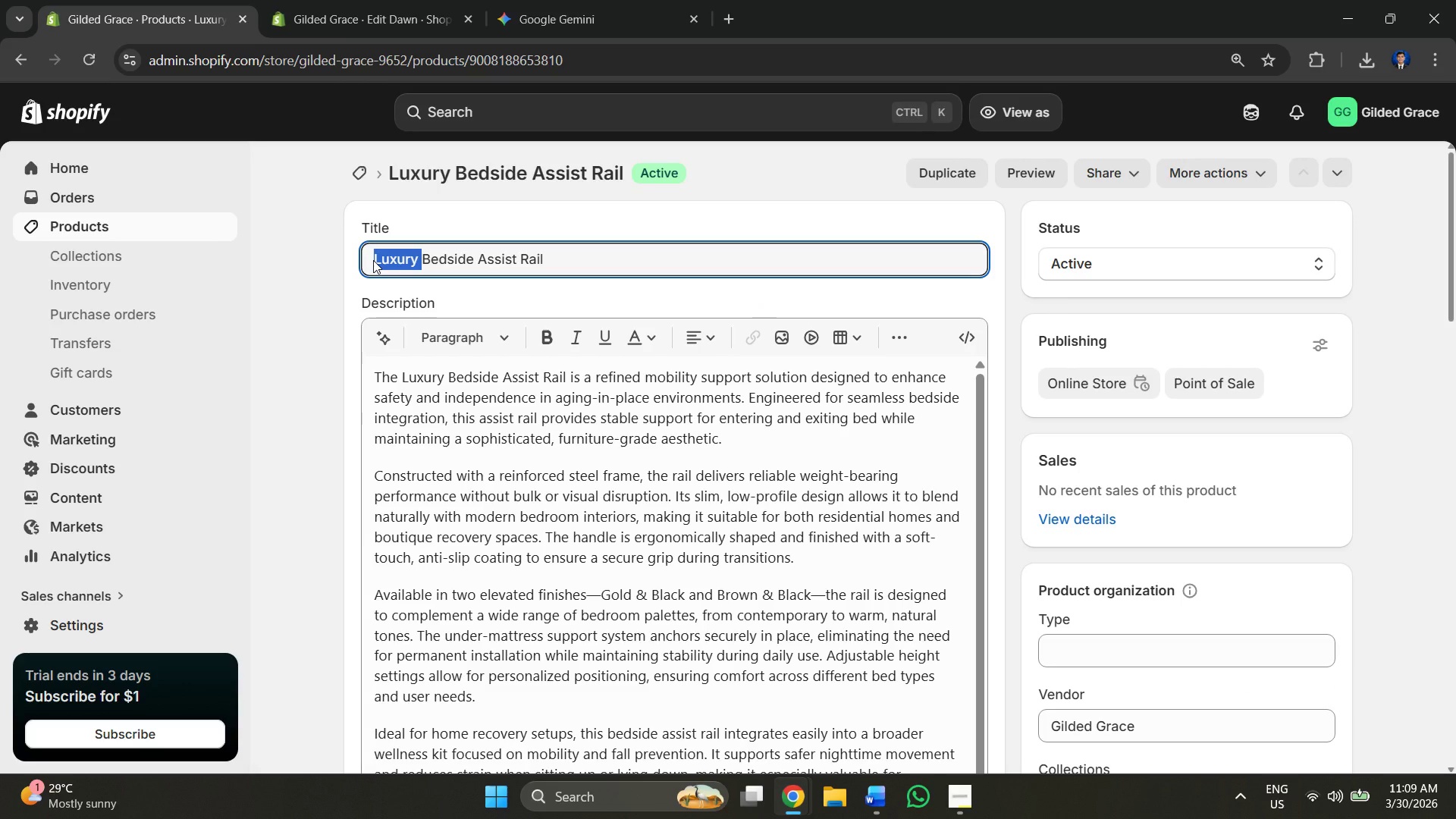 
type(Premiumv)
 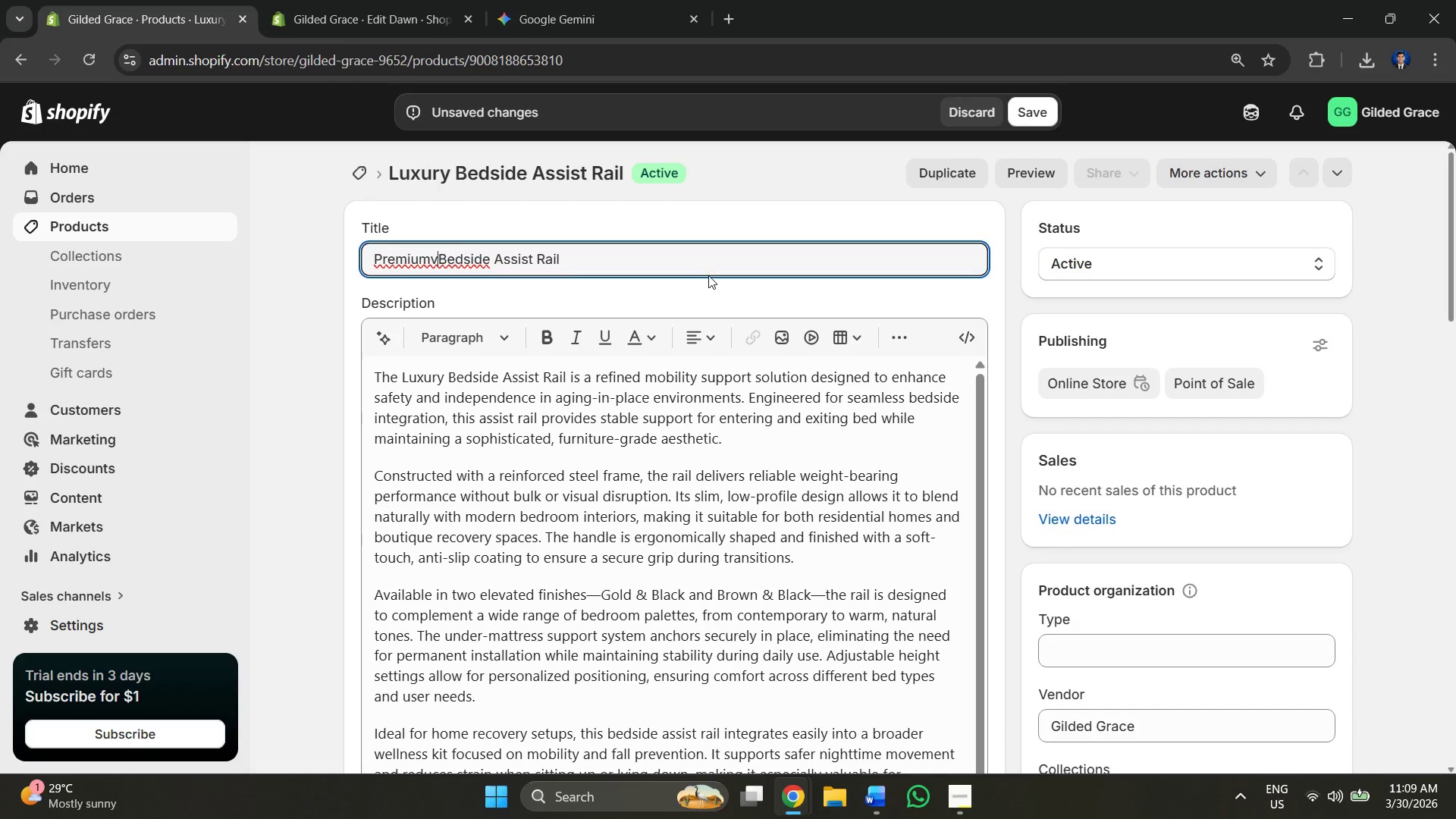 
key(Backspace)
 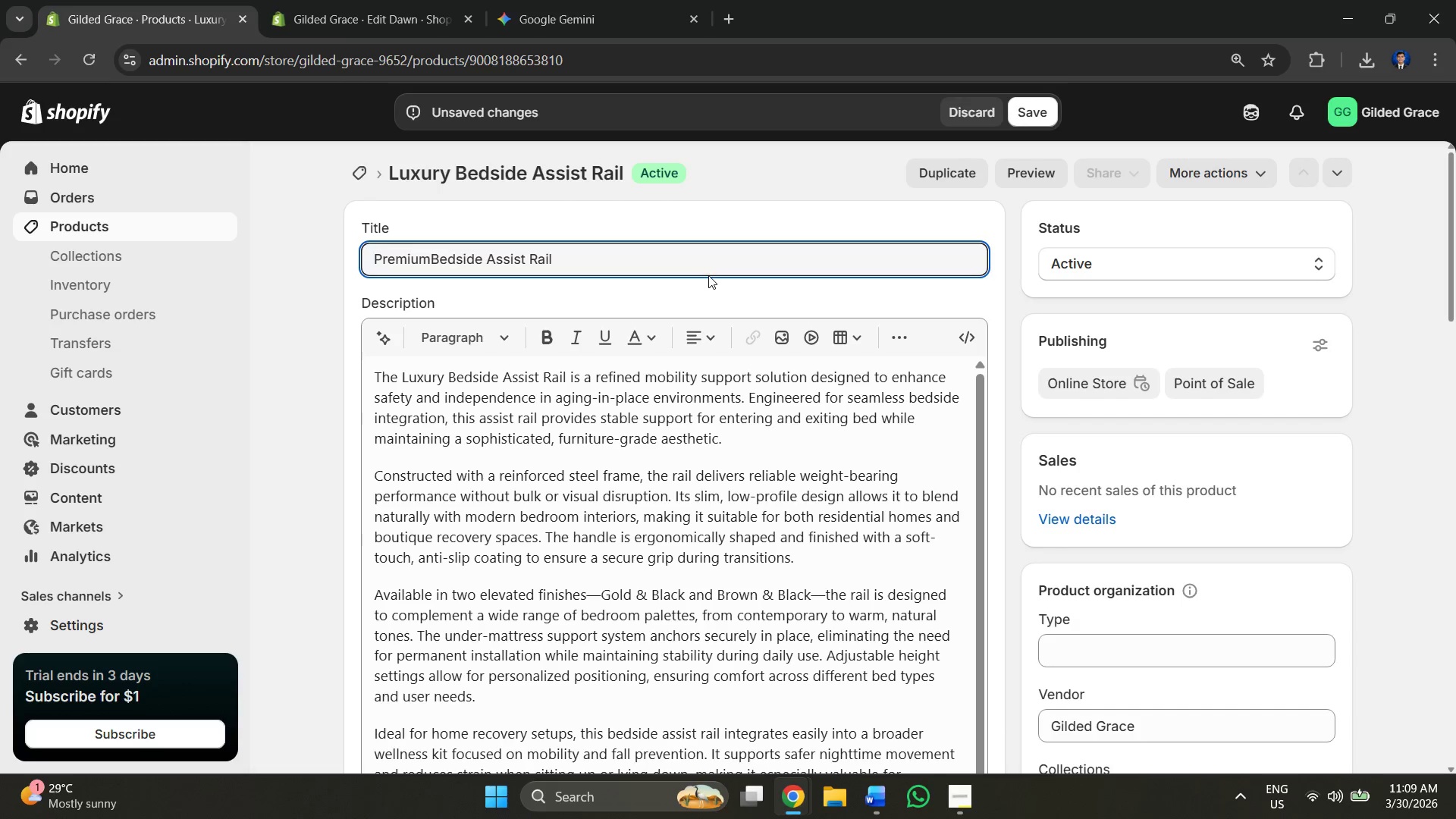 
key(Space)
 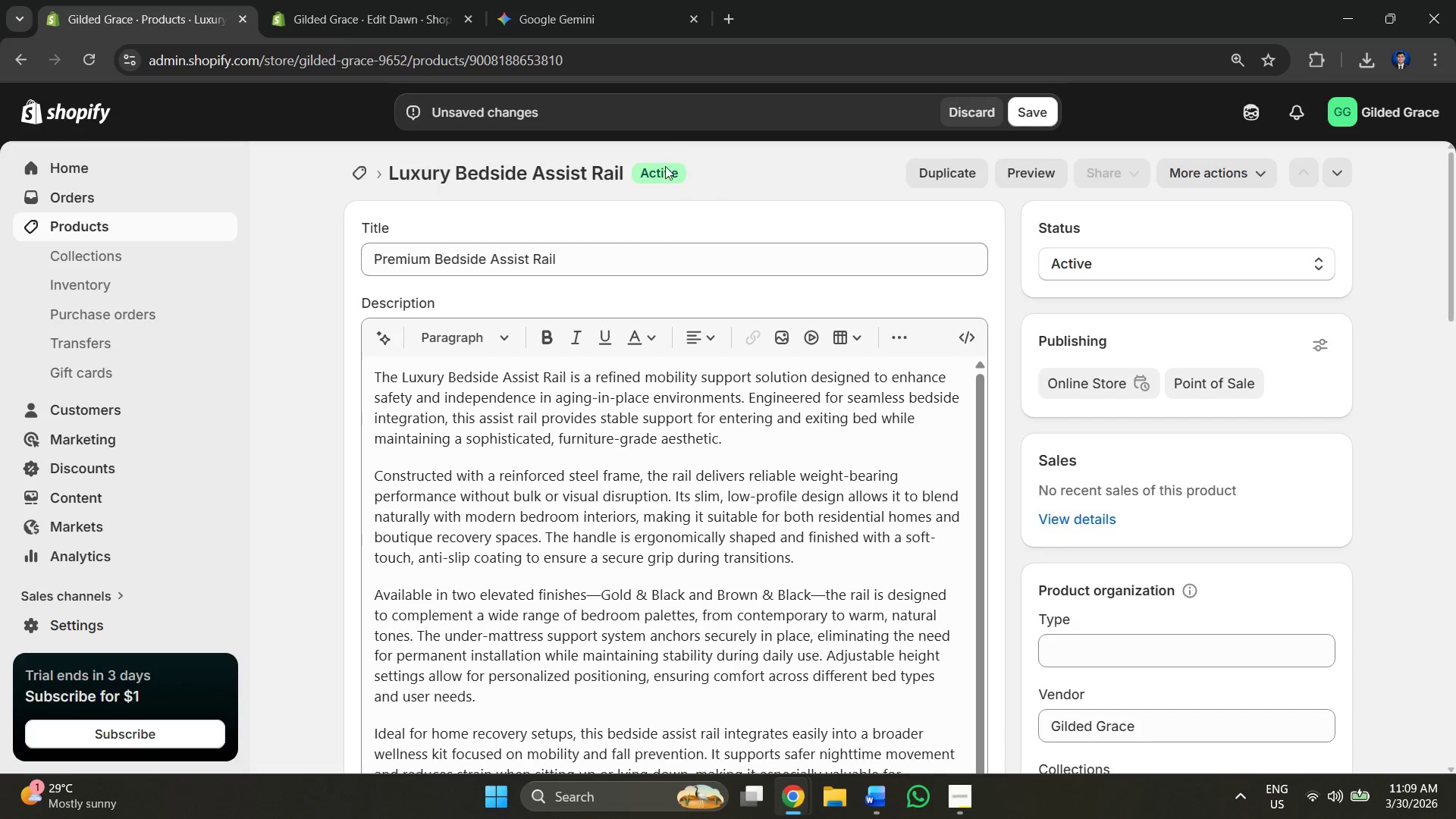 
left_click([1037, 111])
 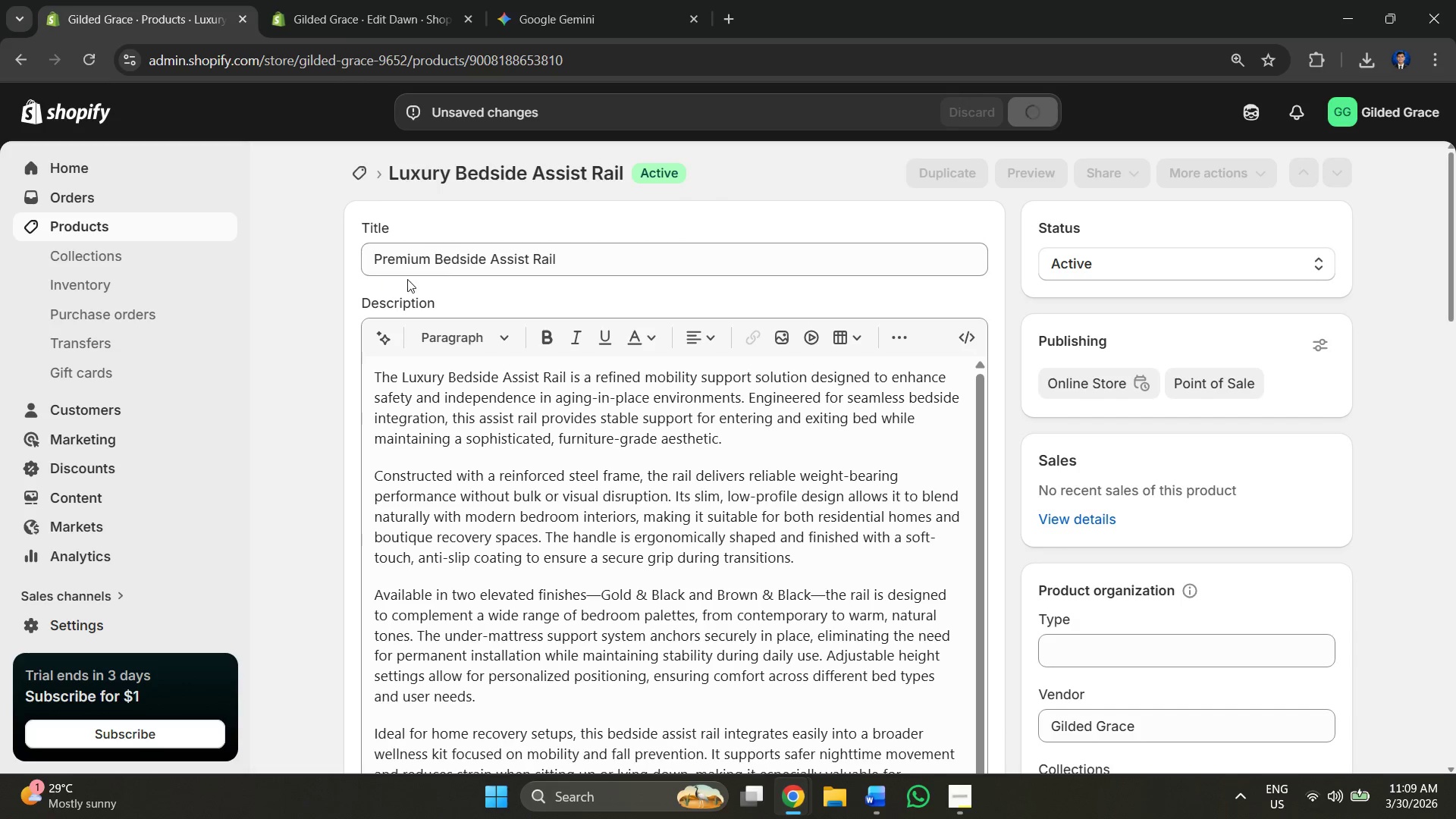 
left_click([113, 222])
 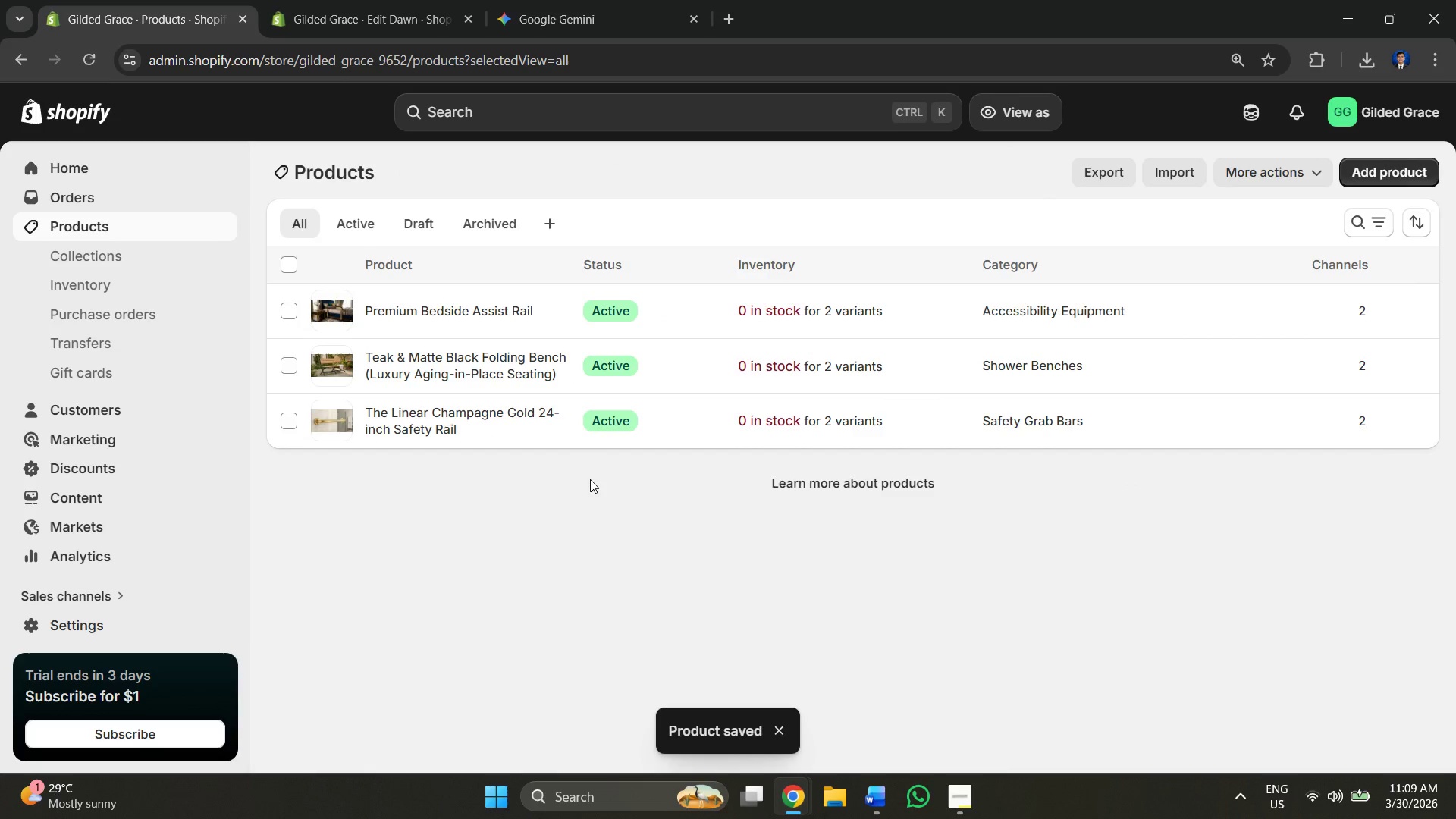 
wait(6.78)
 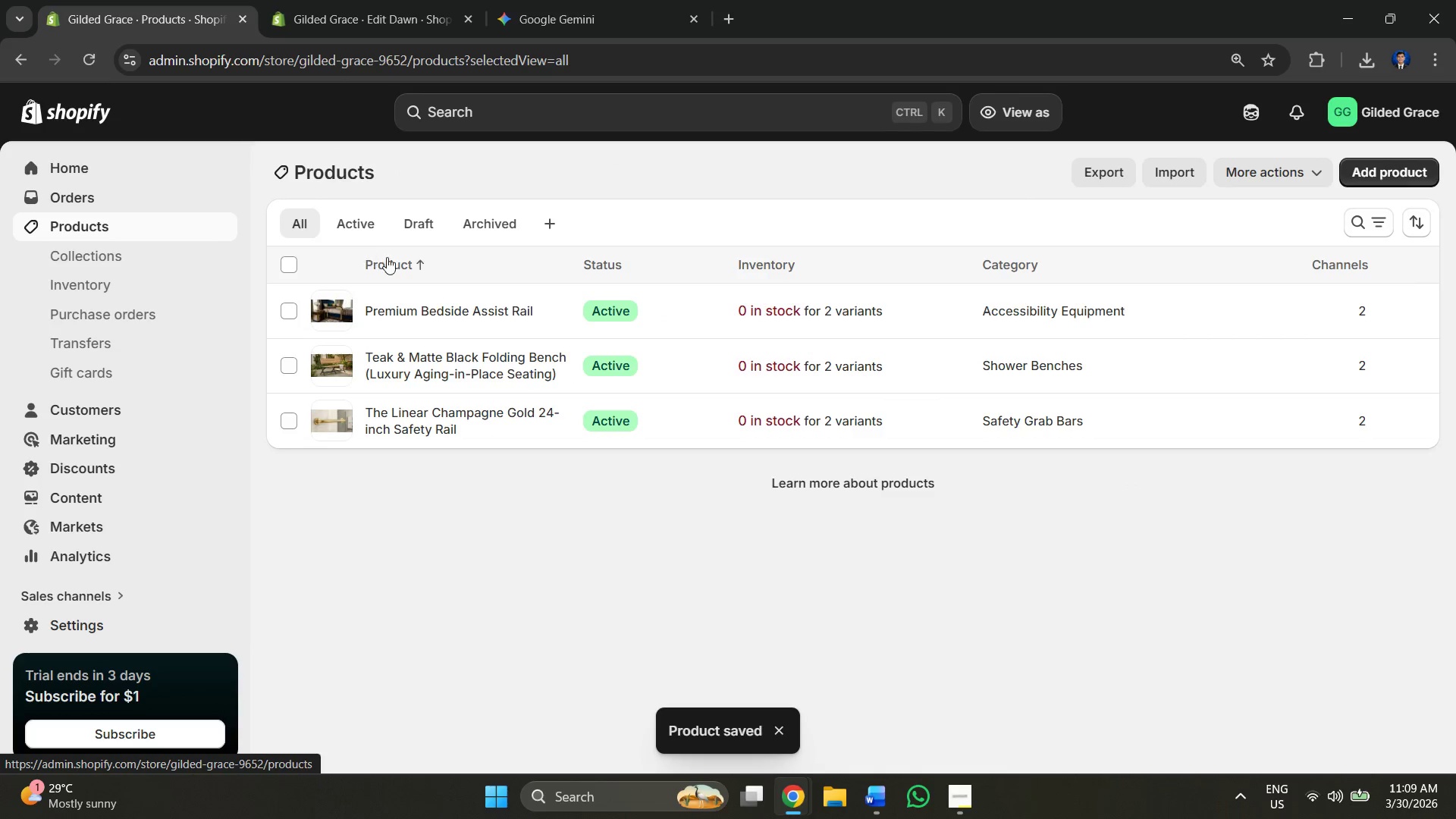 
left_click([363, 0])
 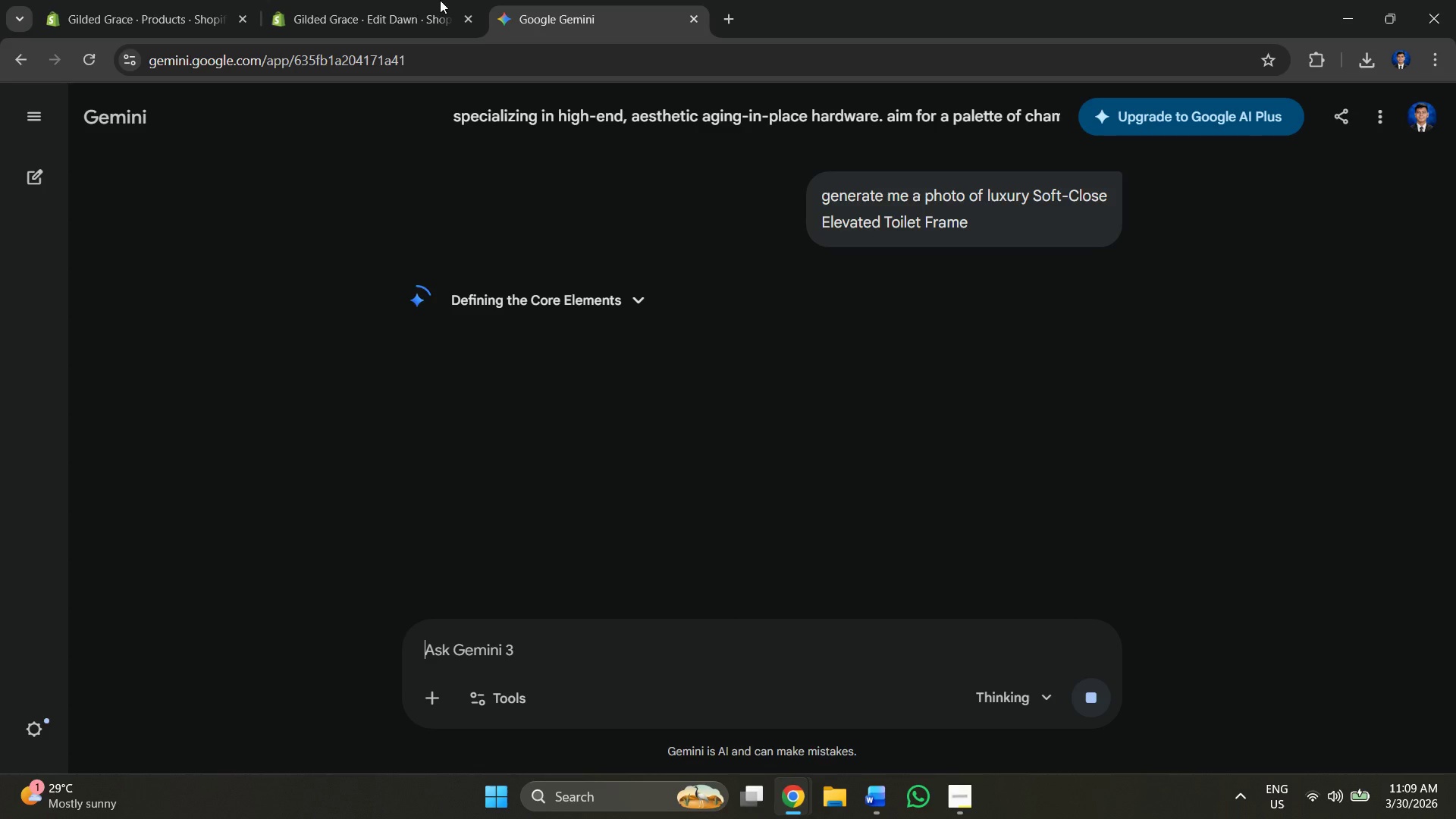 
double_click([147, 0])
 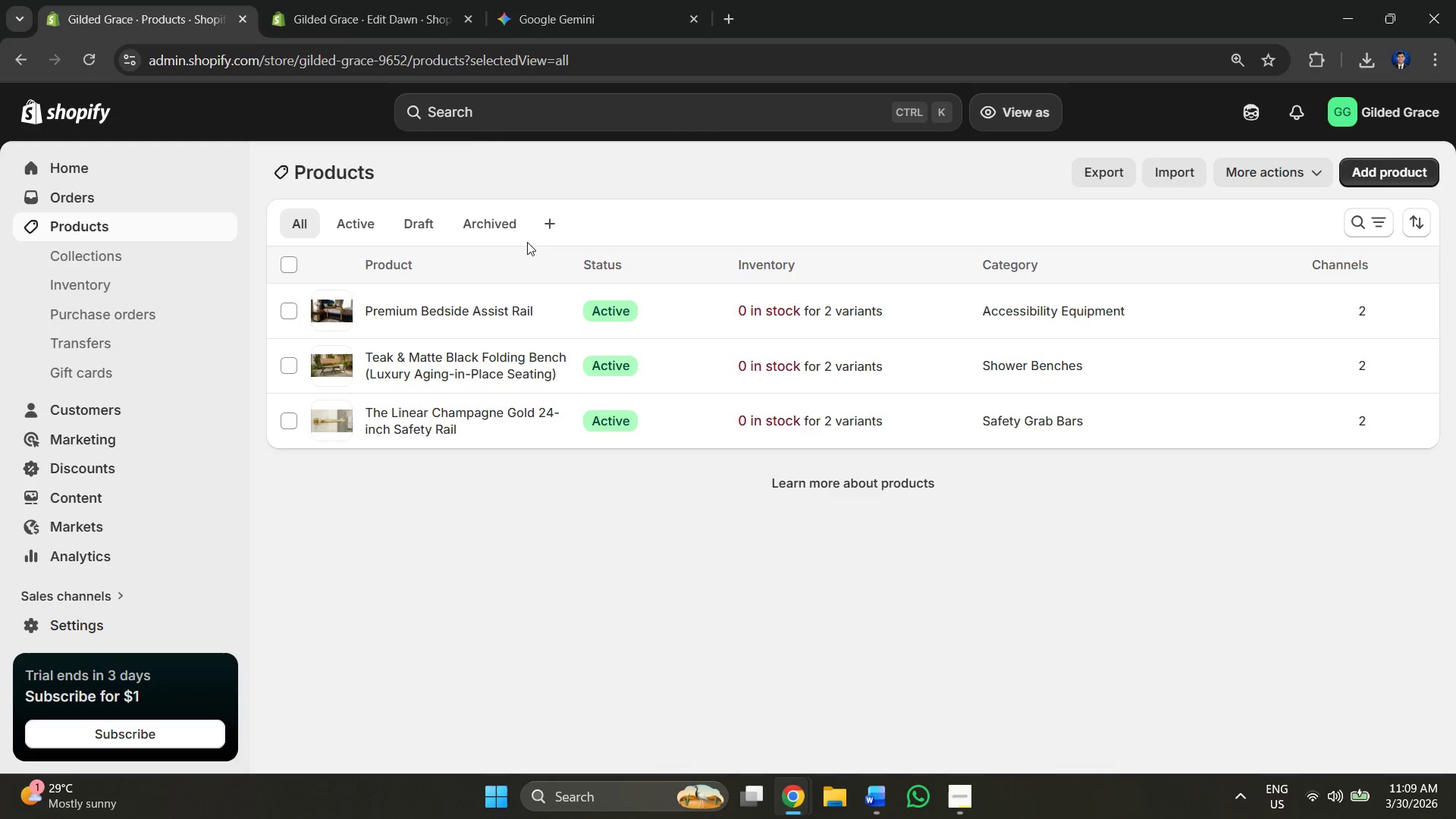 
left_click([551, 0])
 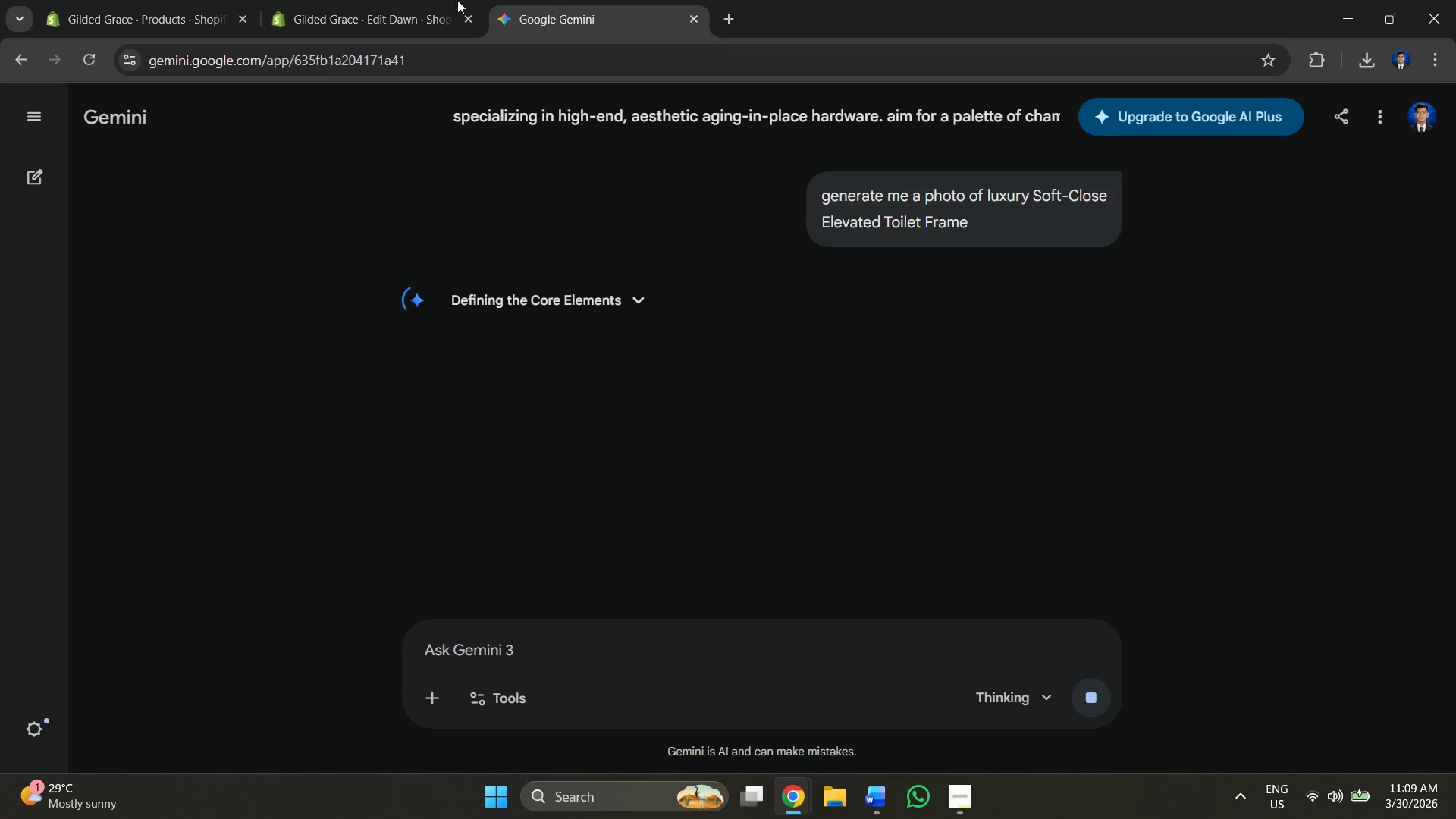 
left_click([368, 0])
 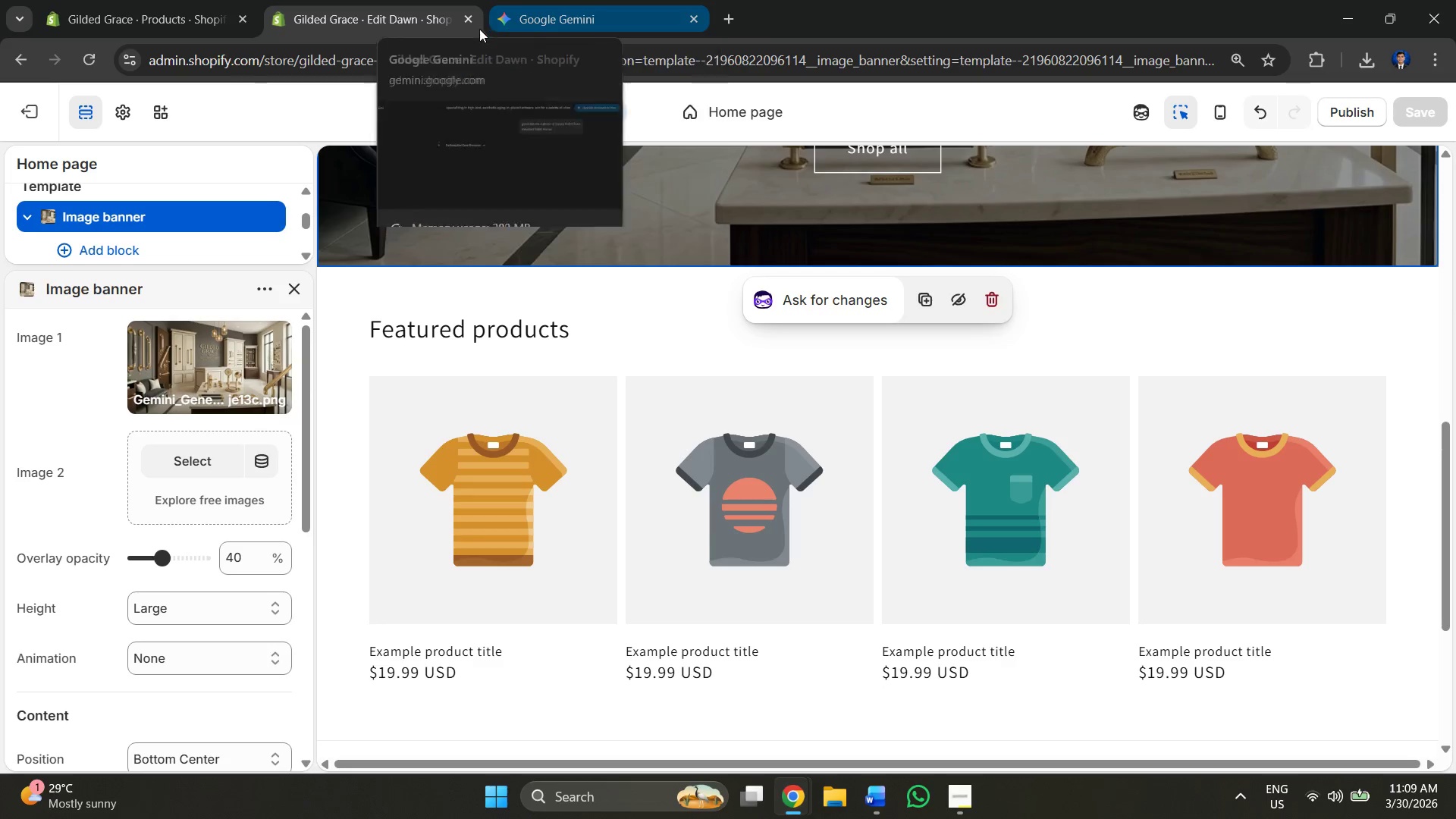 
left_click([468, 26])
 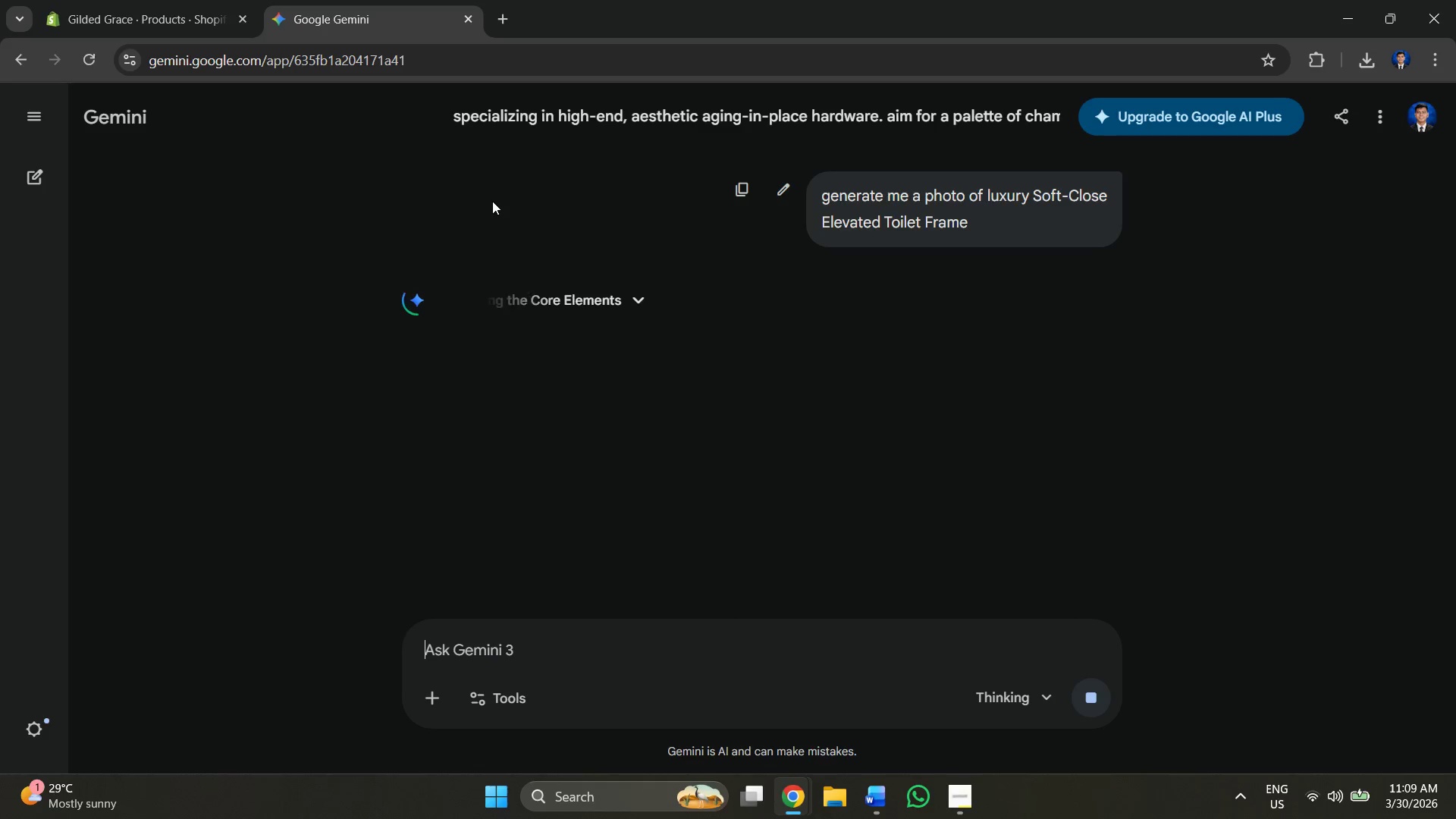 
mouse_move([513, 189])
 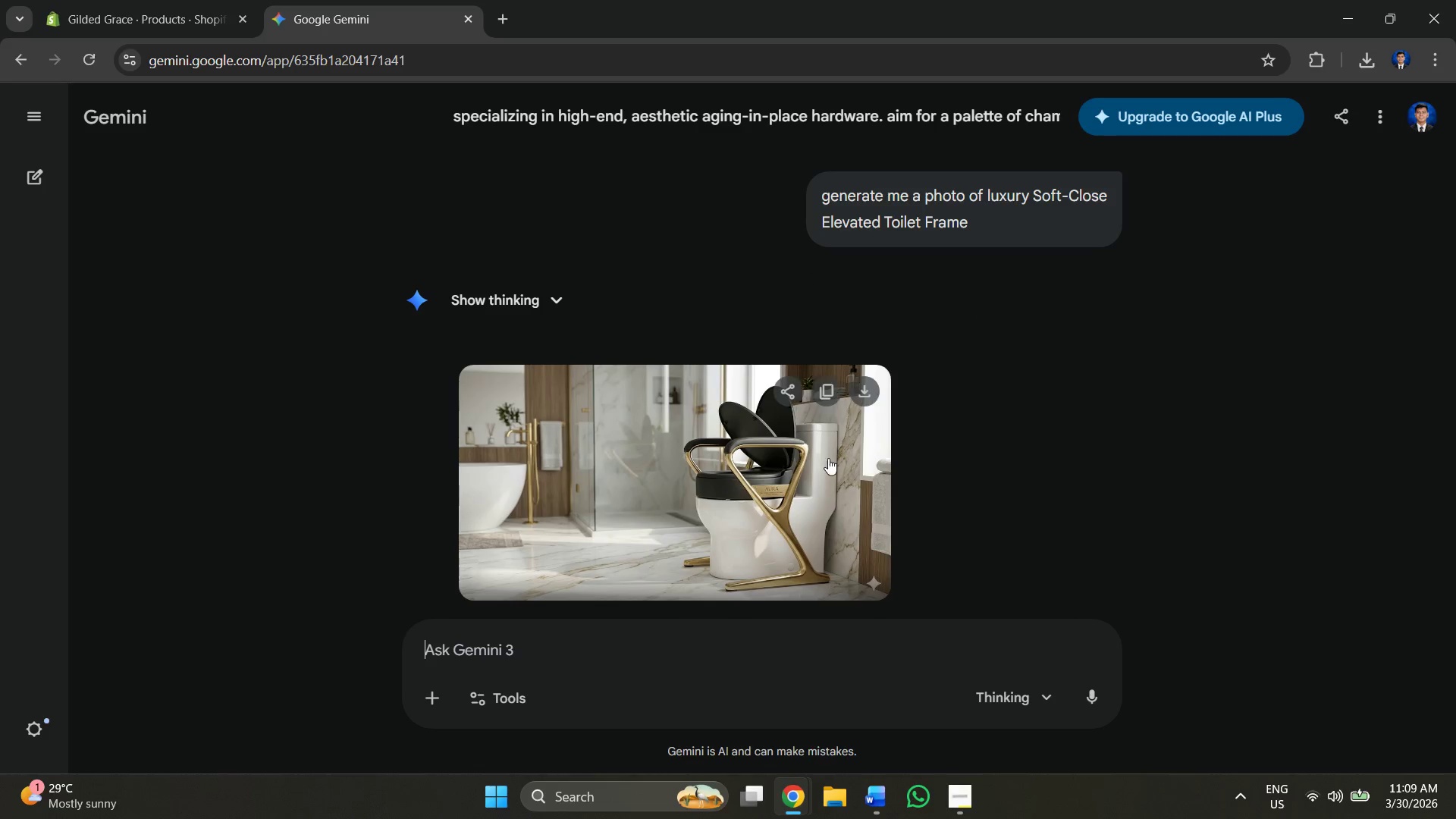 
scroll: coordinate [752, 442], scroll_direction: none, amount: 0.0
 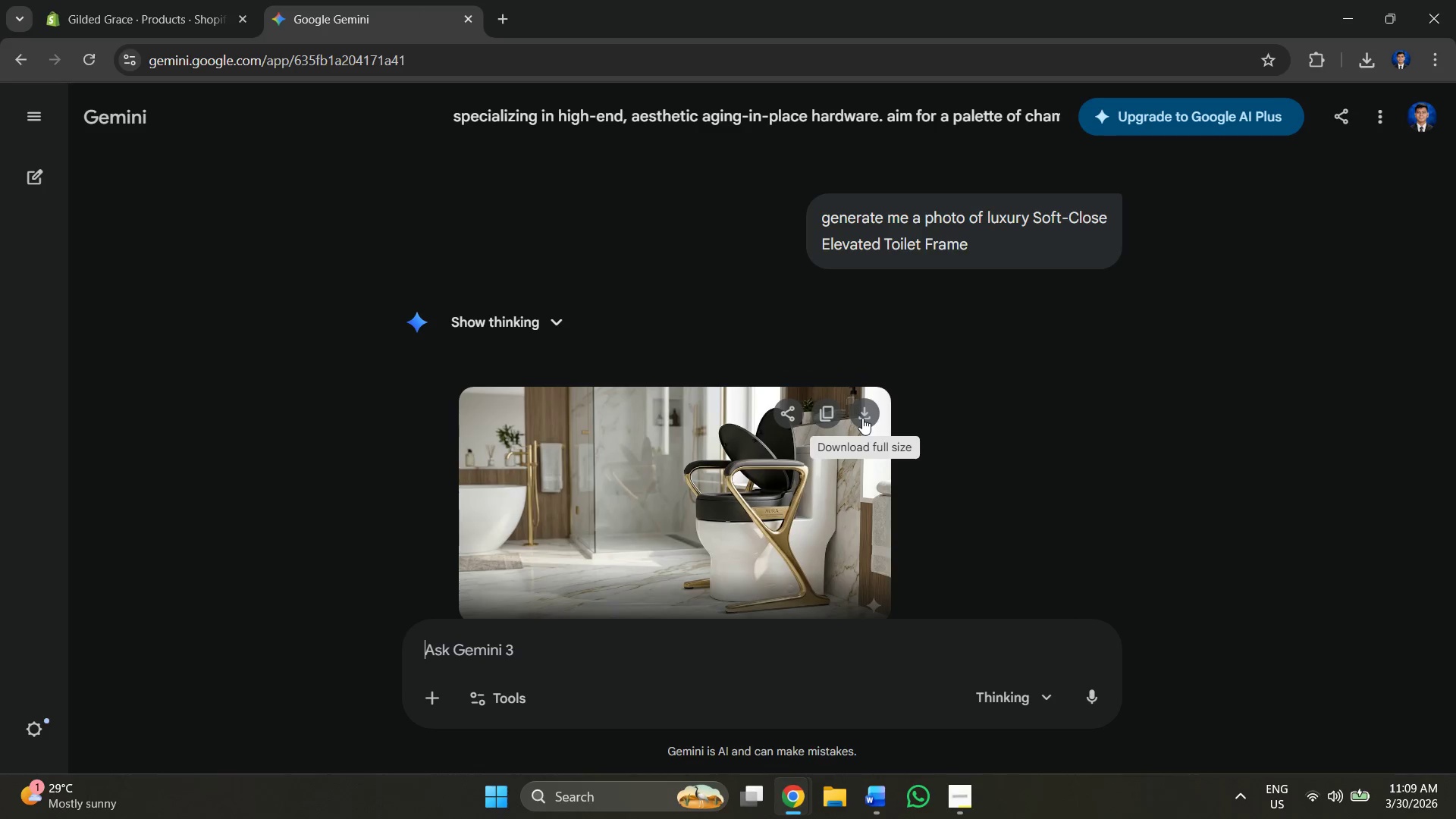 
left_click([862, 418])
 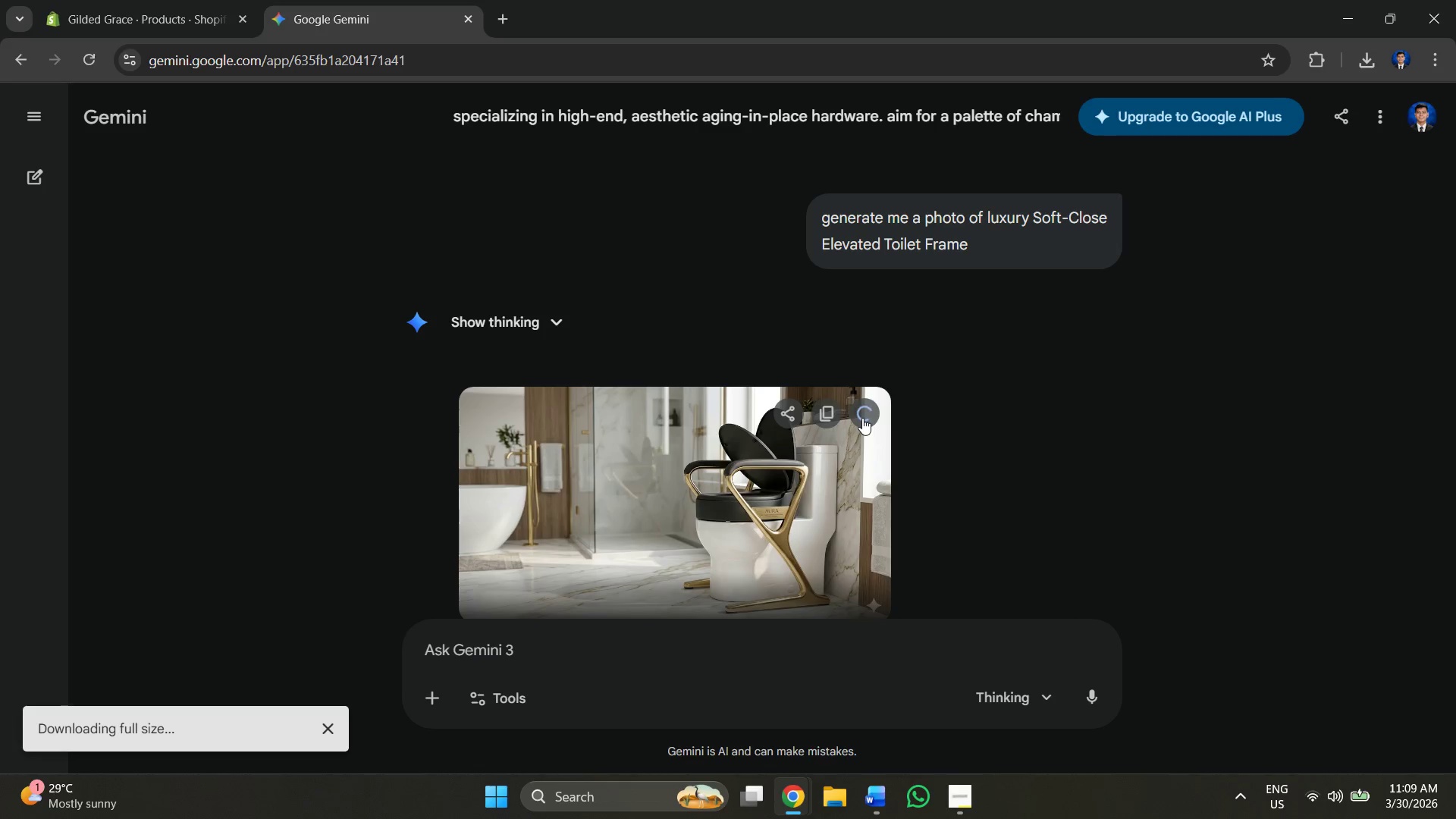 
scroll: coordinate [862, 418], scroll_direction: down, amount: 4.0
 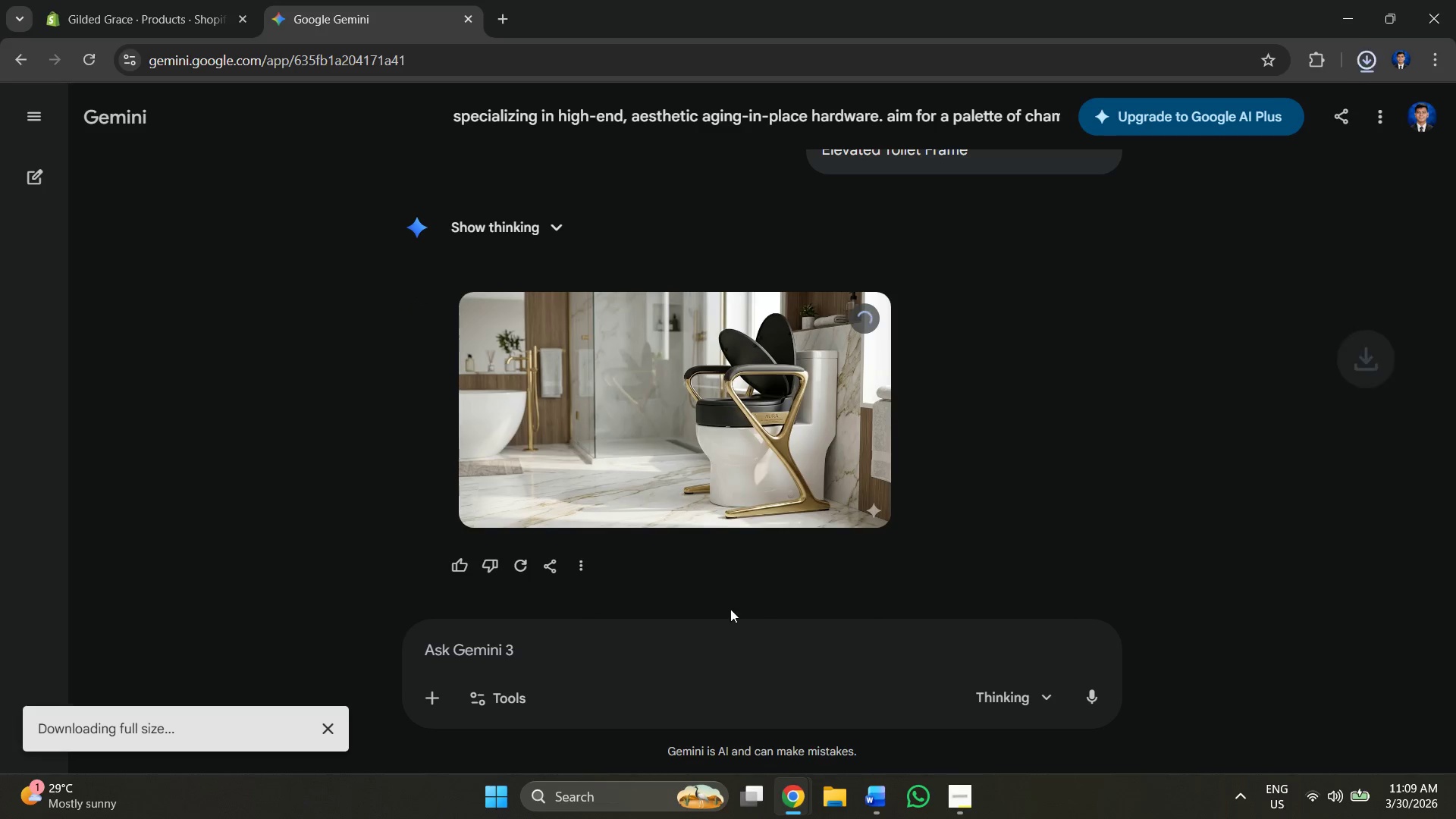 
left_click([695, 669])
 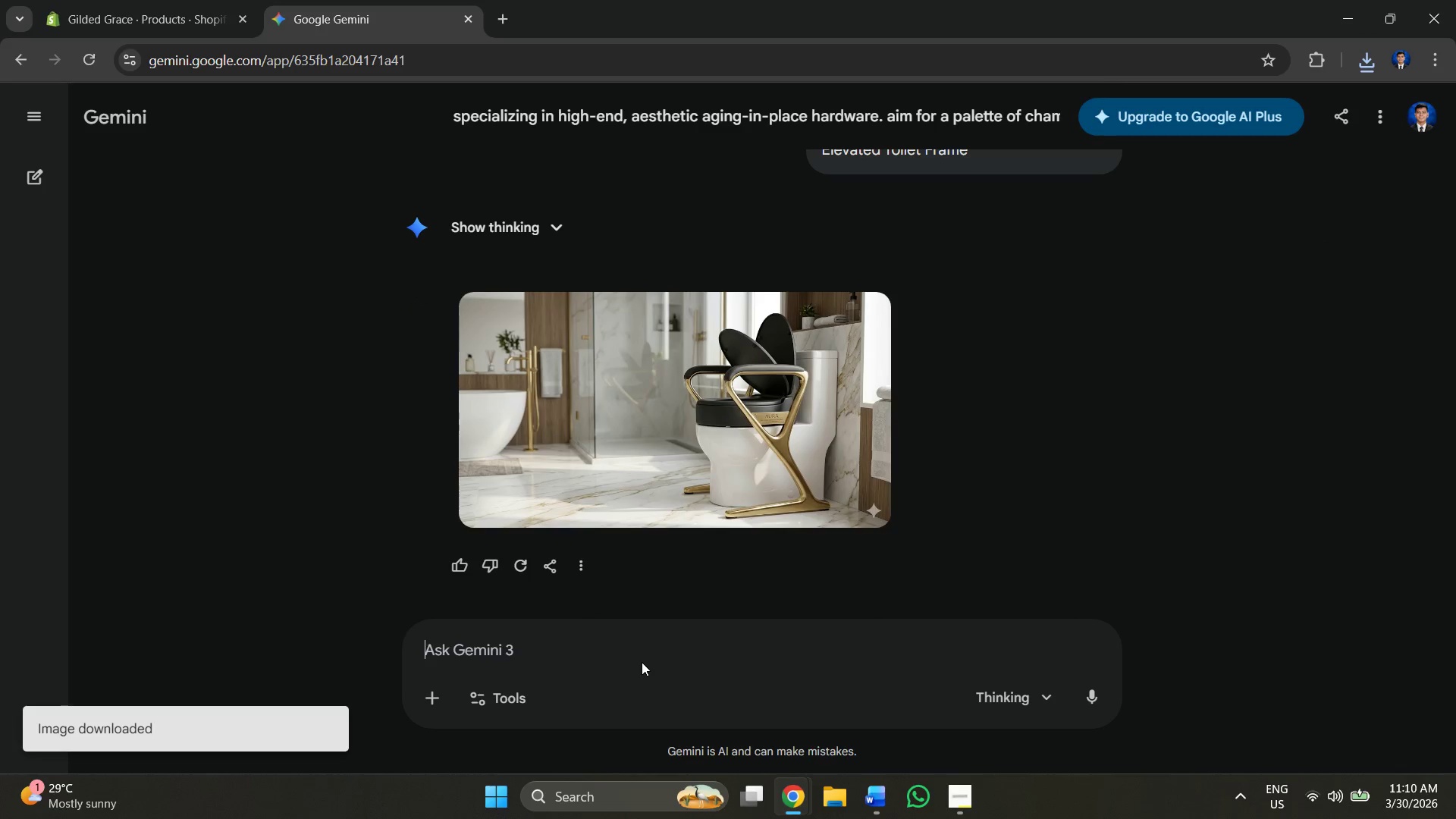 
type(generate me anothe rvariant )
 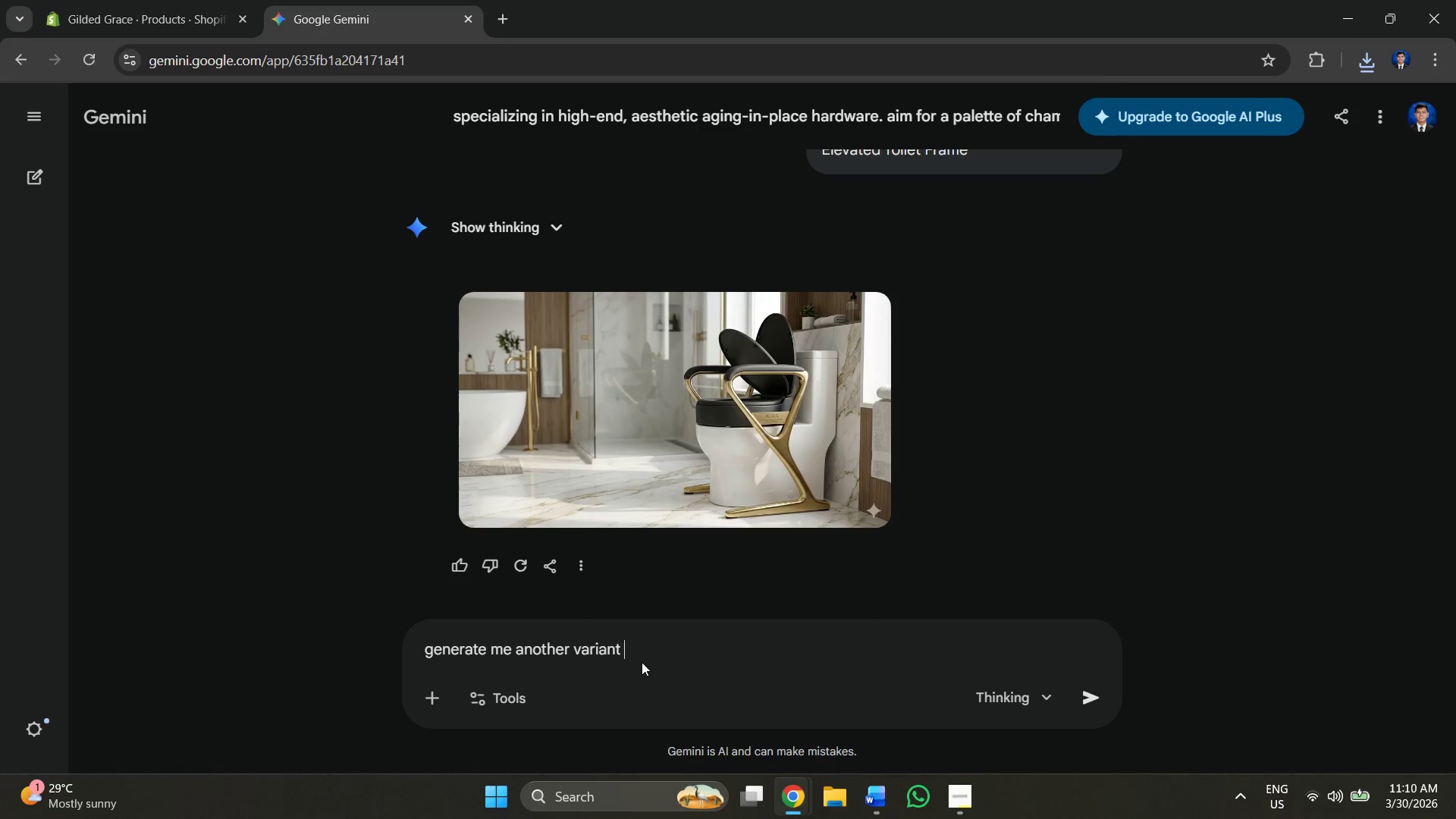 
key(Enter)
 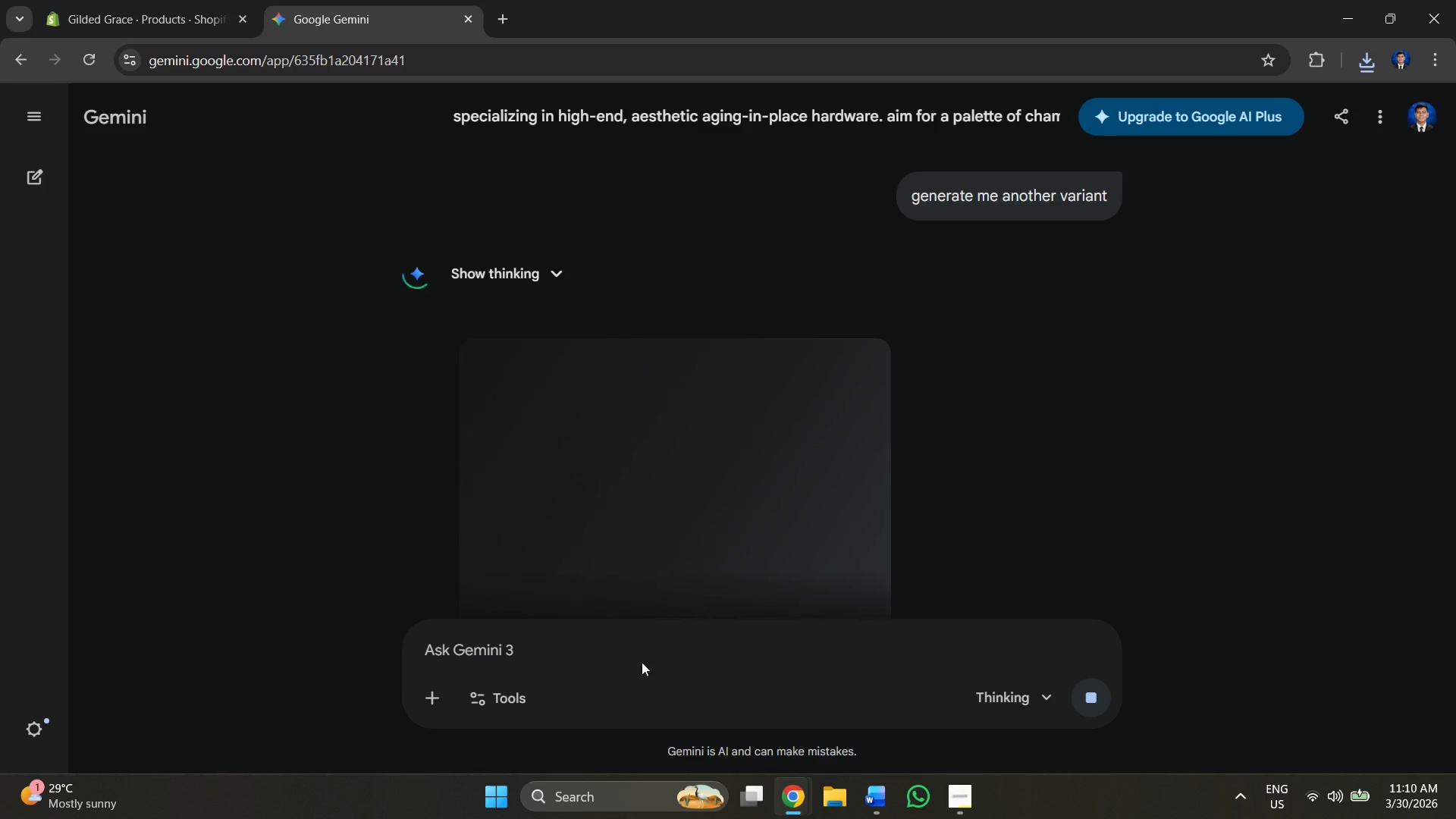 
wait(50.55)
 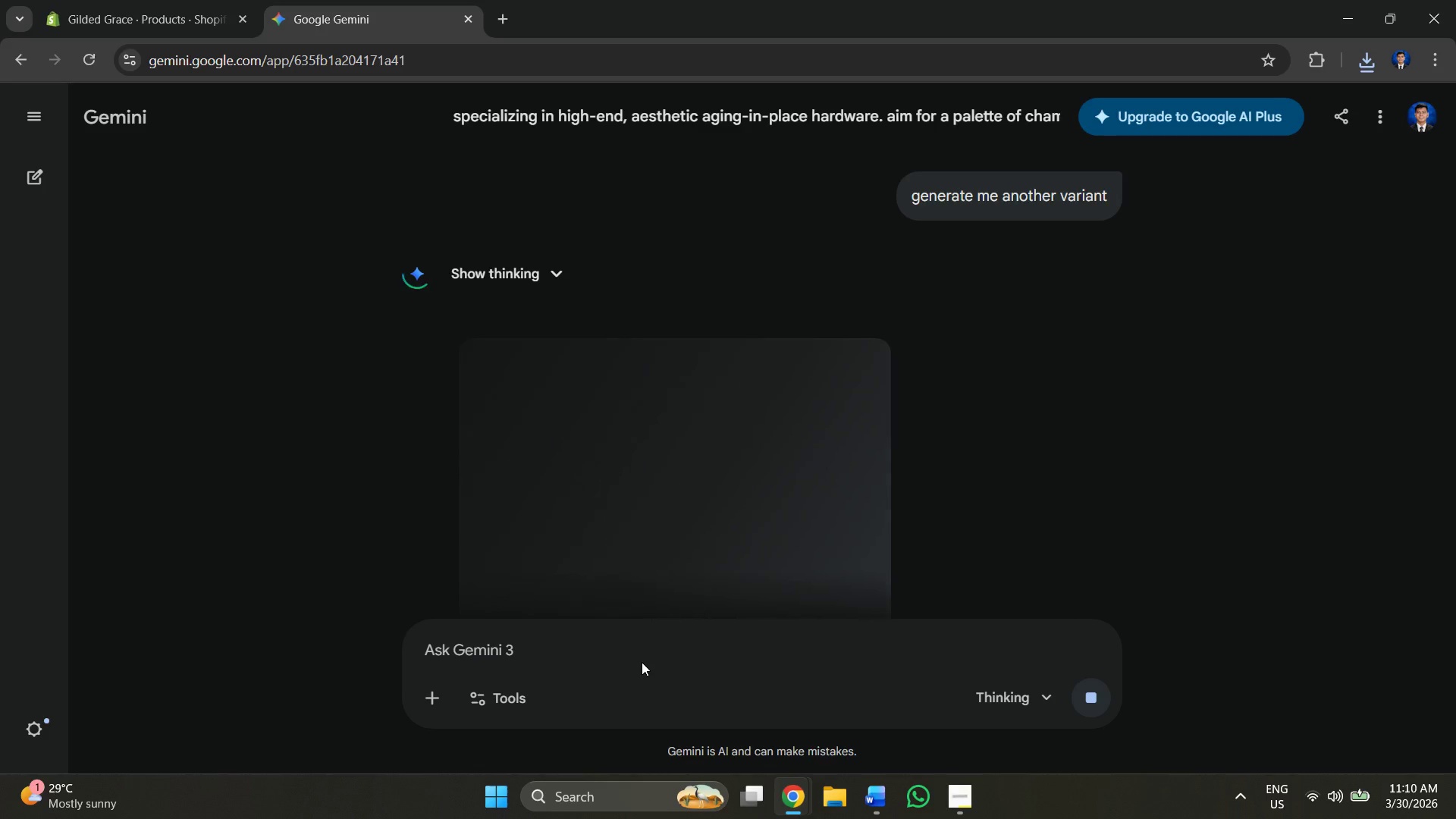 
left_click([864, 368])
 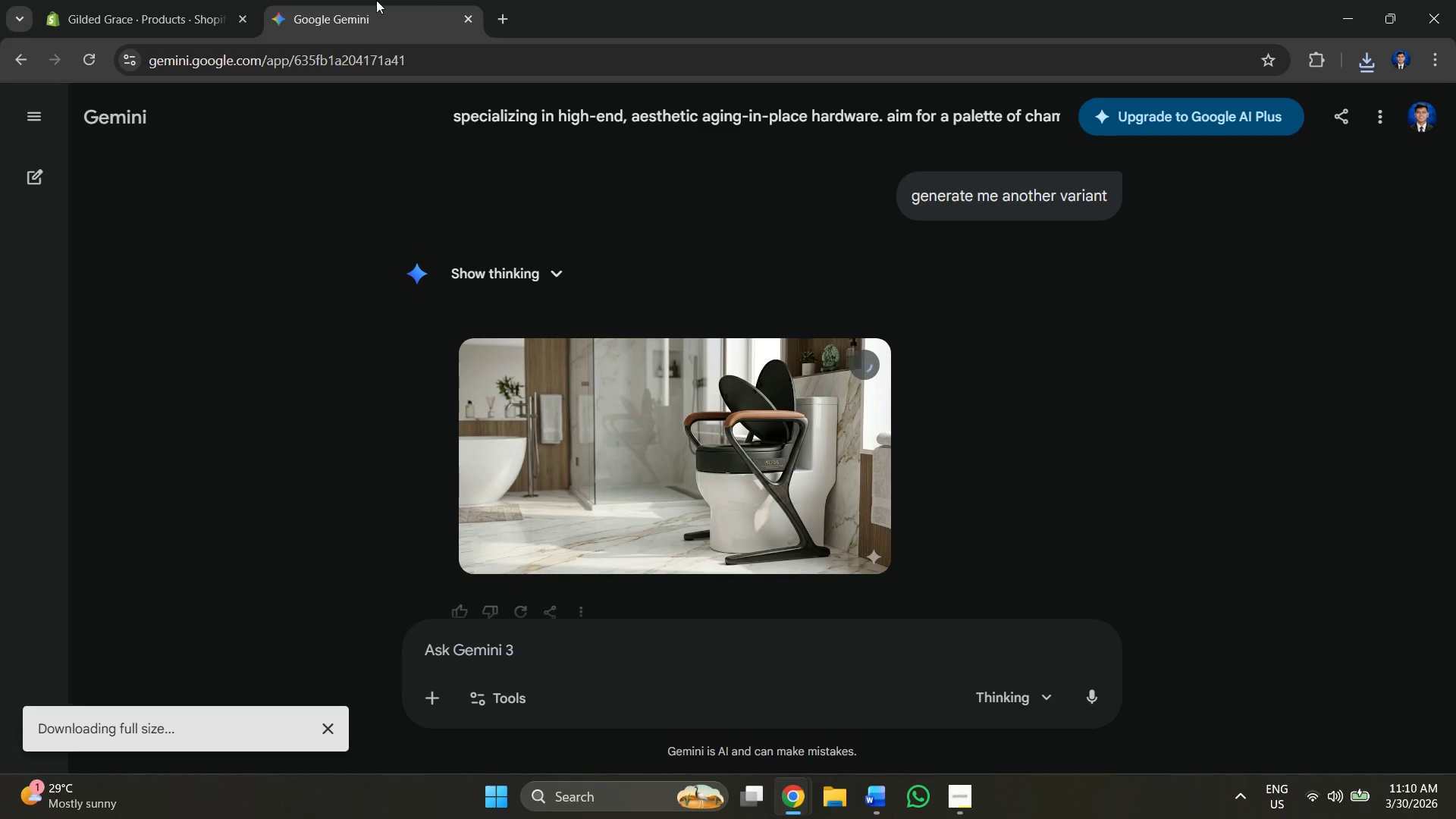 
left_click_drag(start_coordinate=[140, 0], to_coordinate=[977, 609])
 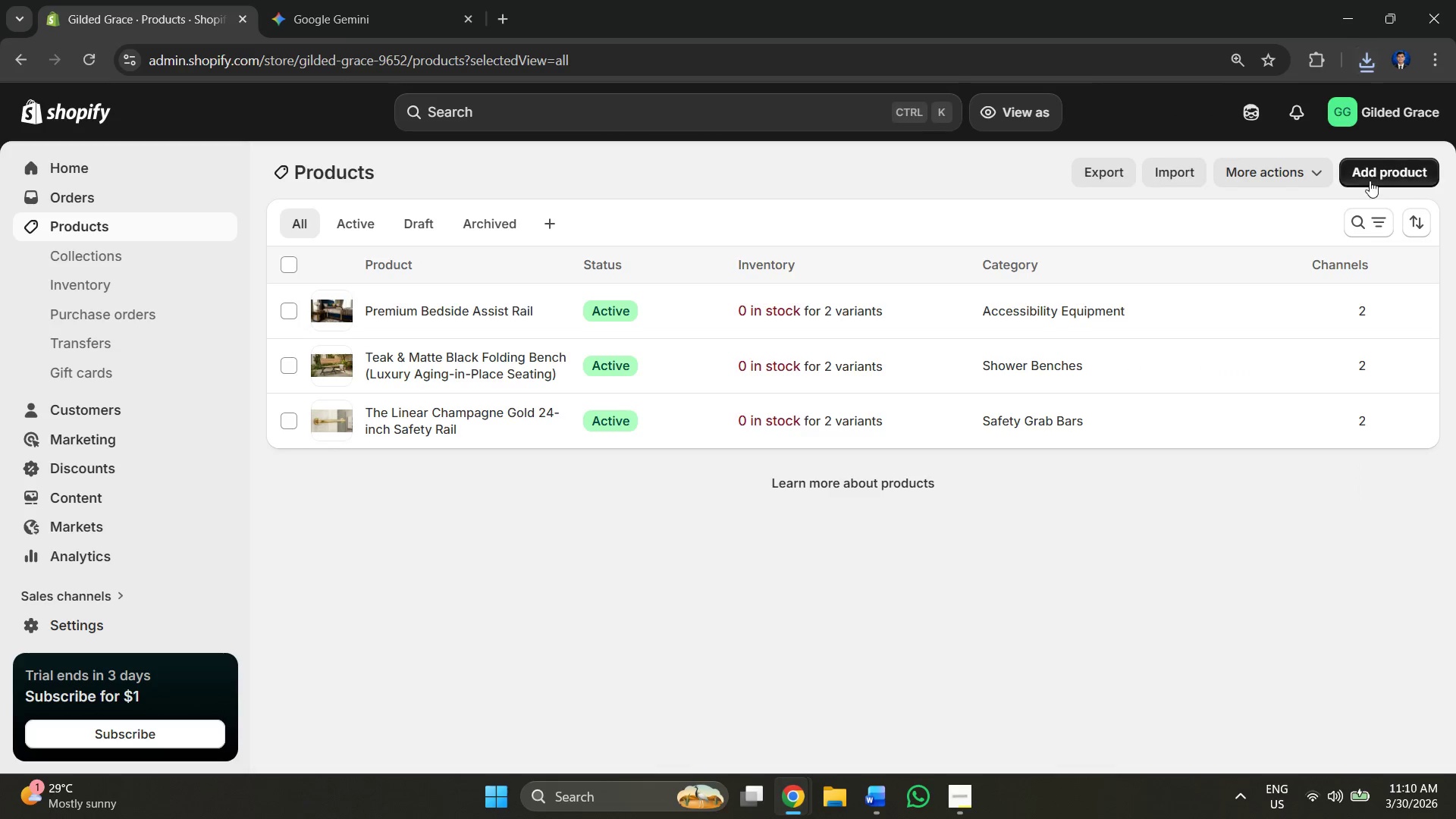 
left_click([977, 609])
 